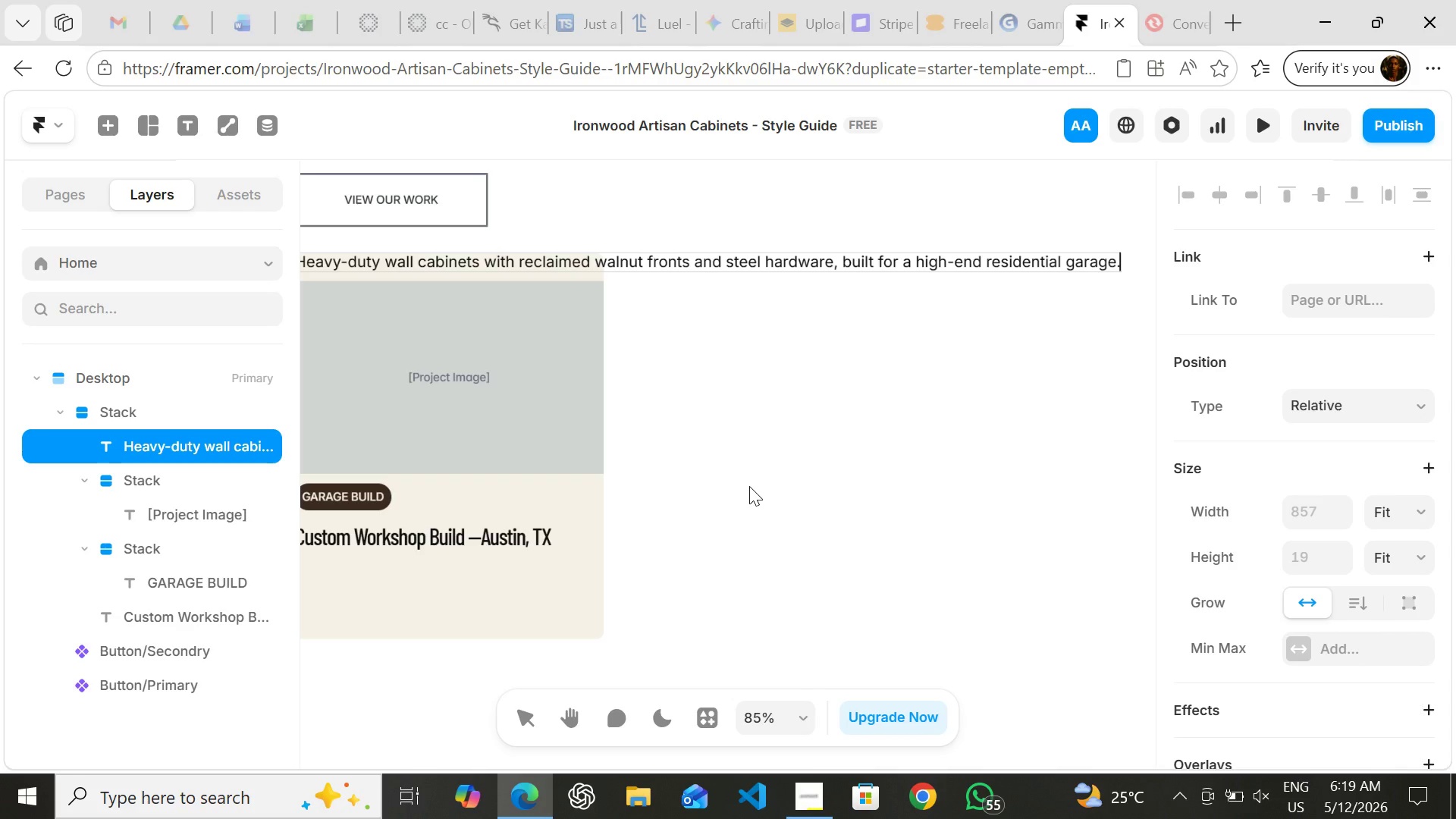 
left_click([820, 484])
 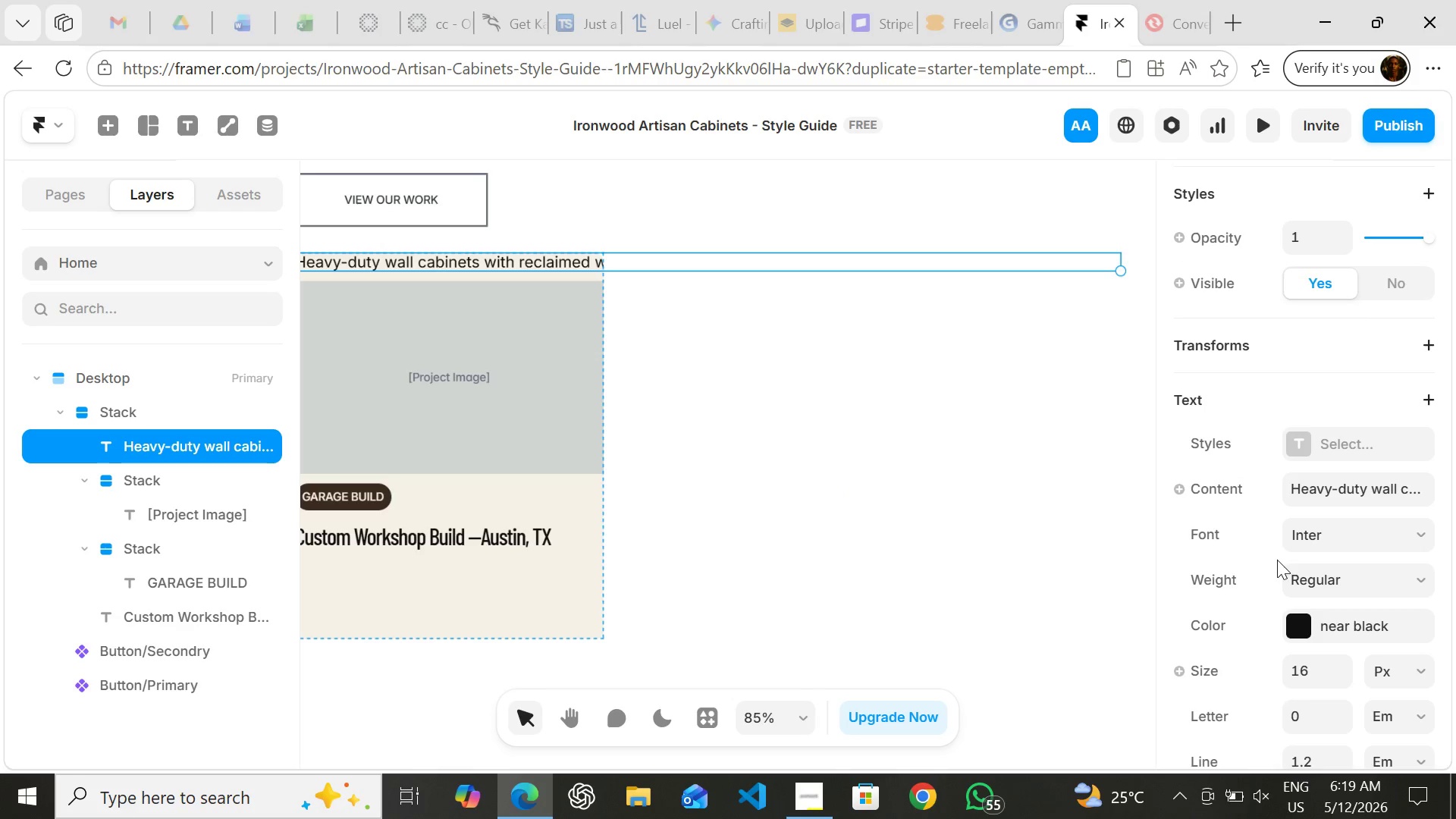 
left_click([1316, 529])
 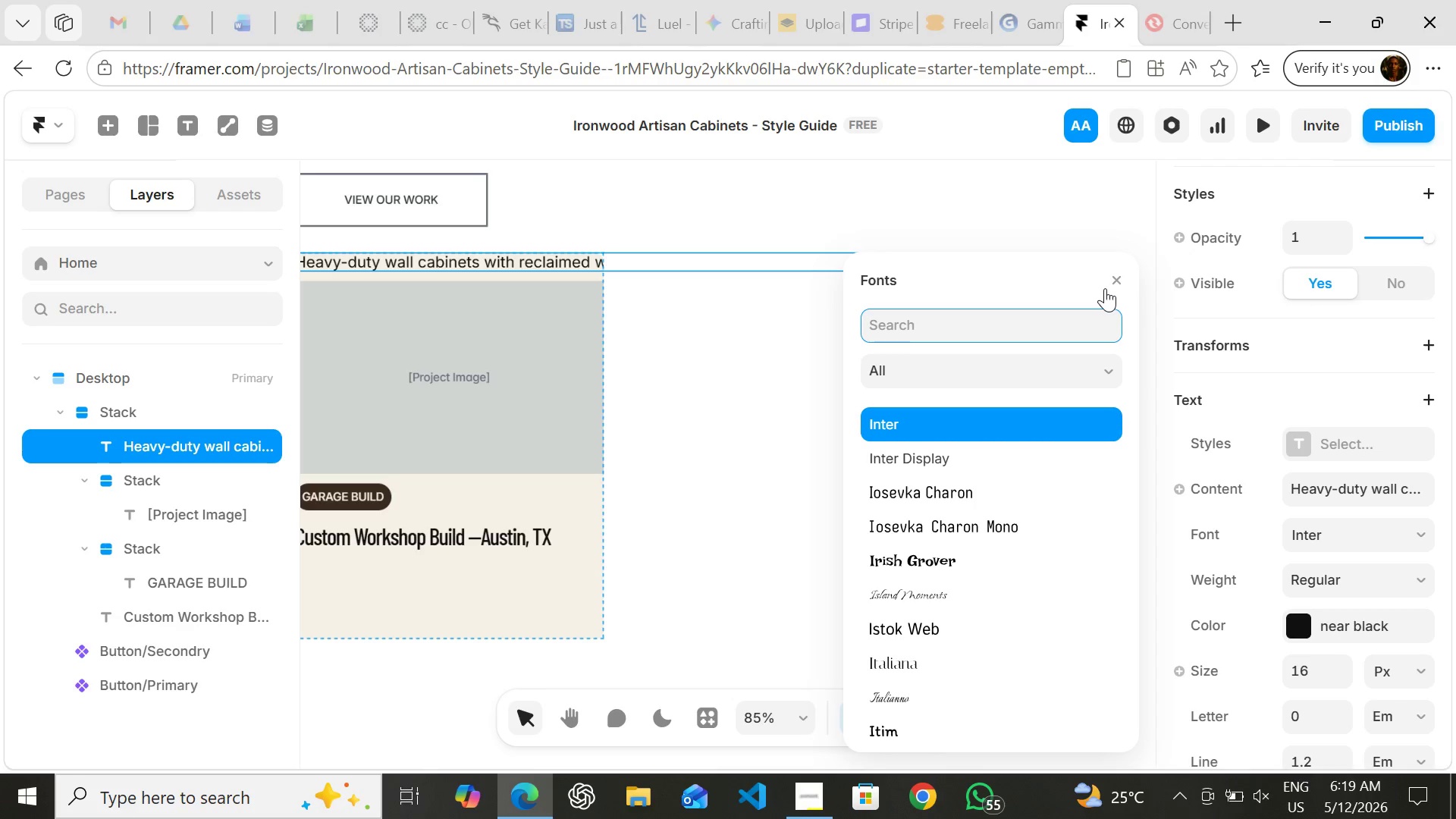 
left_click([1115, 278])
 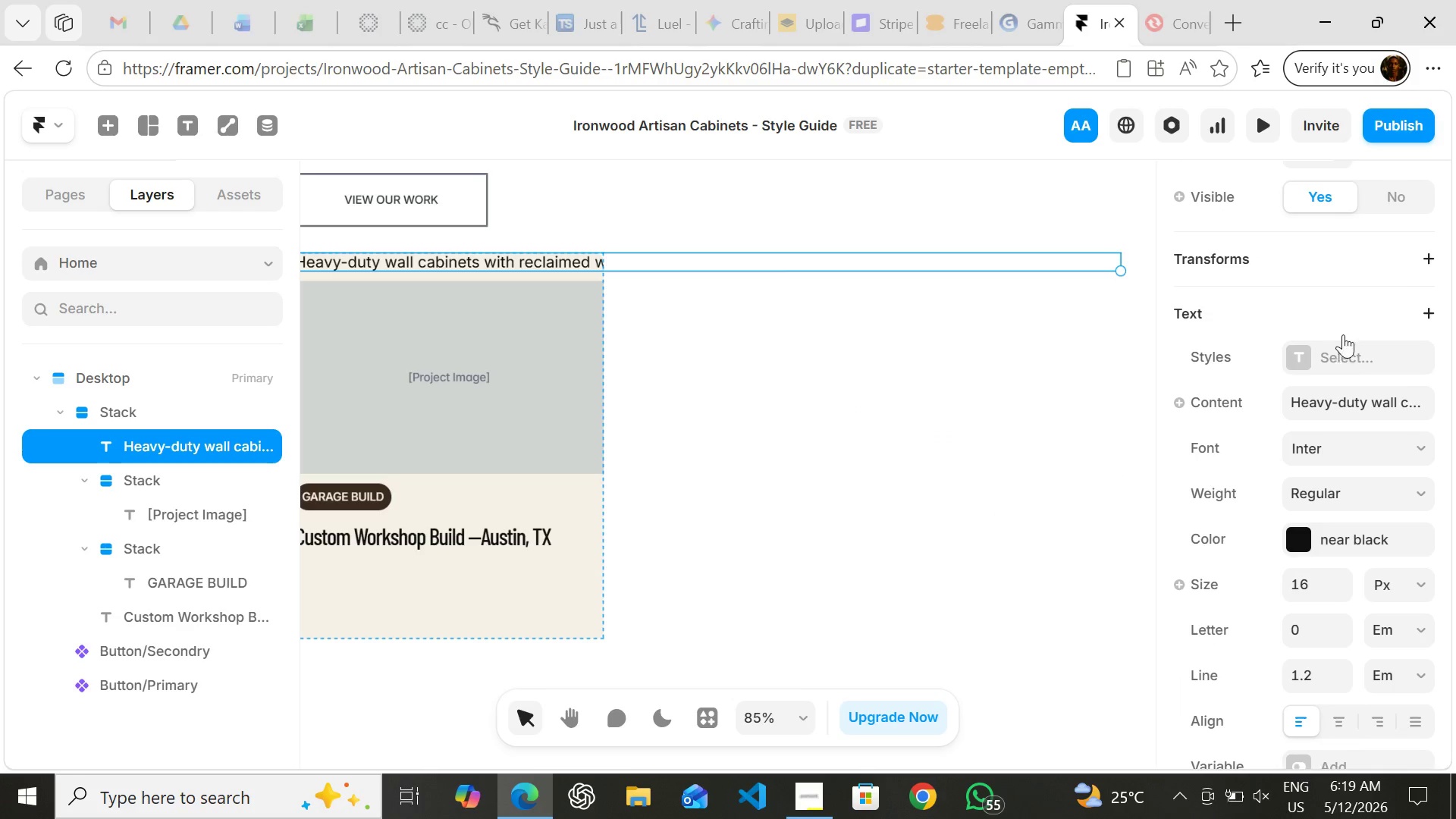 
left_click([1307, 353])
 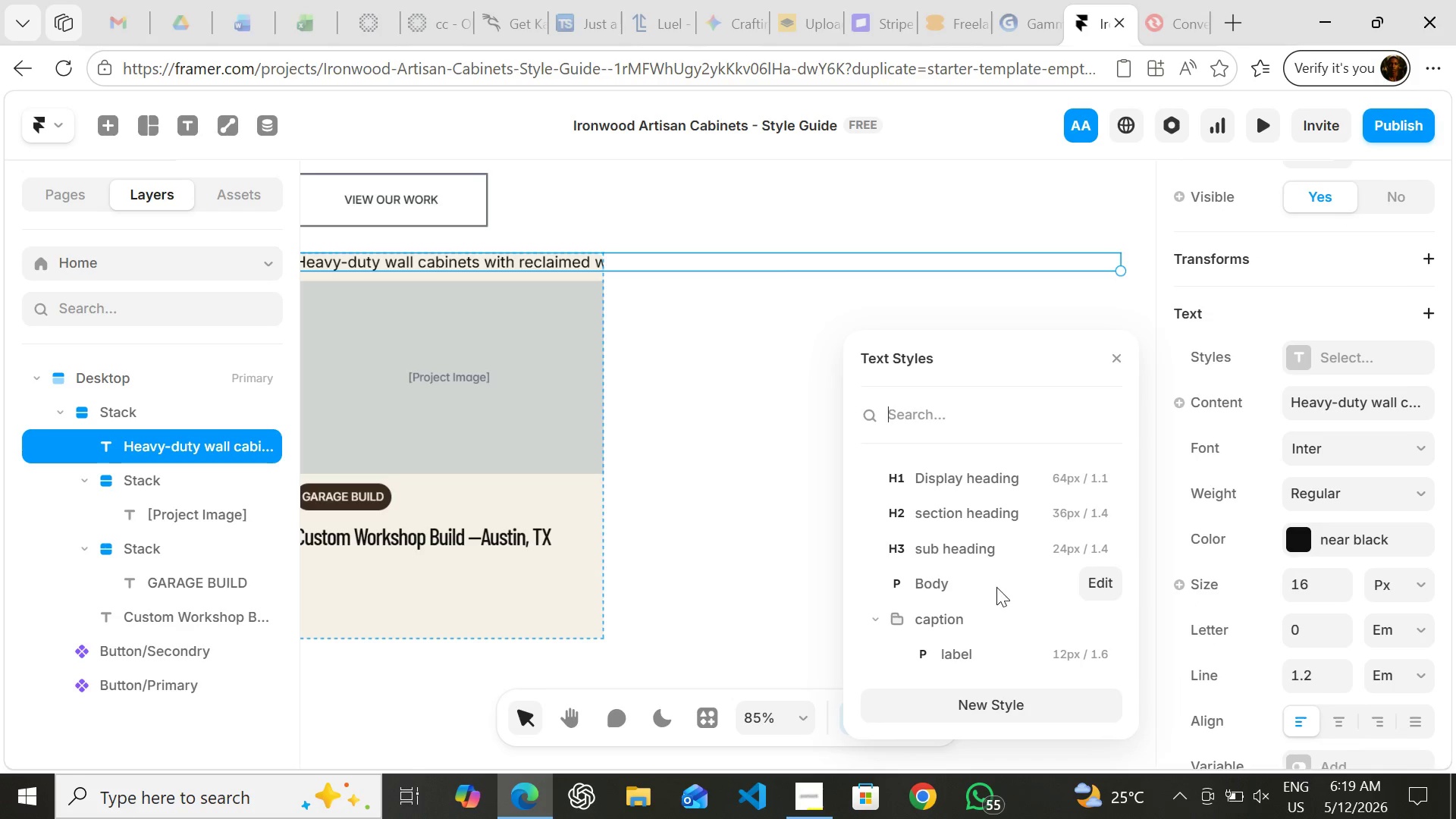 
left_click([996, 587])
 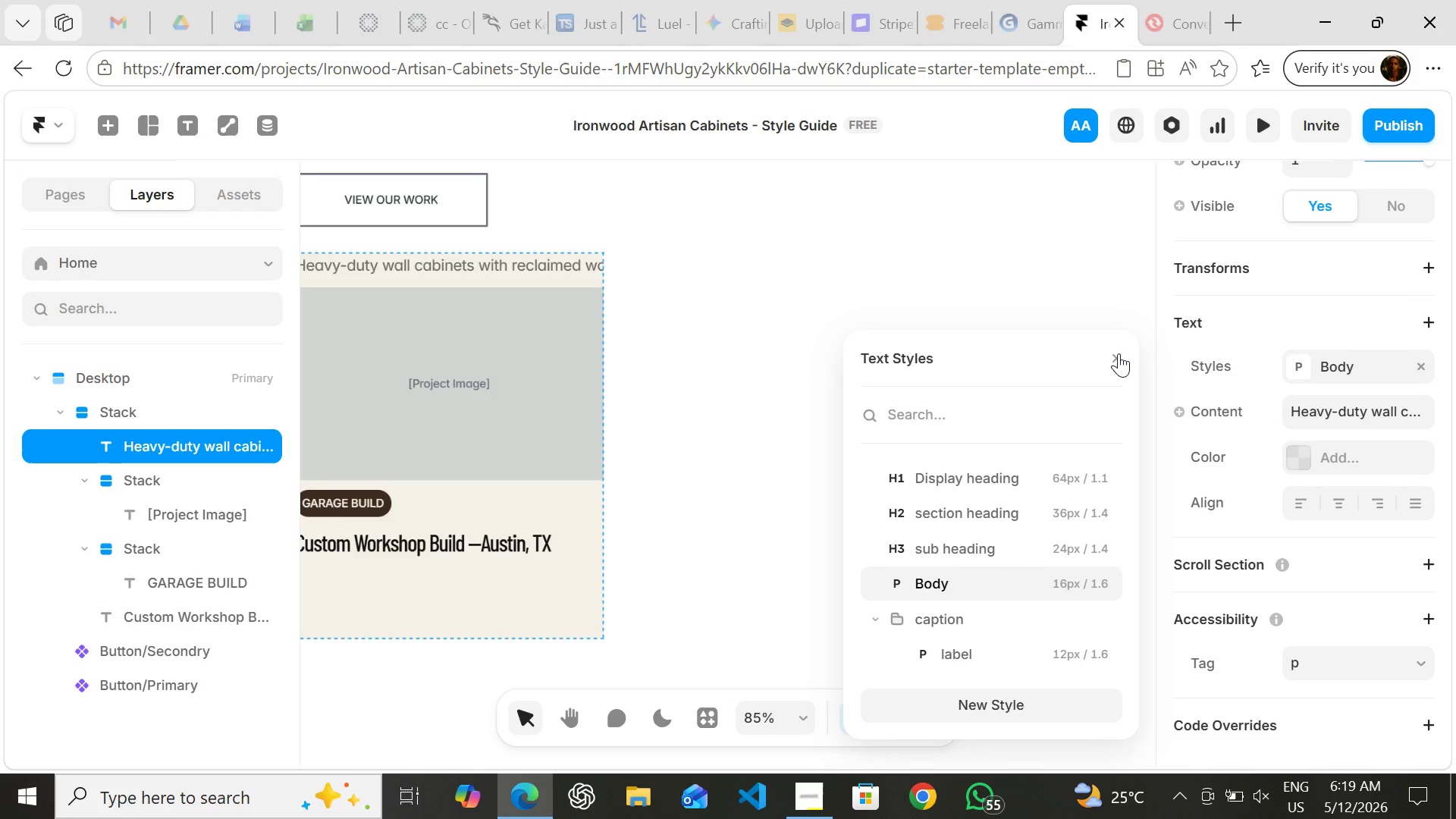 
left_click([1119, 353])
 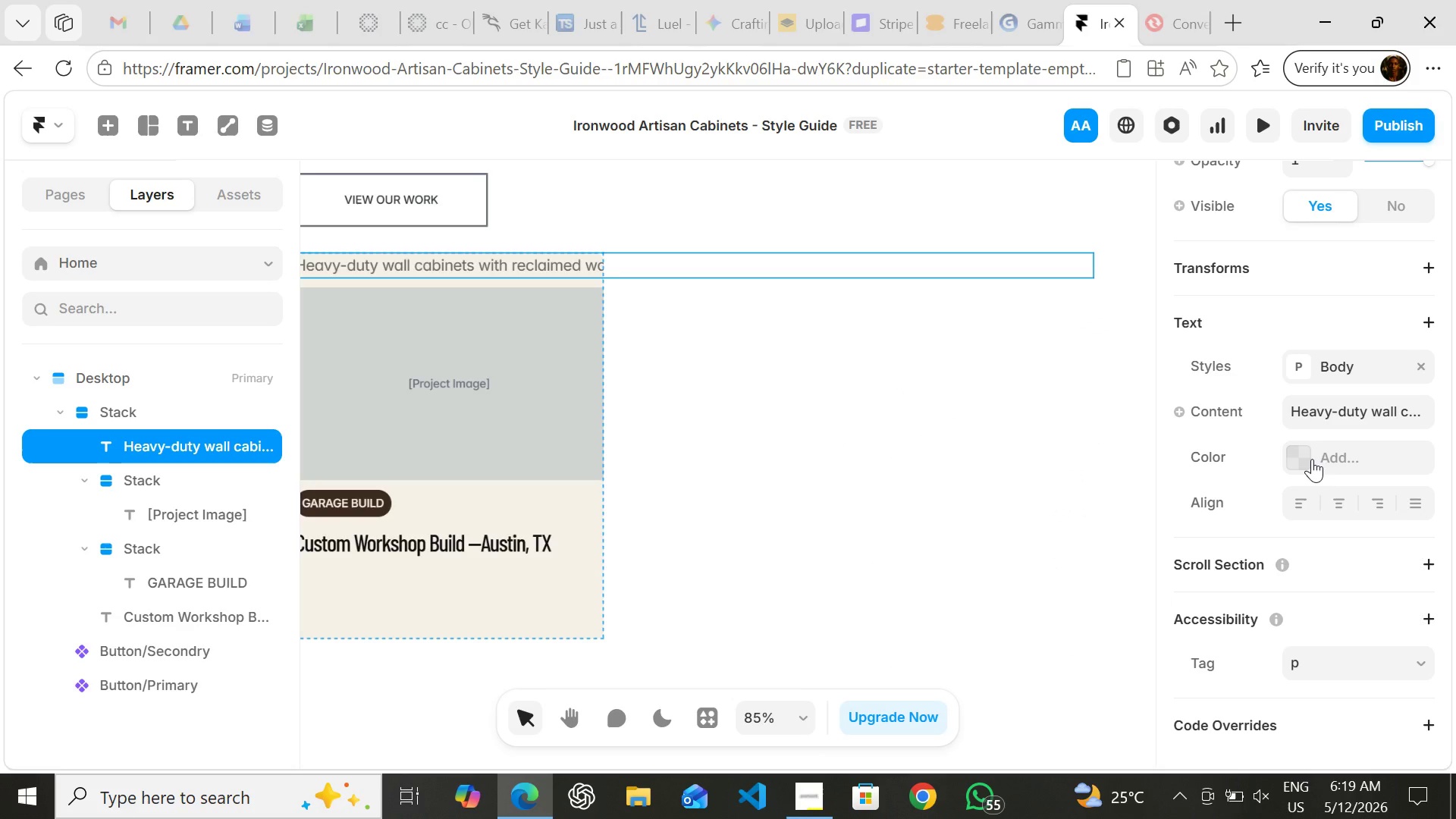 
left_click([1312, 459])
 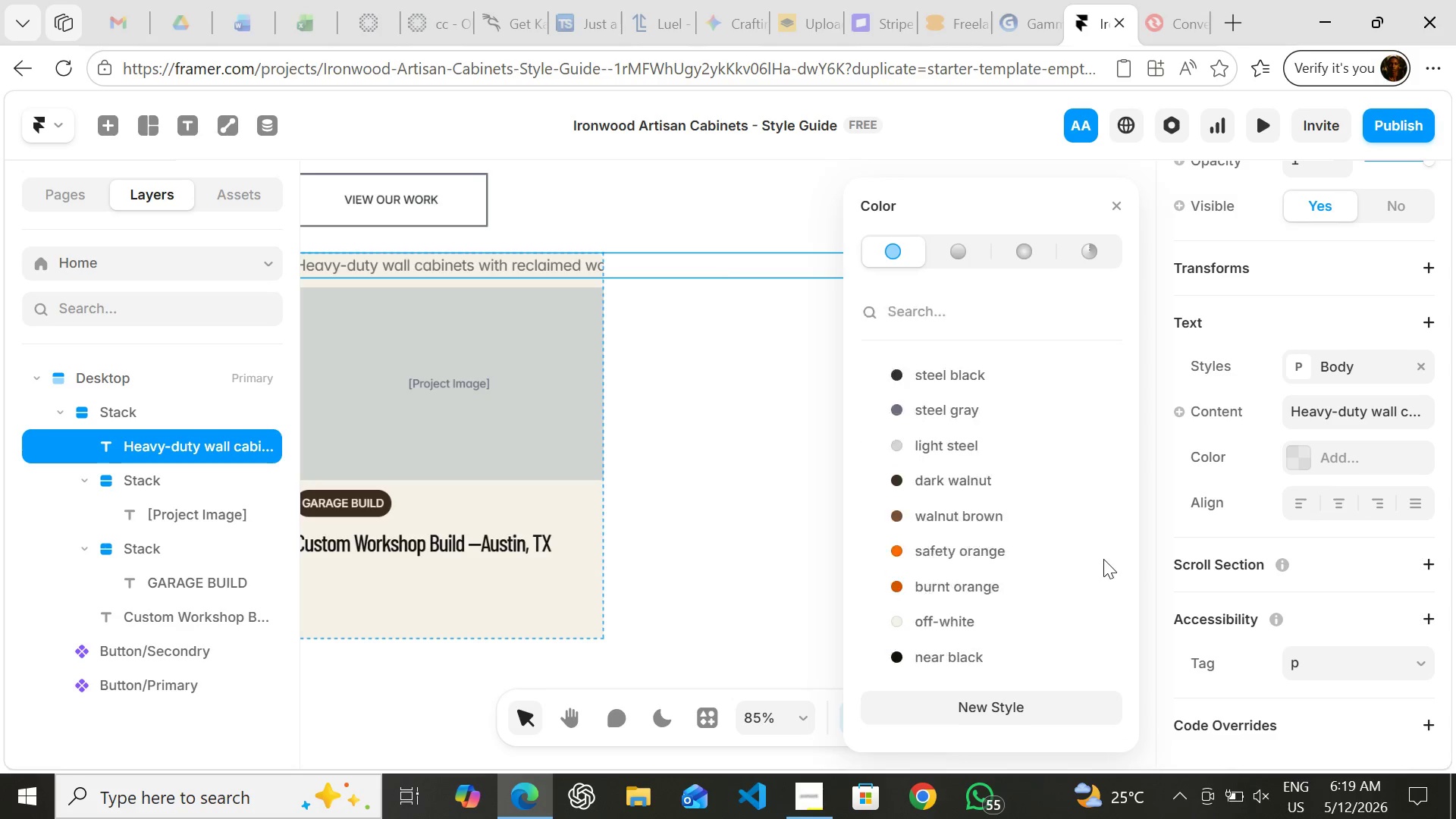 
wait(6.34)
 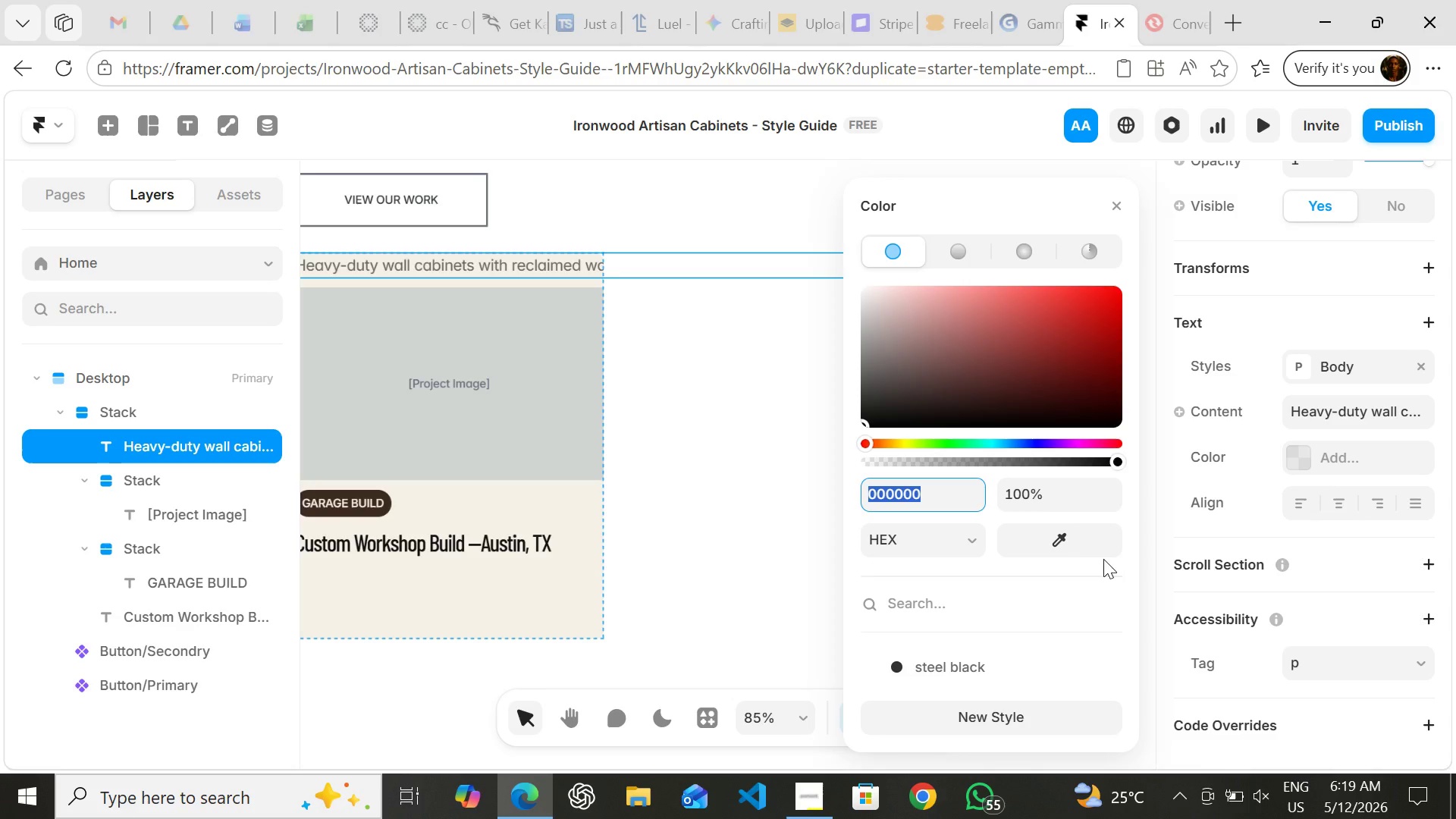 
left_click([957, 419])
 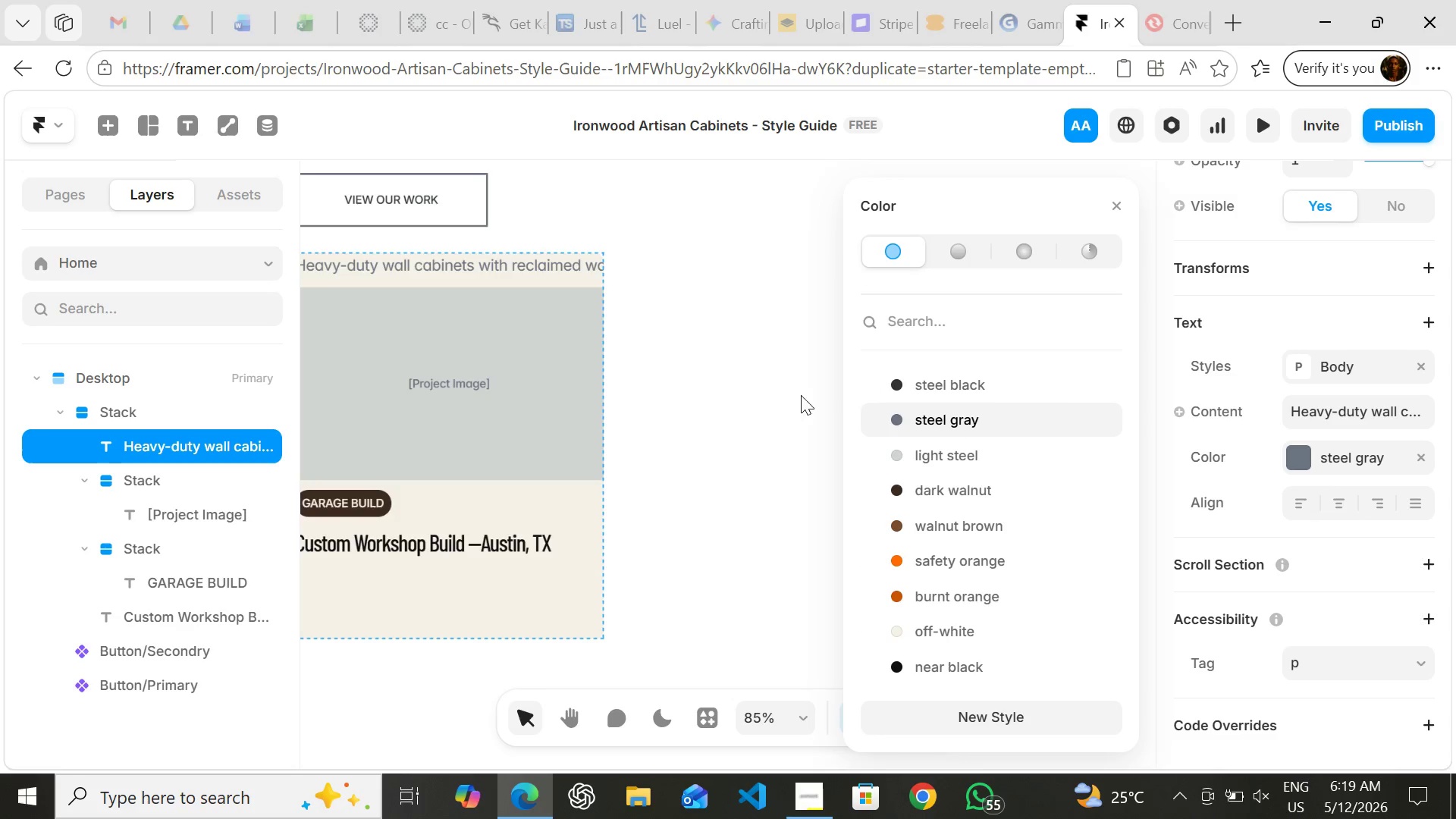 
left_click([741, 392])
 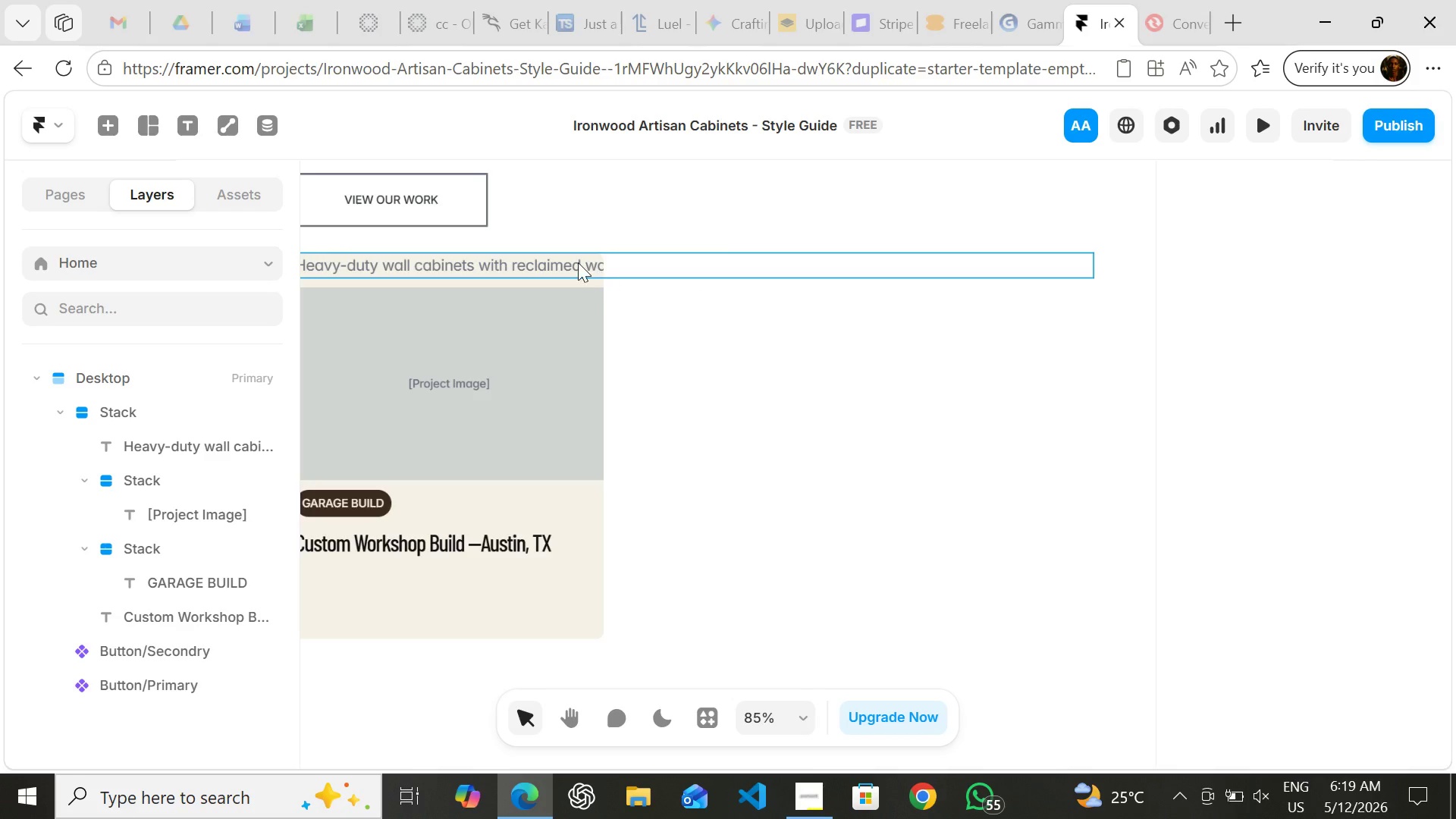 
left_click([576, 262])
 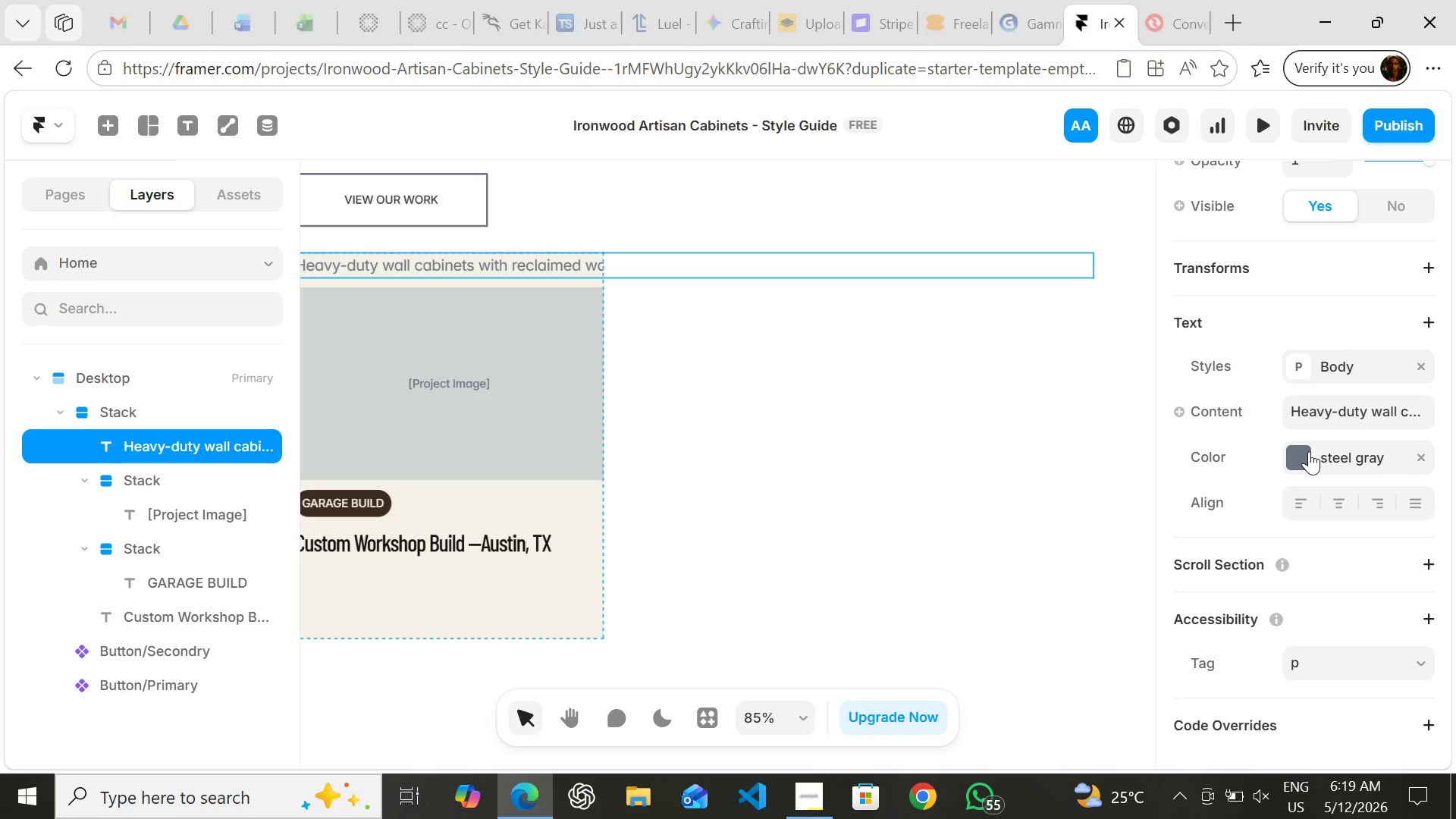 
left_click([1296, 447])
 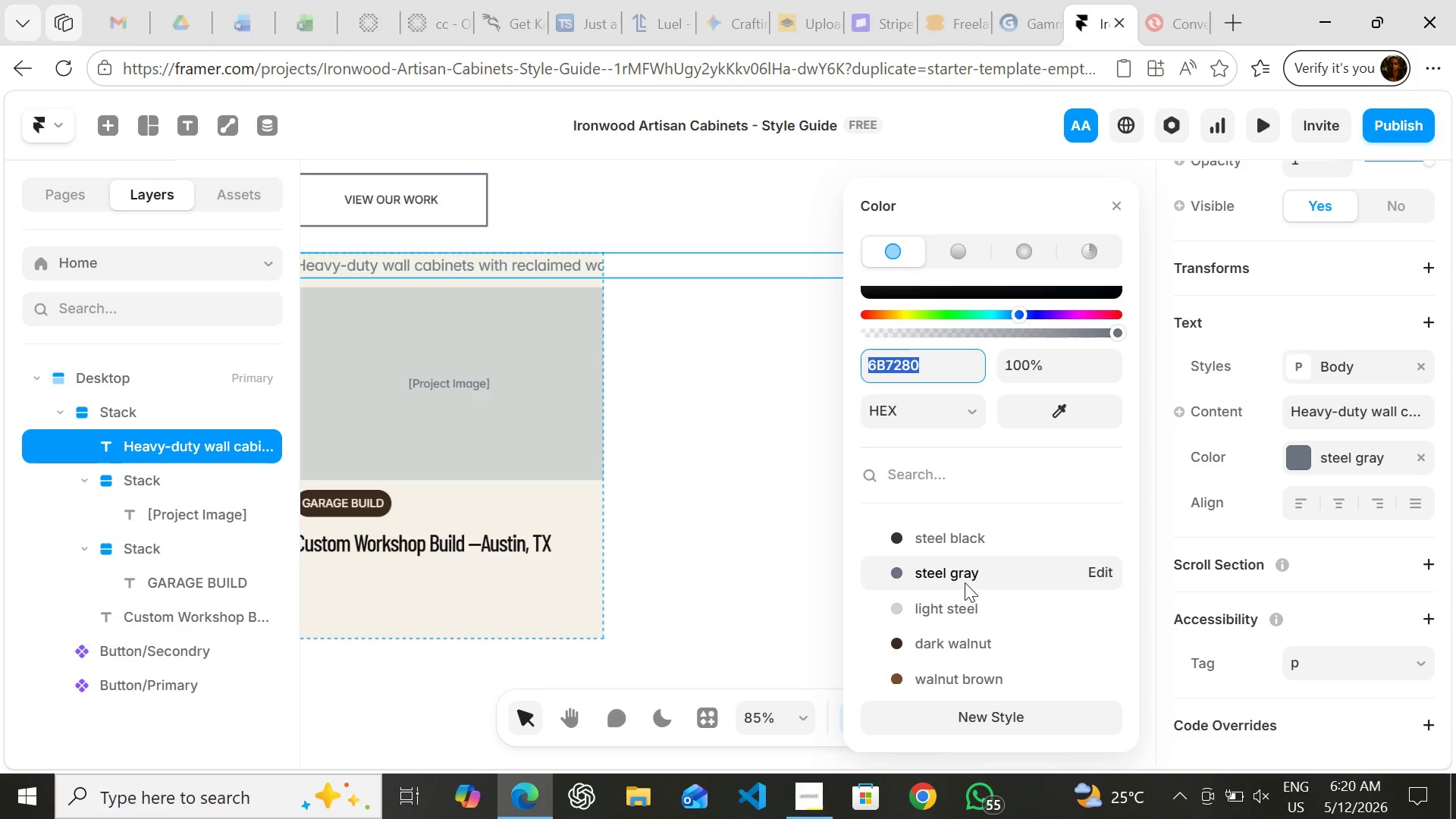 
left_click([961, 579])
 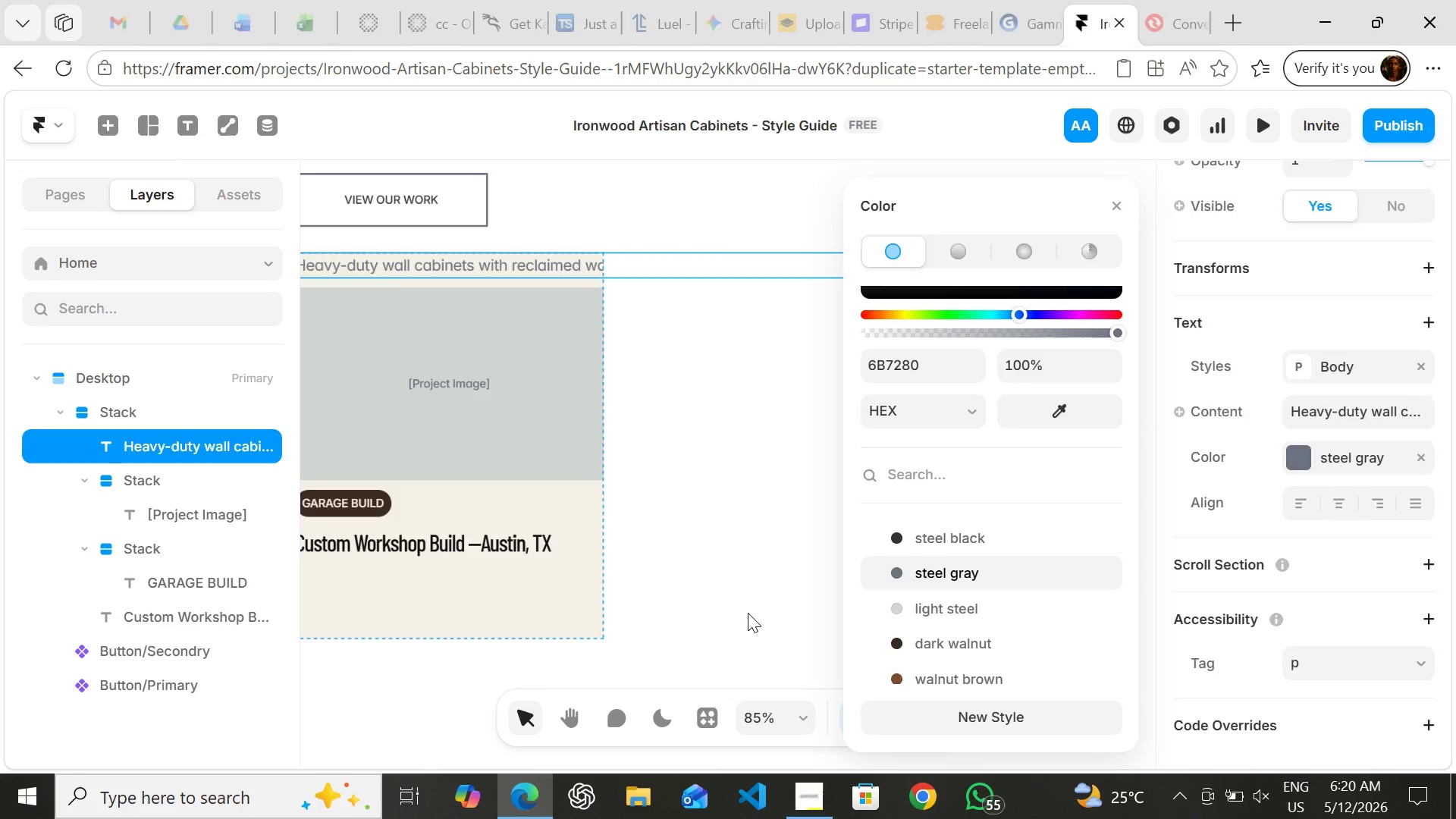 
left_click([748, 613])
 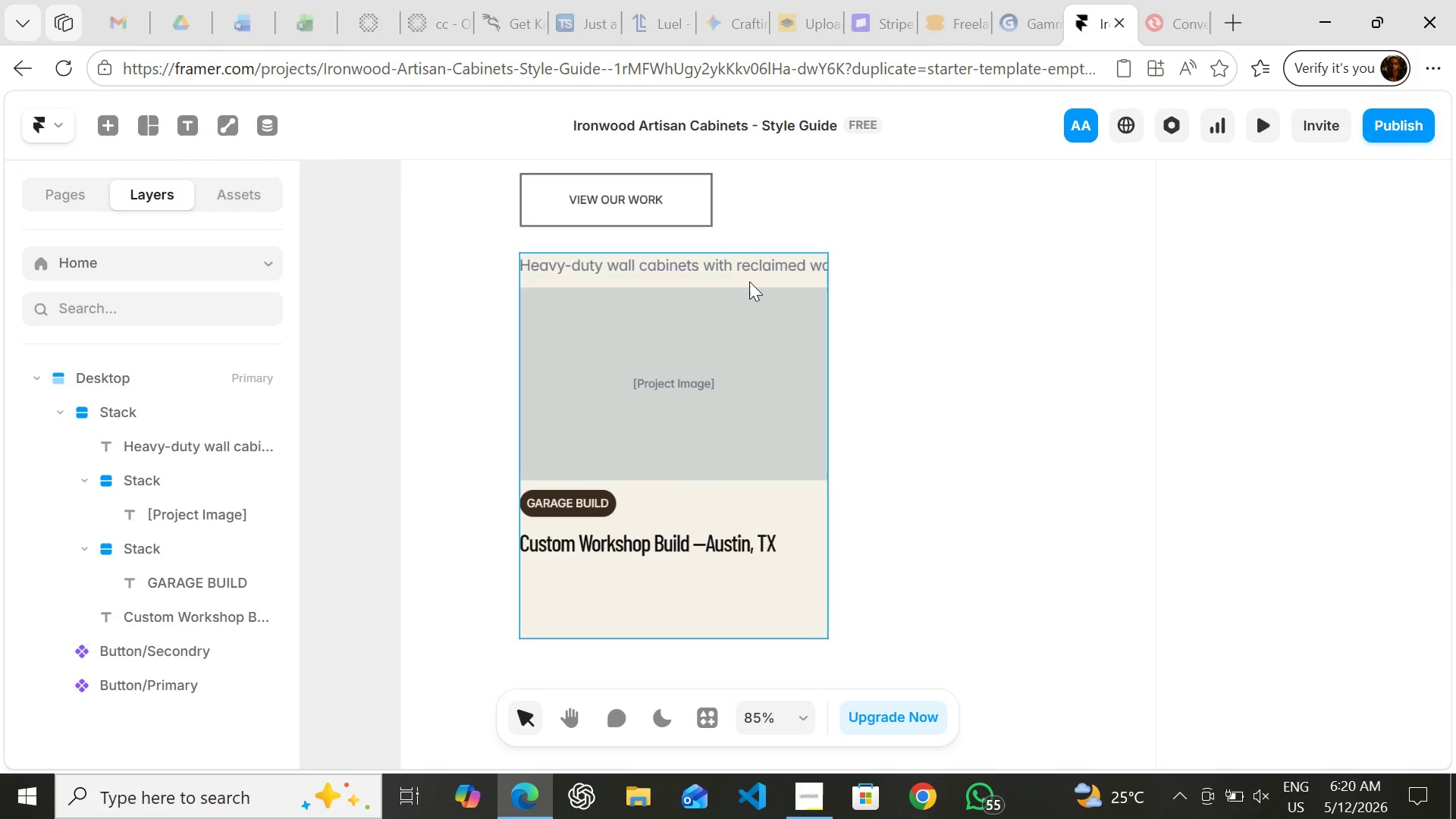 
left_click([745, 271])
 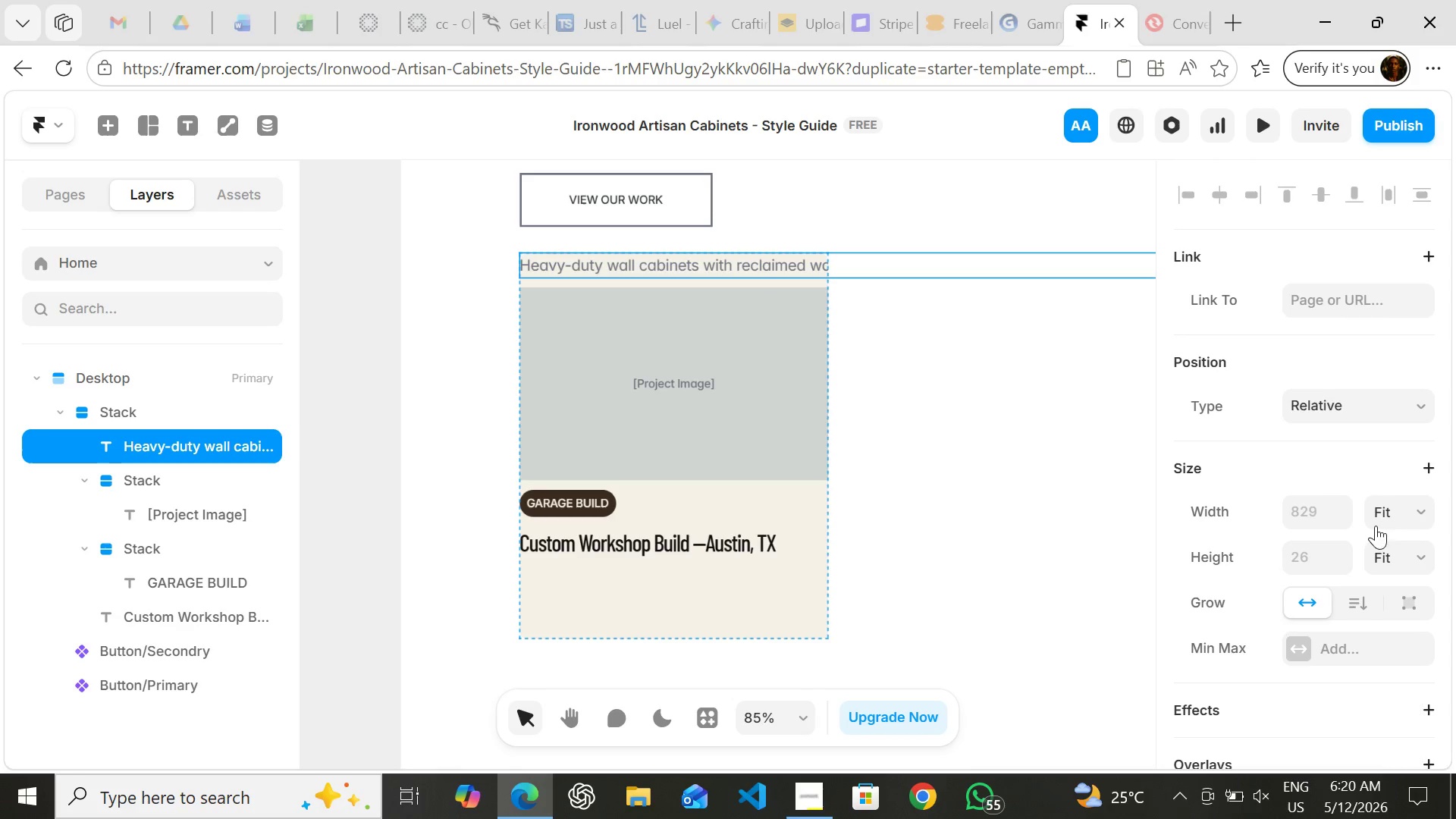 
left_click([1391, 517])
 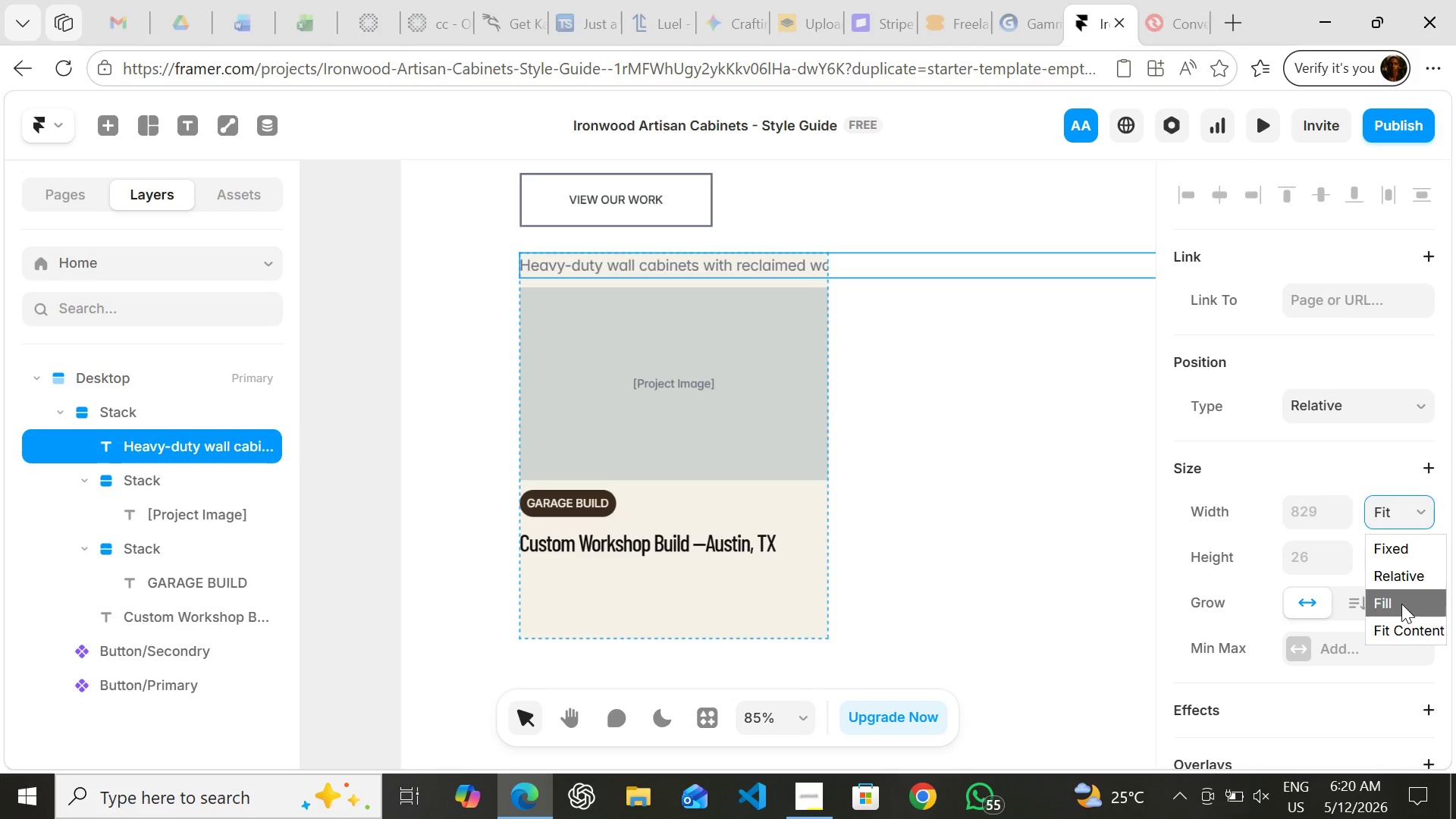 
left_click([1401, 604])
 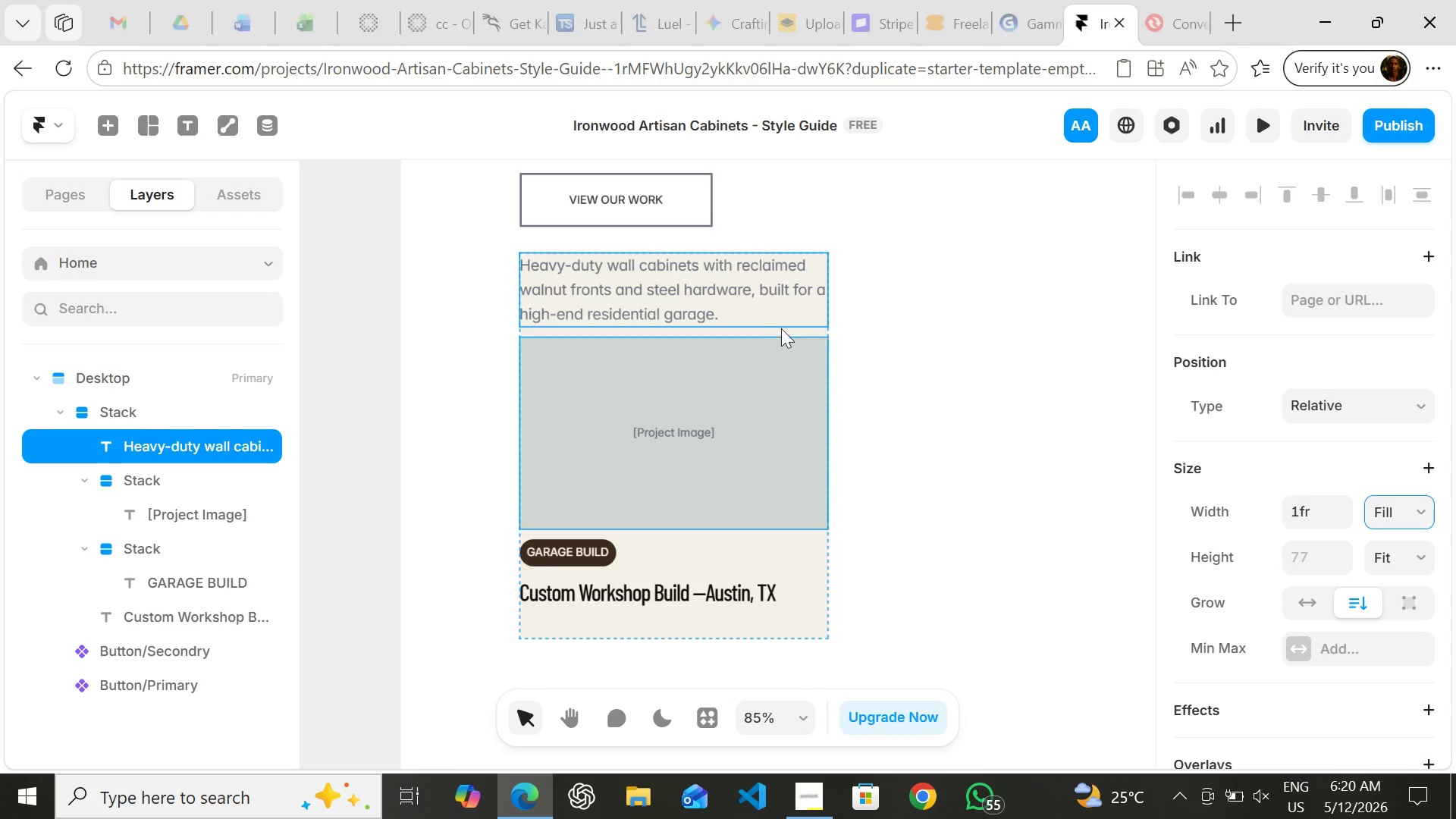 
left_click_drag(start_coordinate=[678, 291], to_coordinate=[678, 624])
 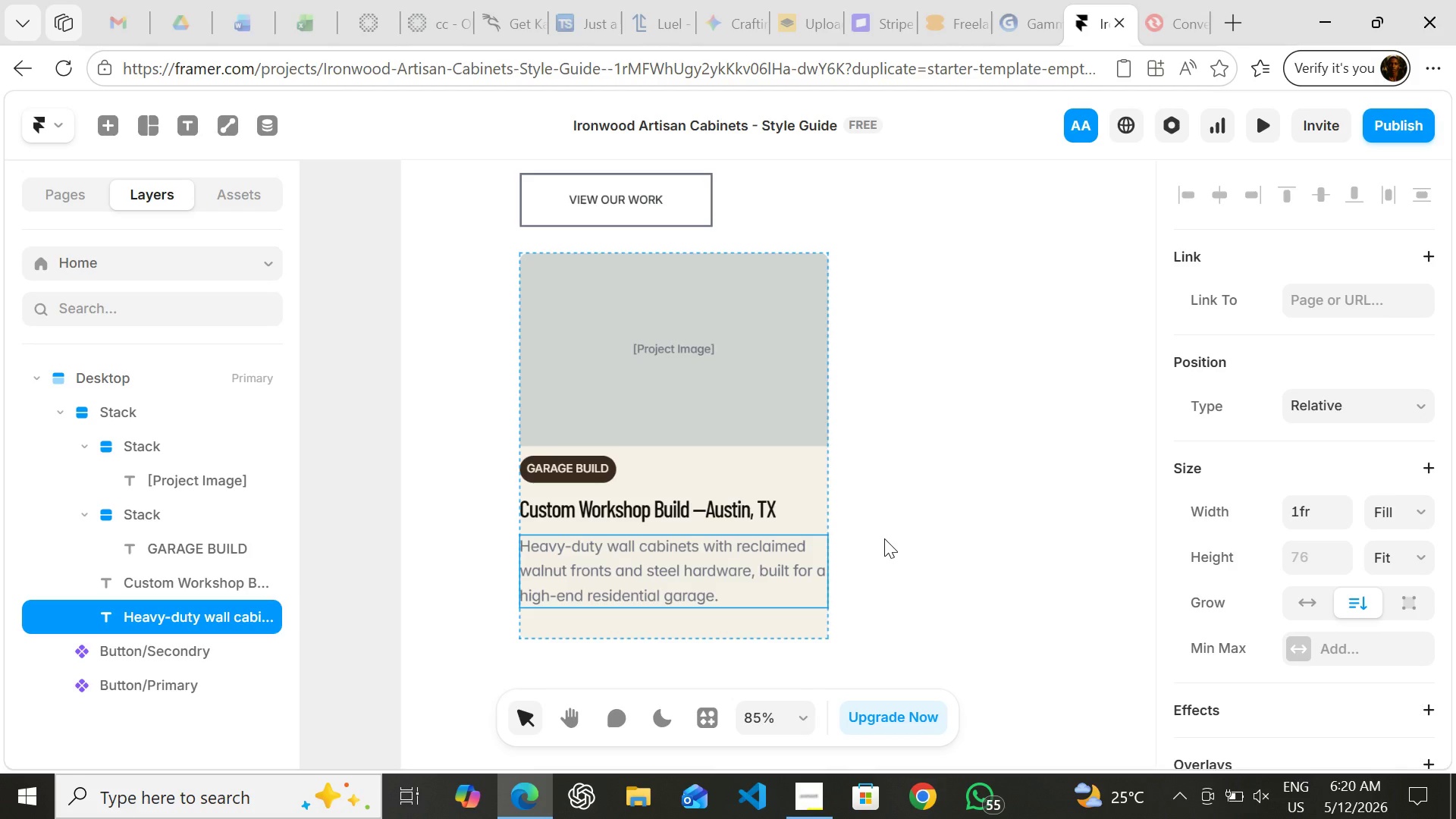 
left_click([884, 538])
 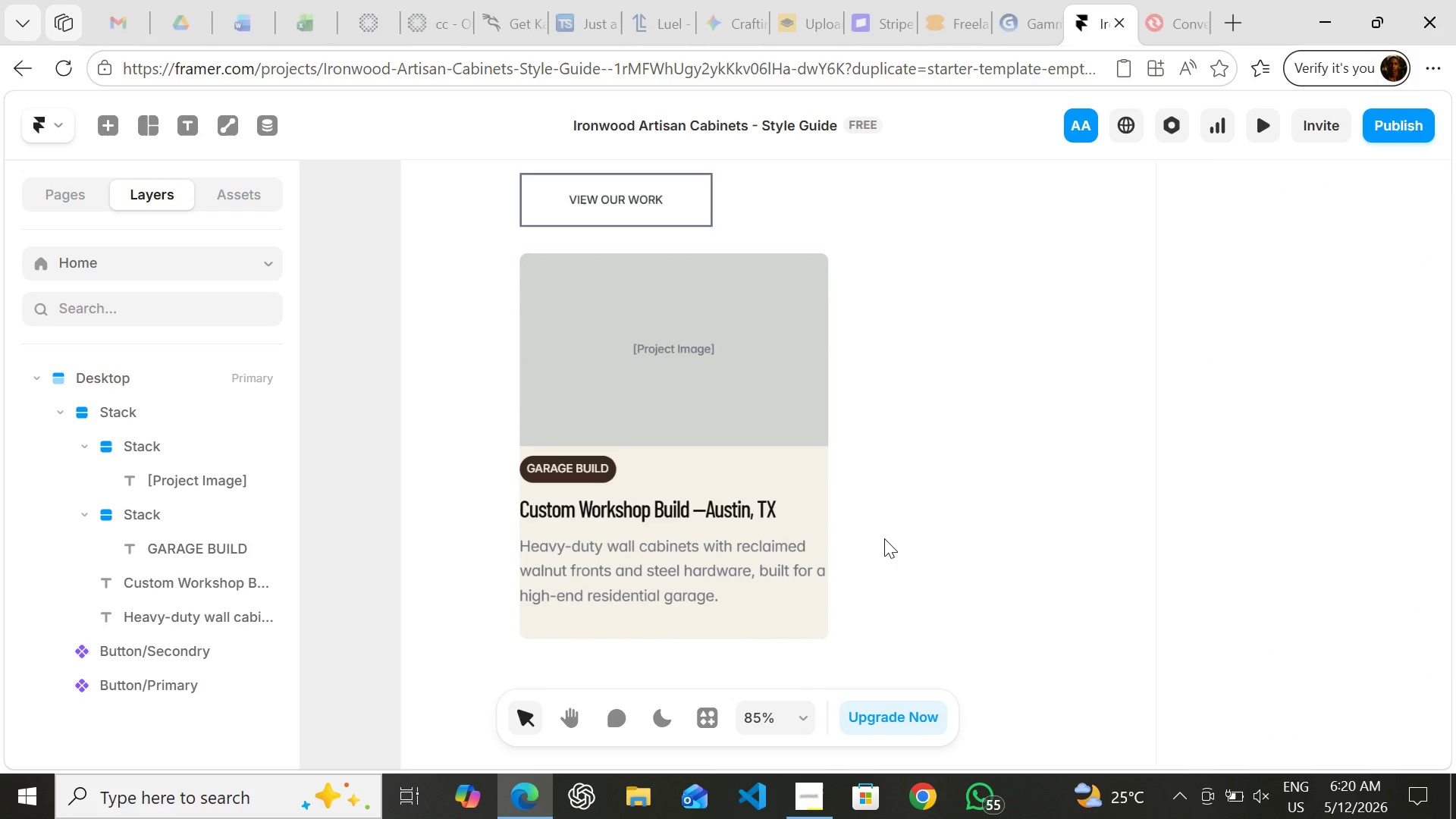 
wait(10.83)
 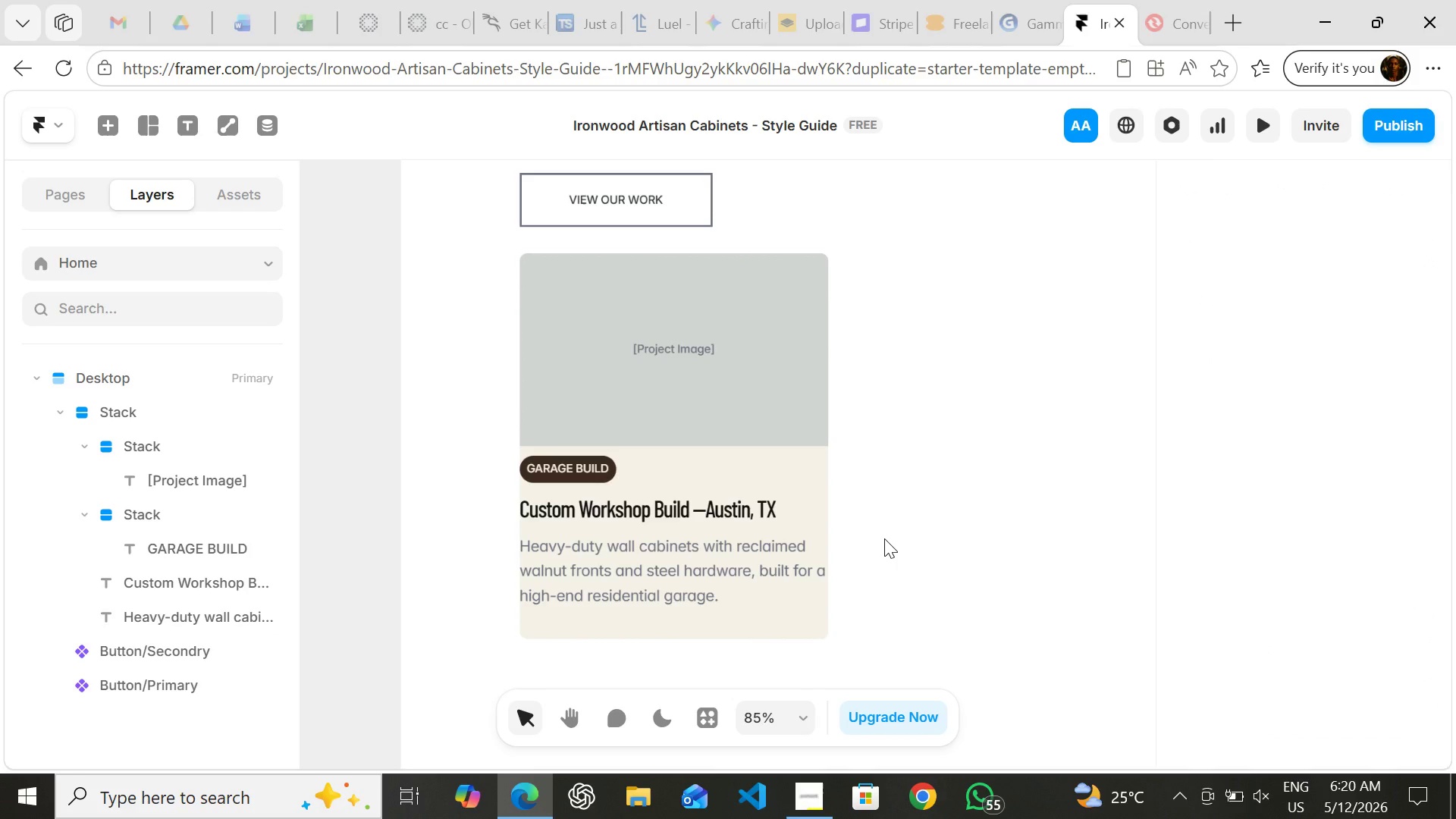 
key(T)
 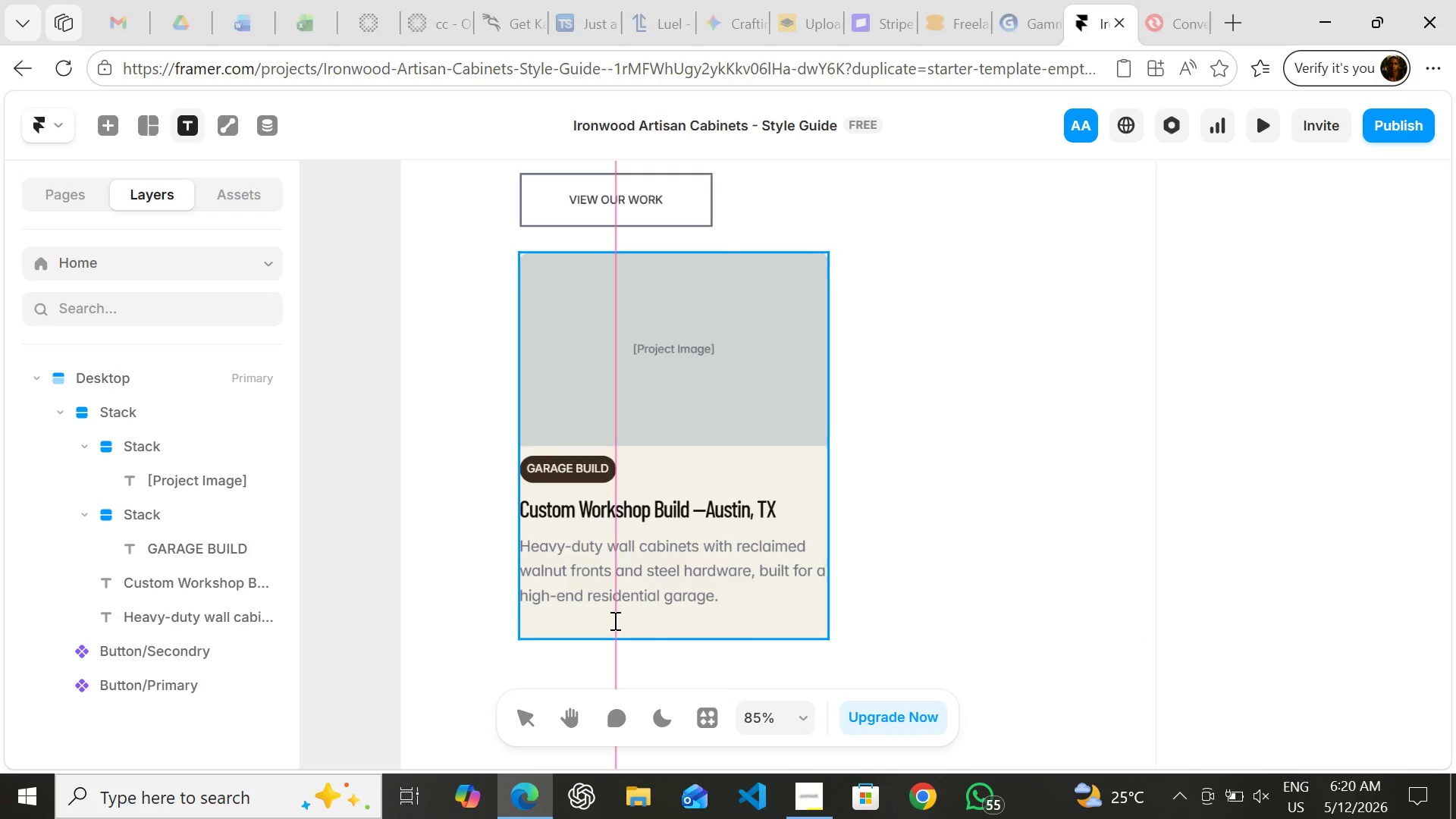 
left_click([613, 620])
 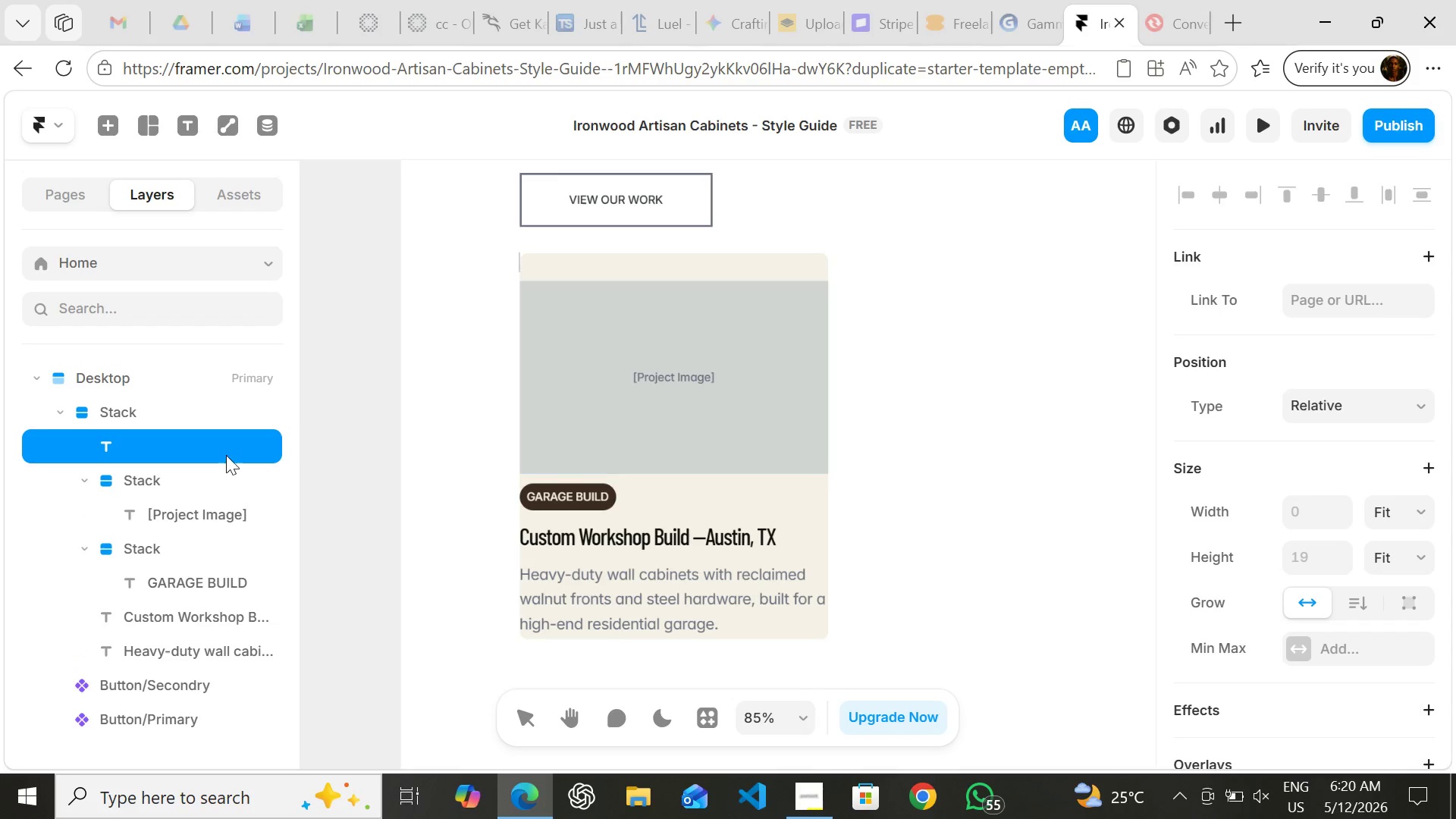 
left_click_drag(start_coordinate=[223, 451], to_coordinate=[215, 653])
 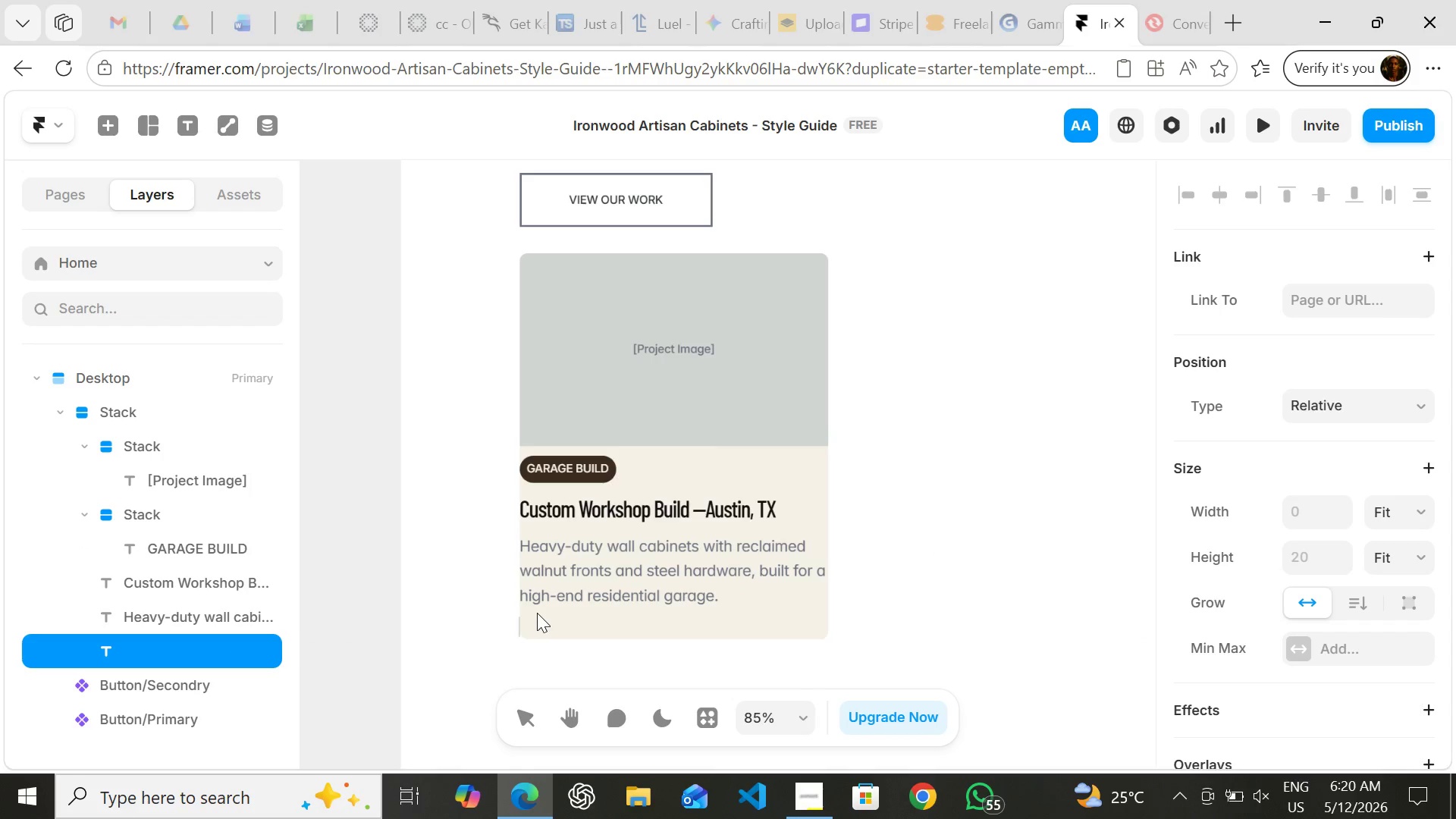 
left_click([541, 611])
 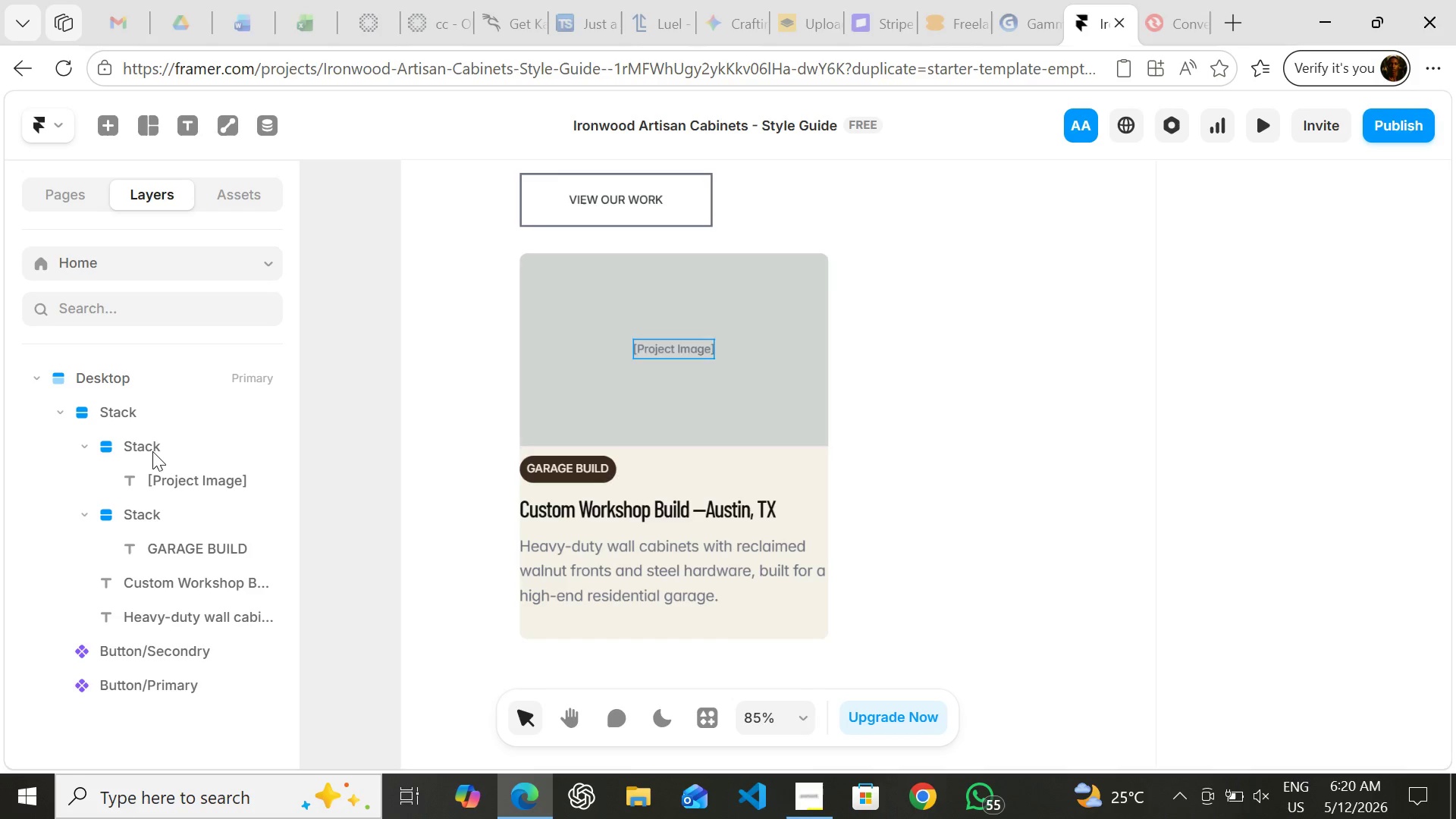 
left_click([131, 418])
 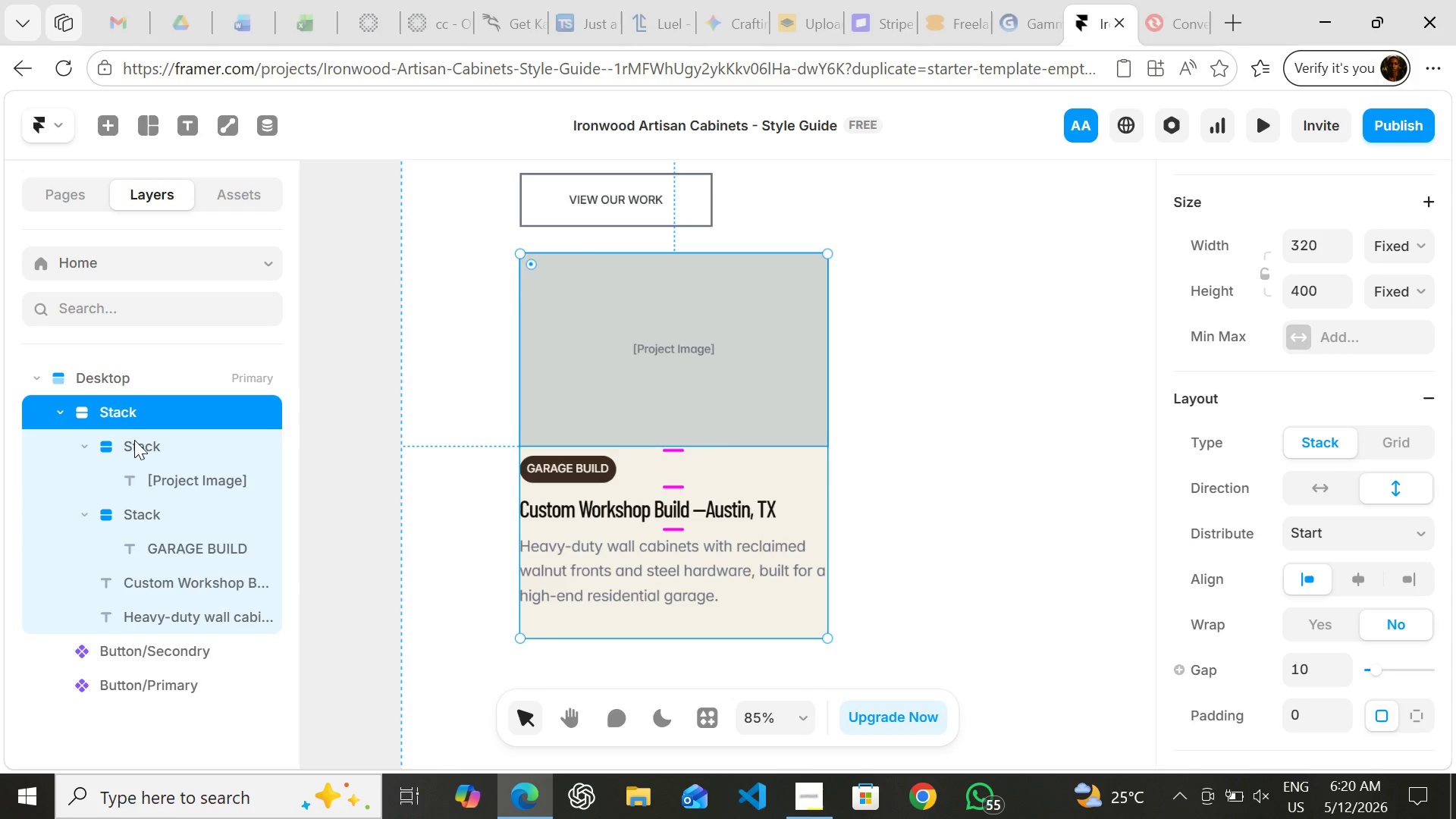 
left_click([134, 440])
 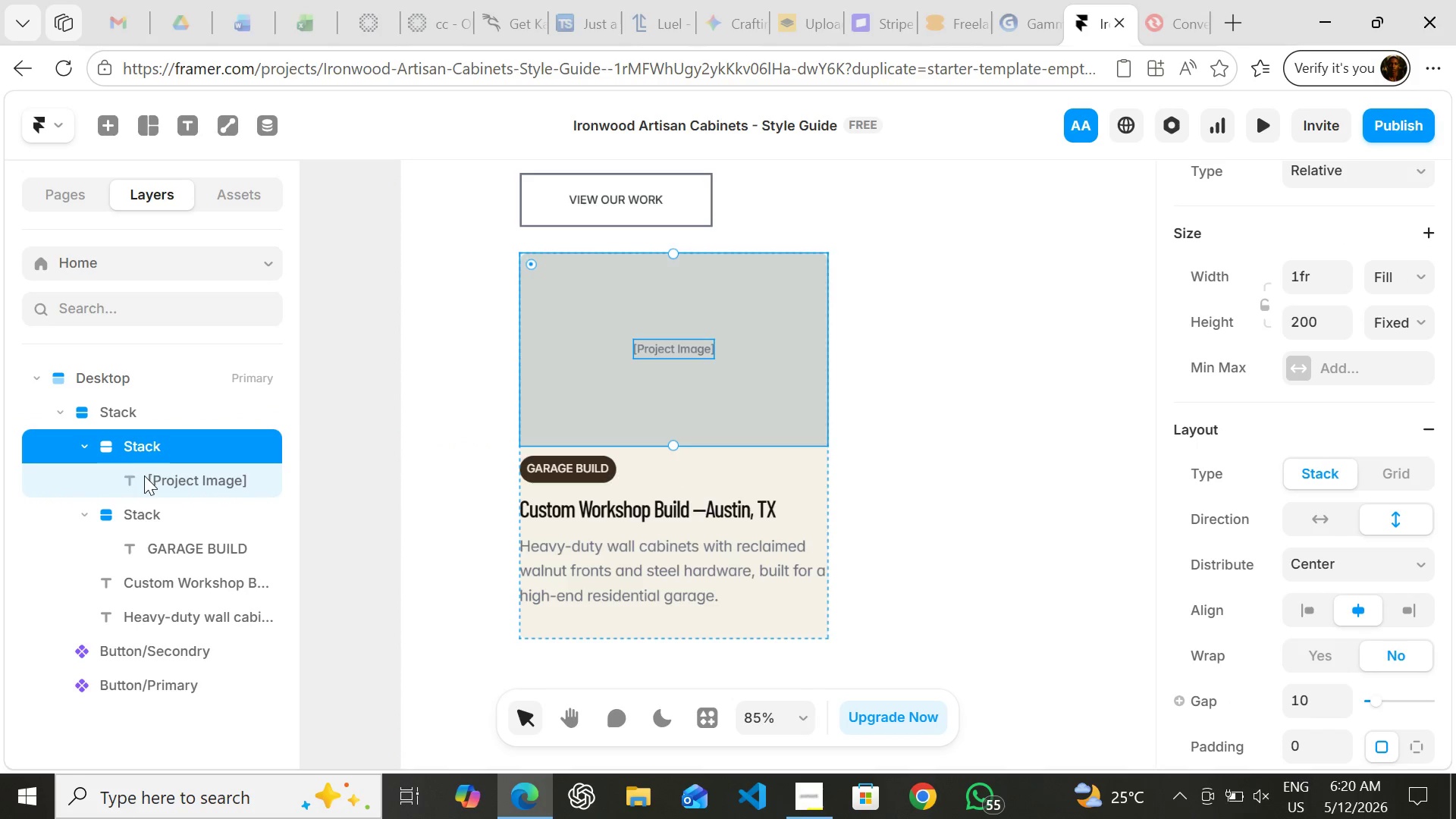 
left_click([144, 477])
 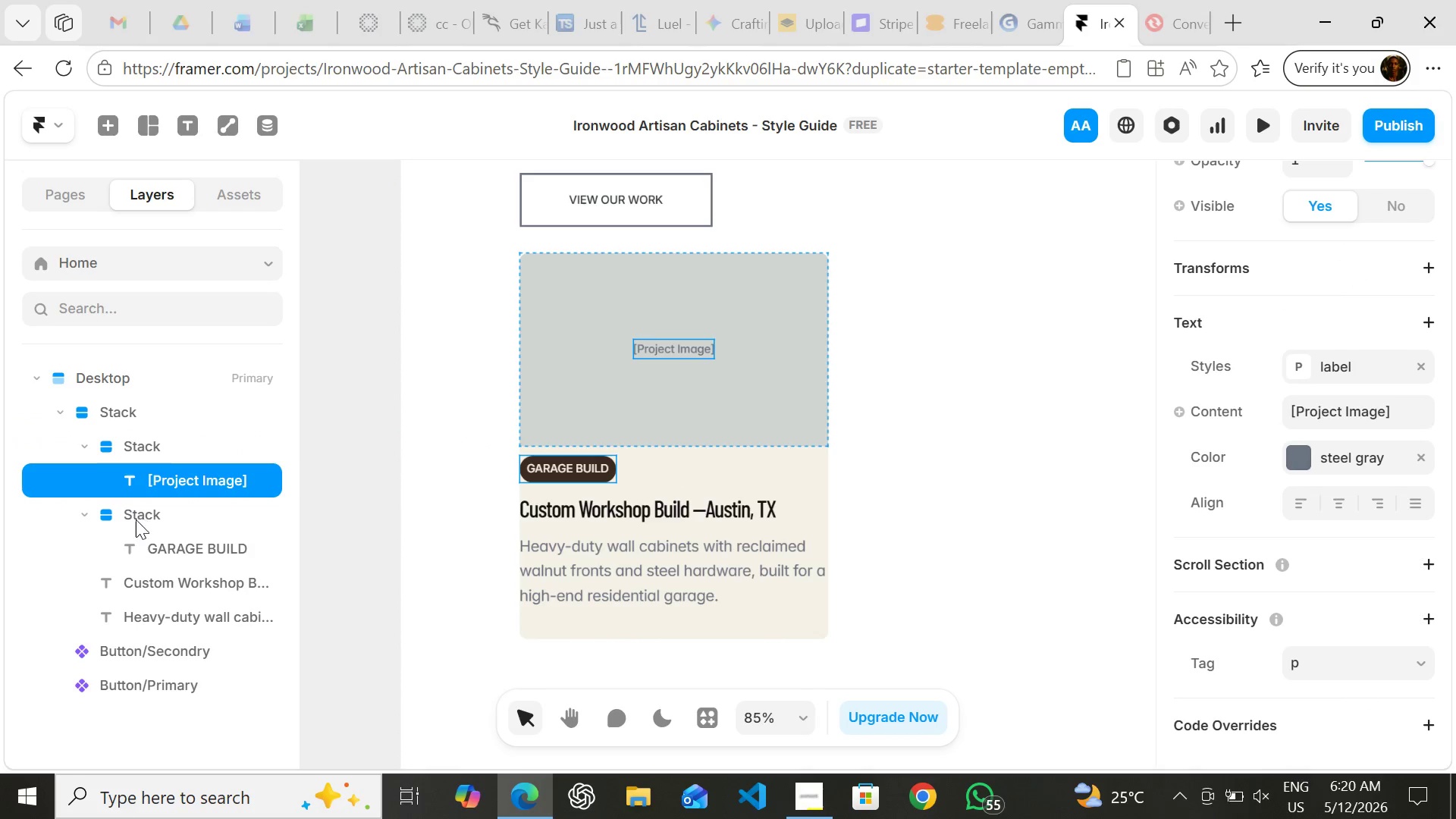 
left_click([136, 522])
 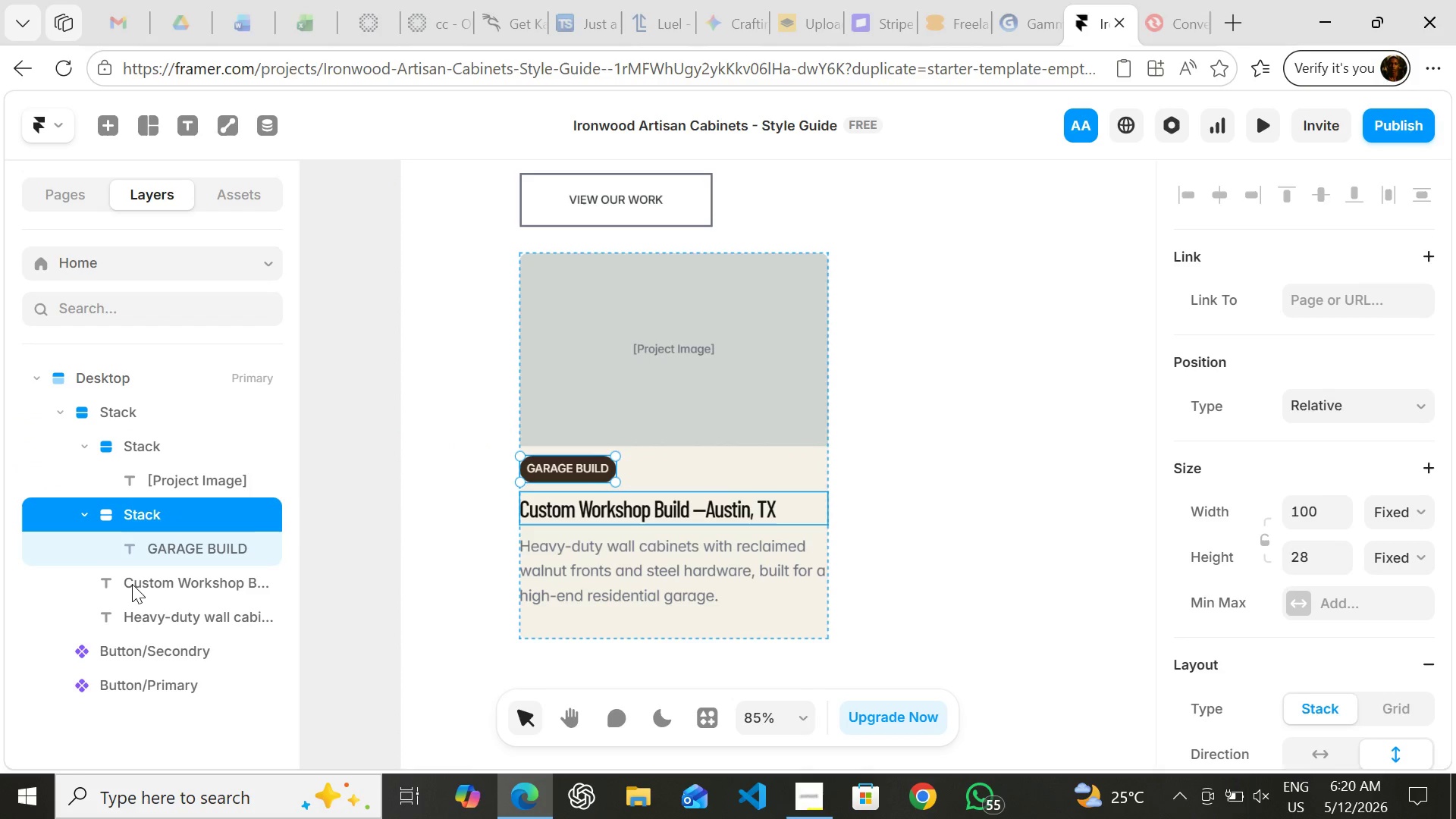 
left_click([132, 584])
 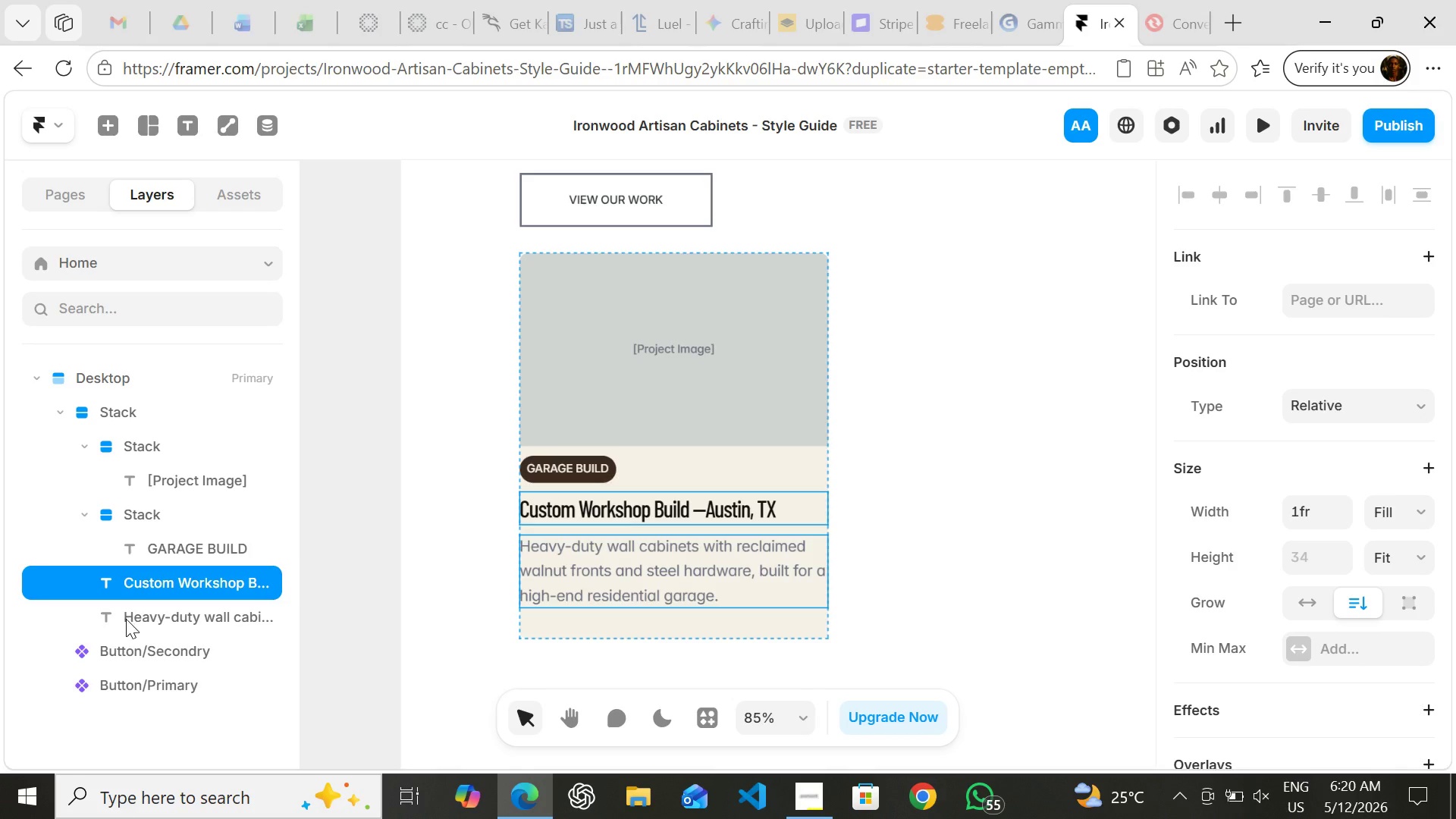 
left_click([126, 619])
 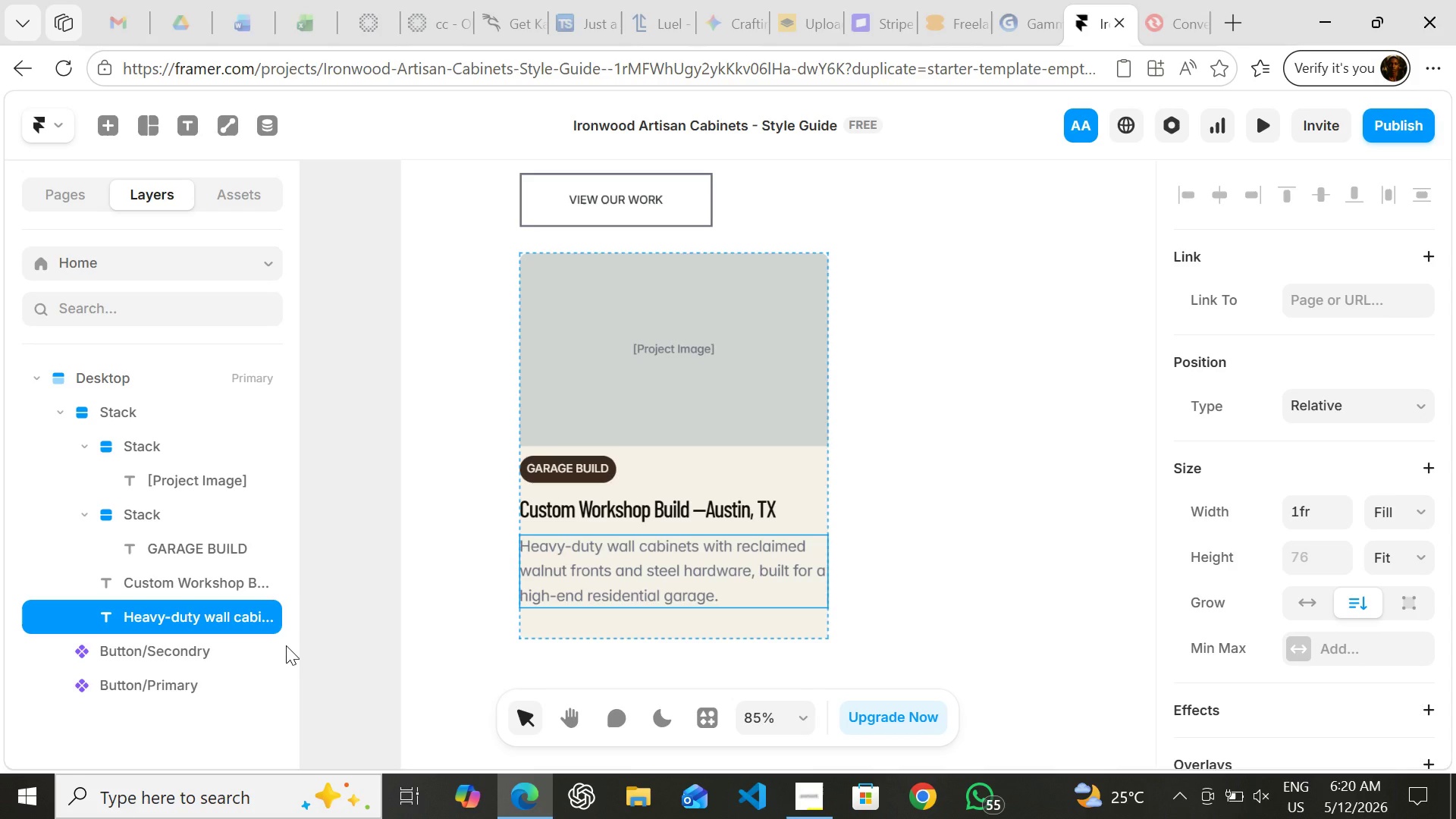 
key(T)
 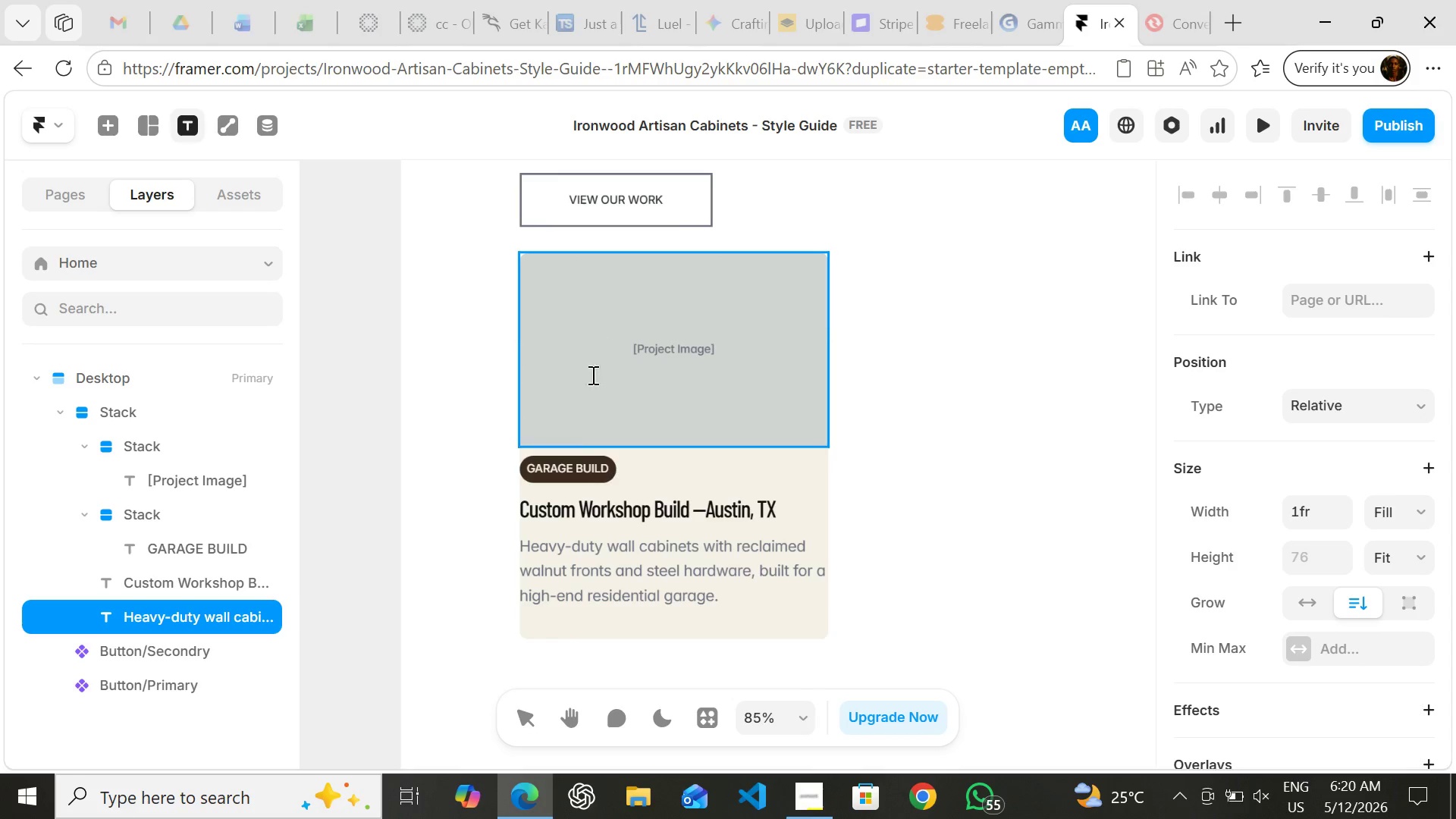 
left_click([539, 620])
 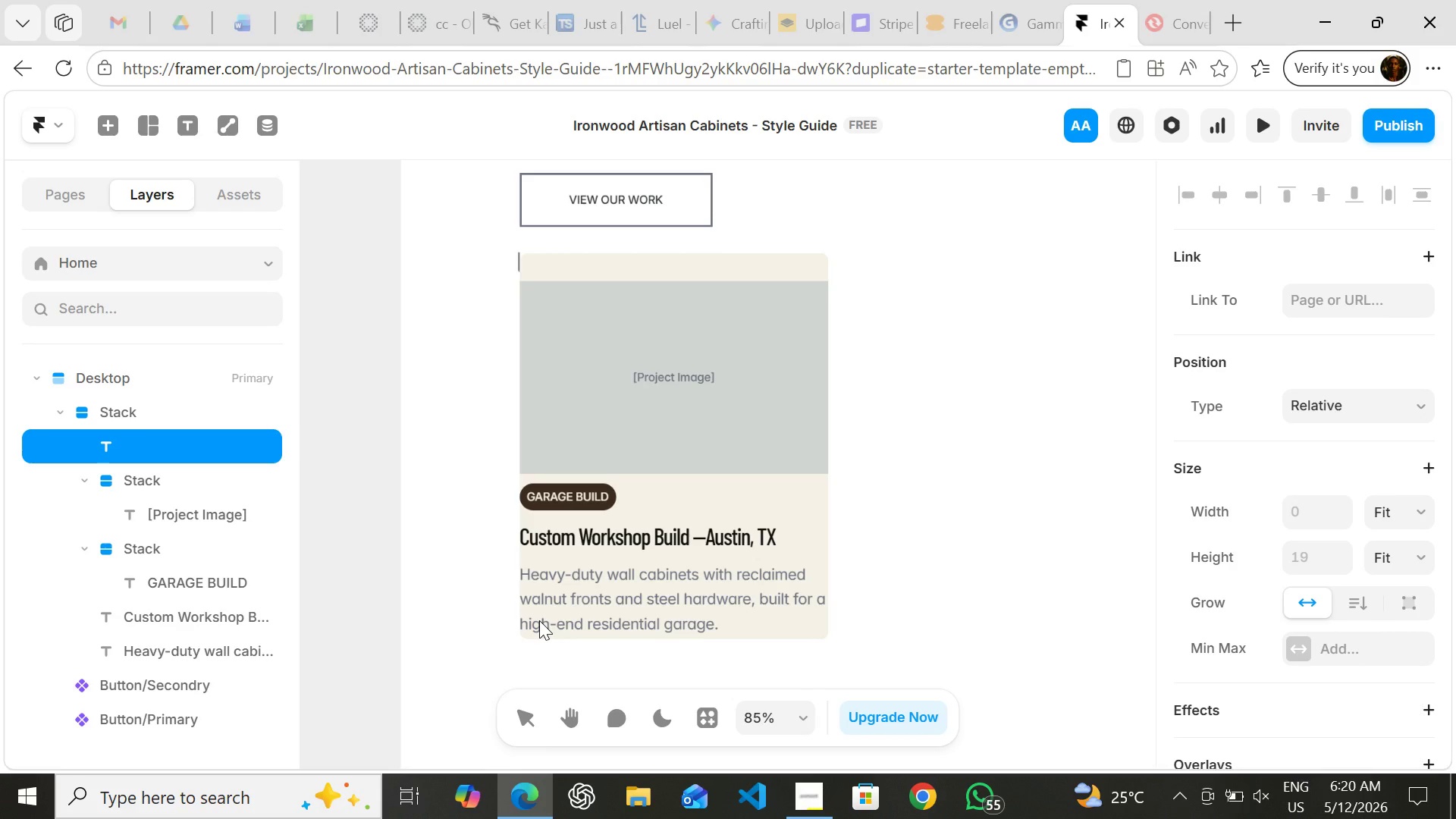 
type(View )
 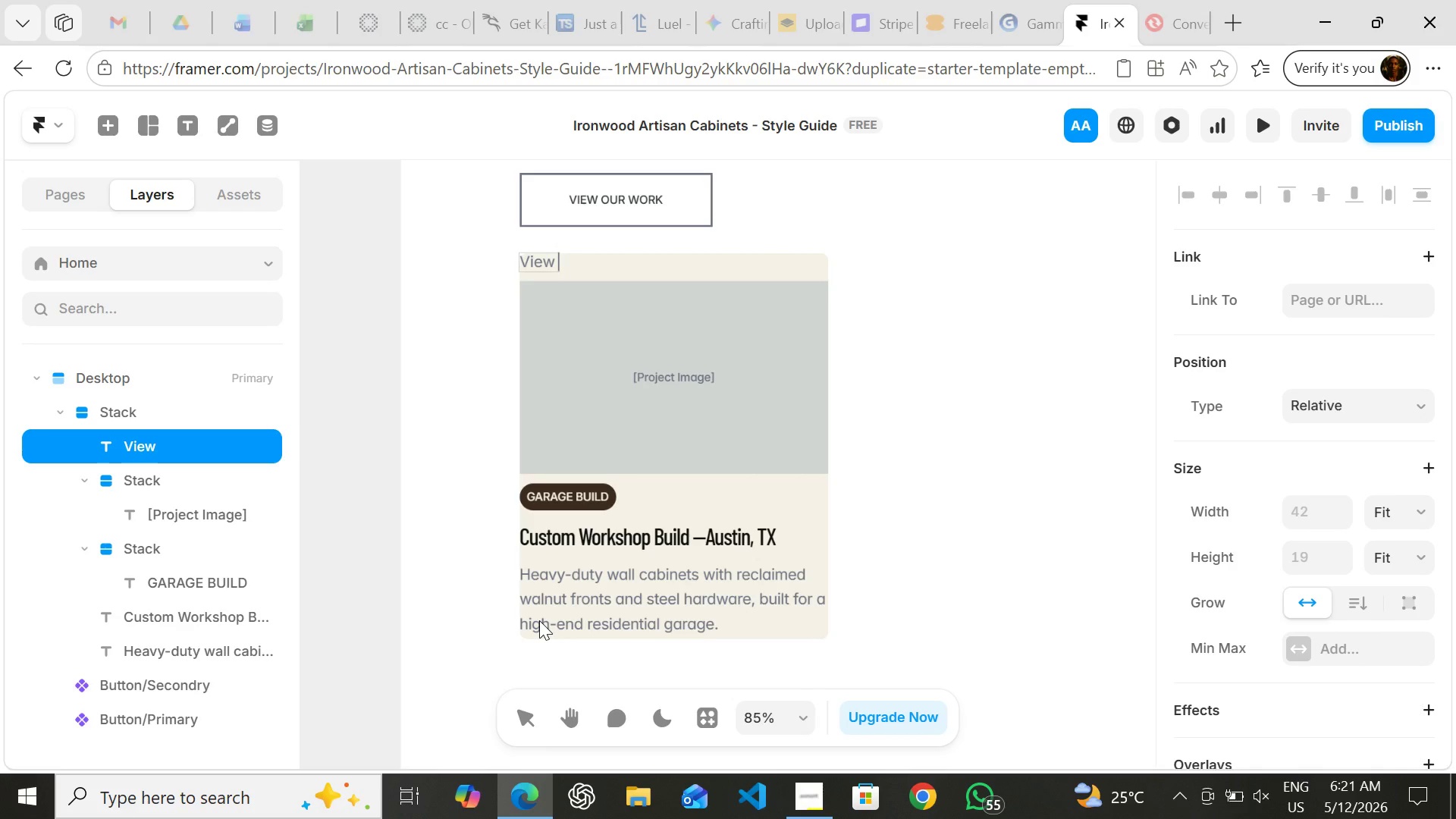 
type(Project )
 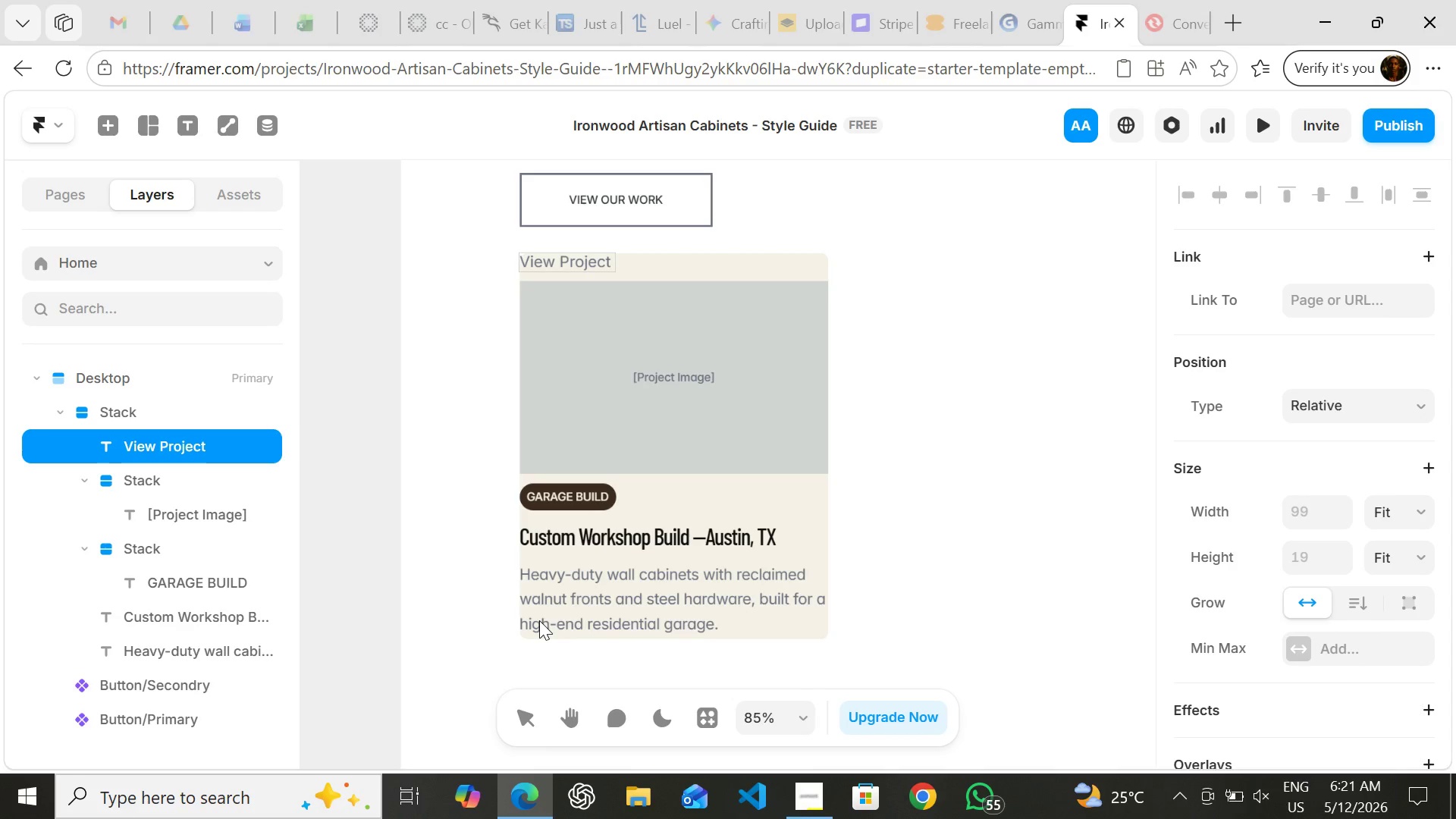 
key(Meta+Period)
 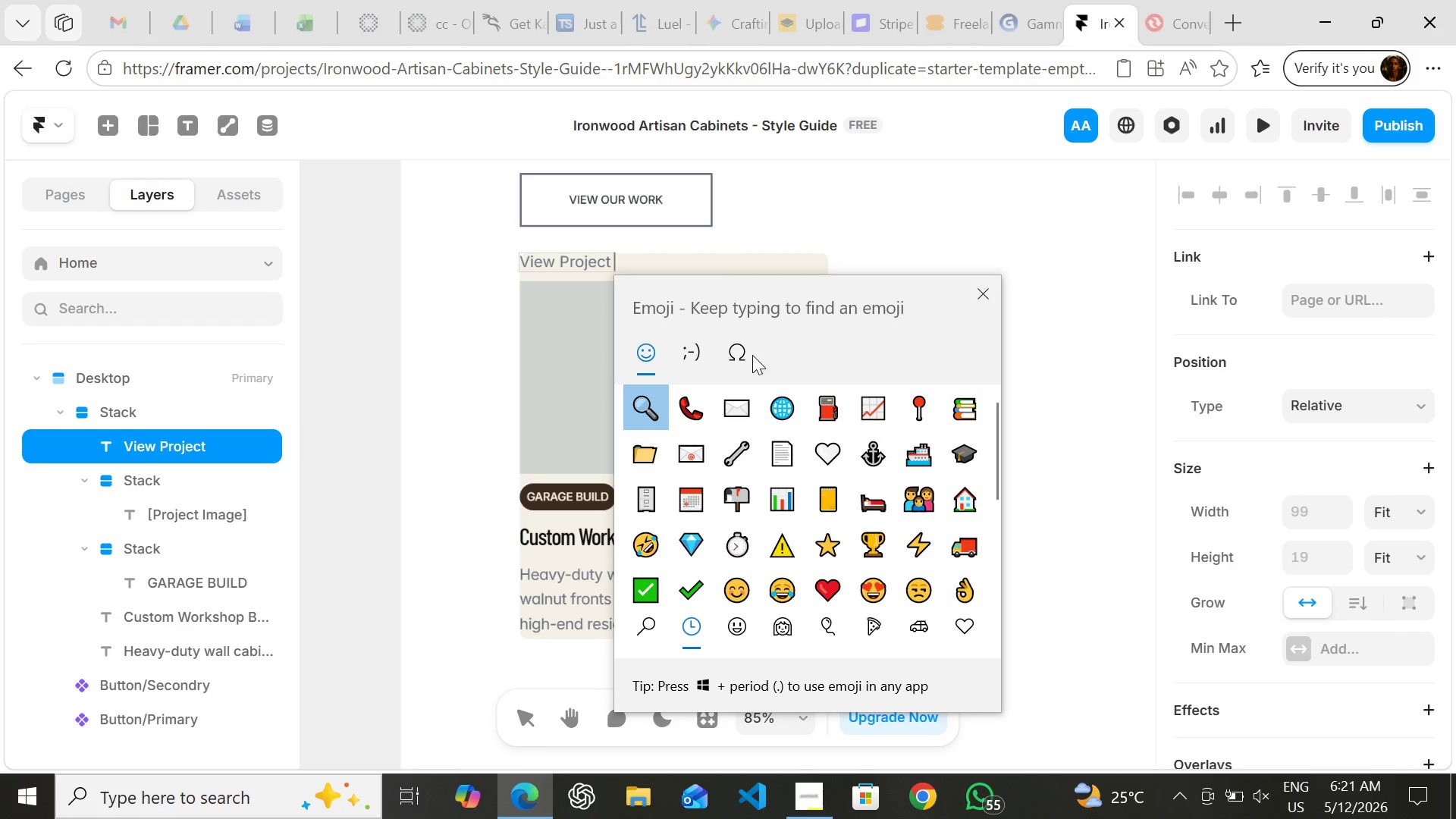 
left_click([732, 353])
 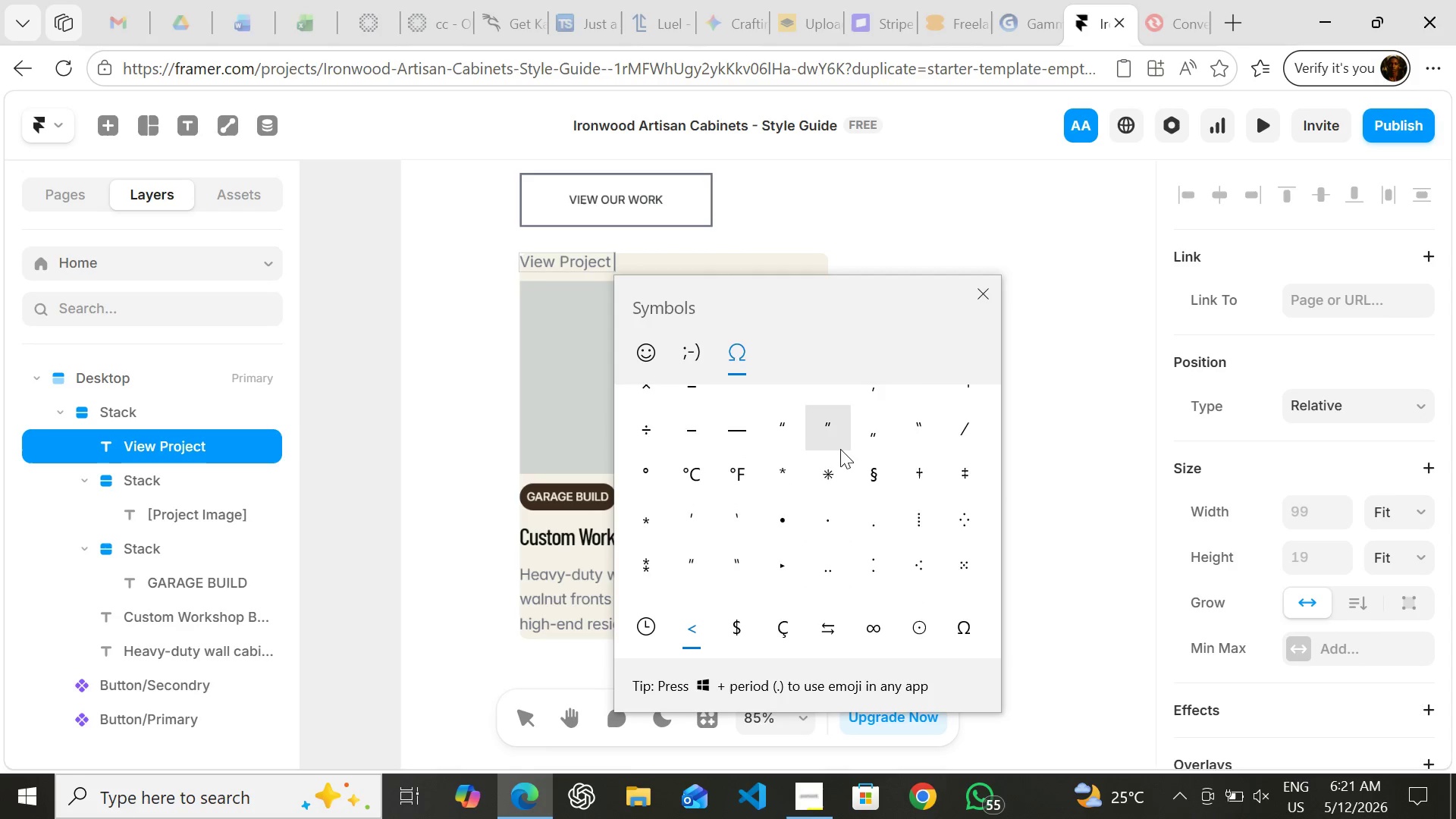 
wait(24.83)
 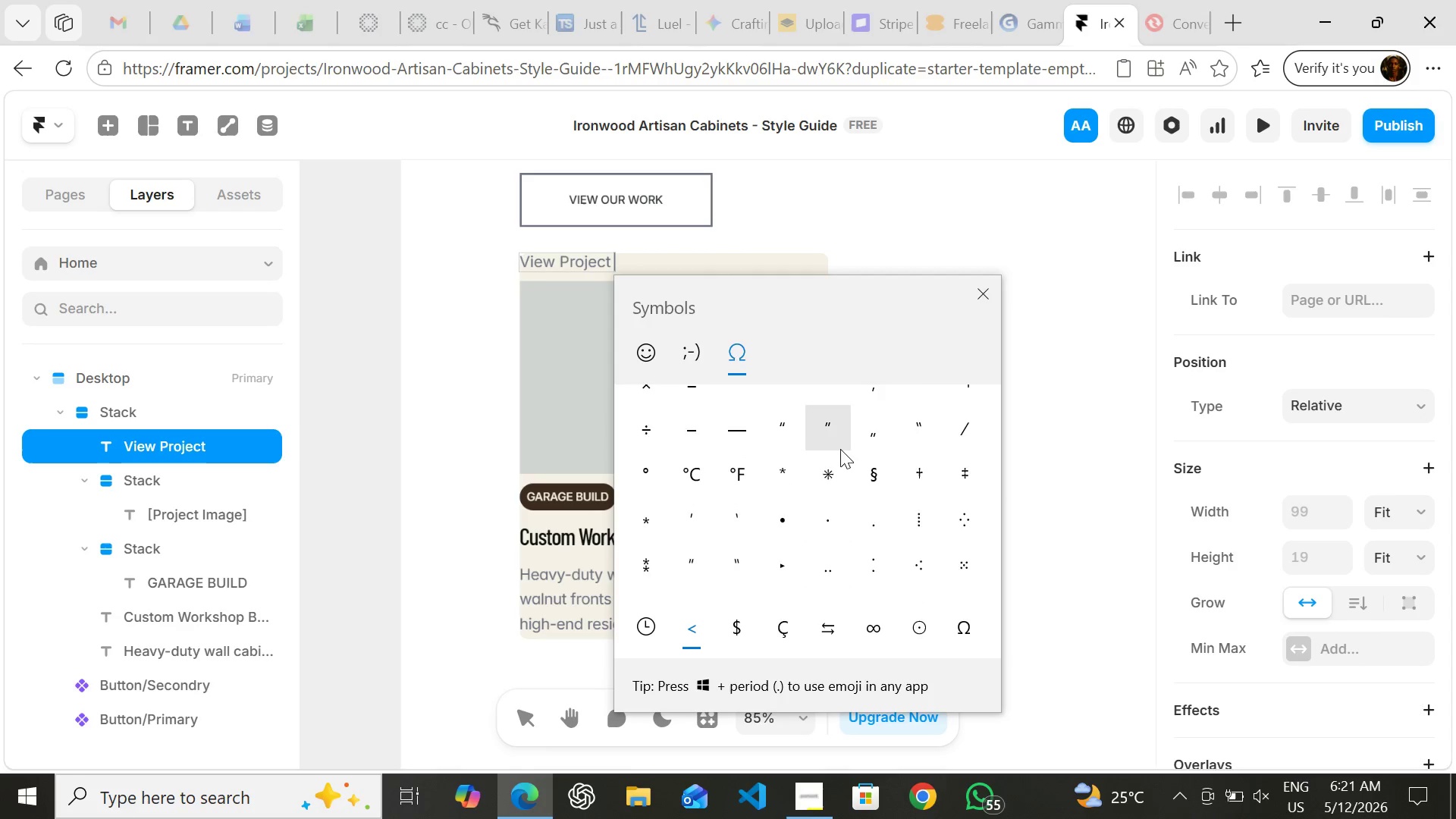 
type(arr)
 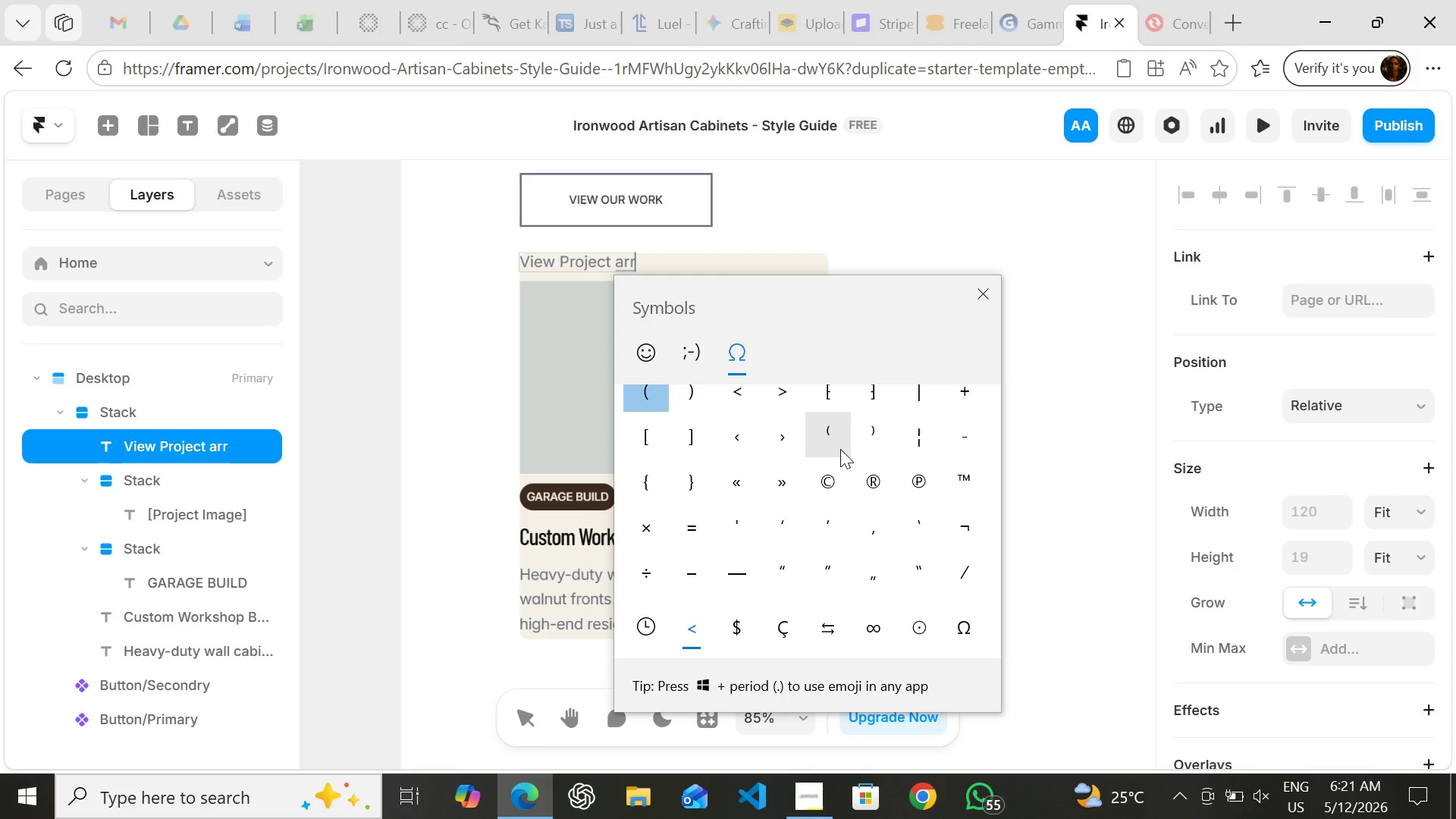 
key(Backspace)
 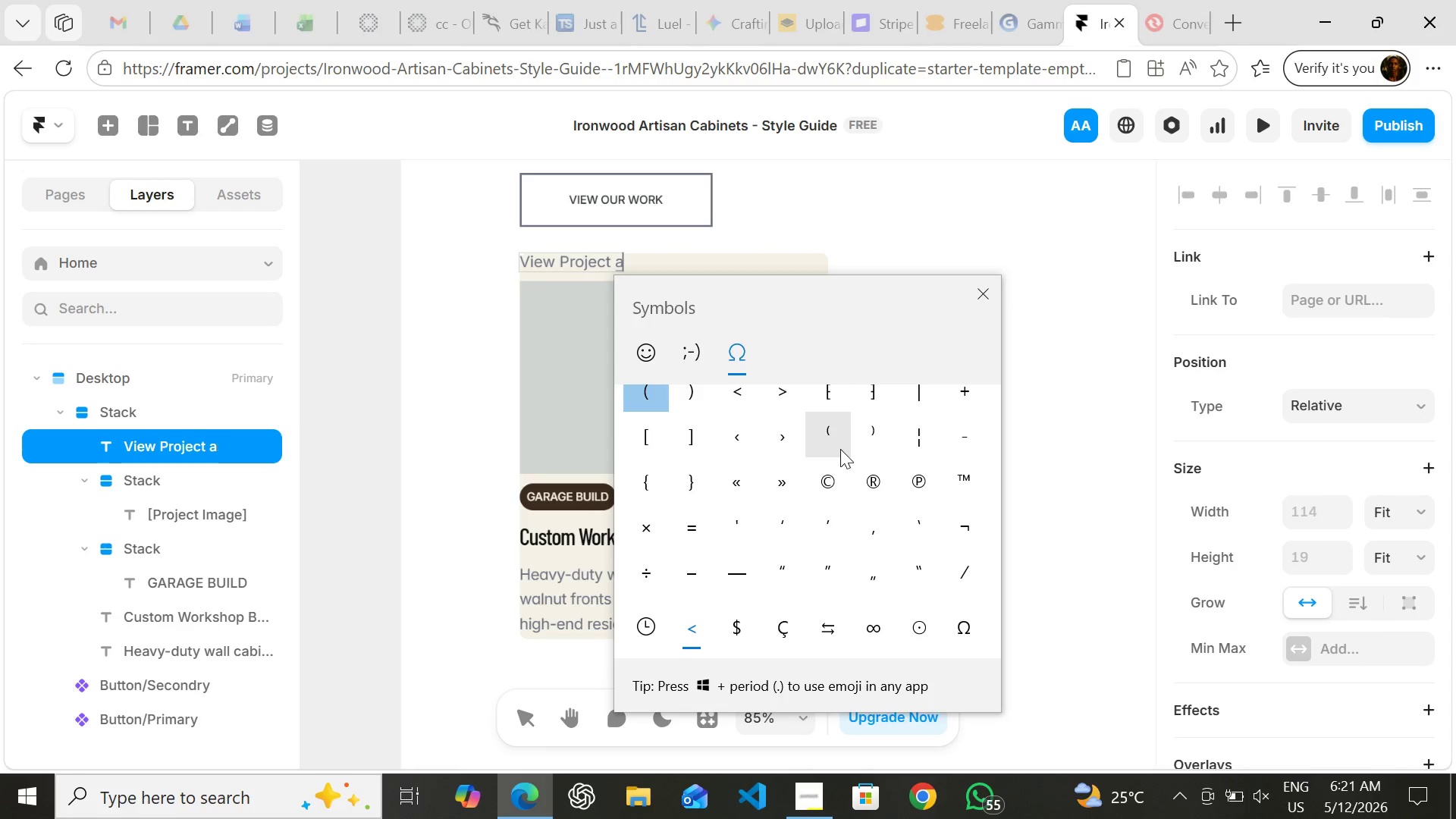 
key(Backspace)
 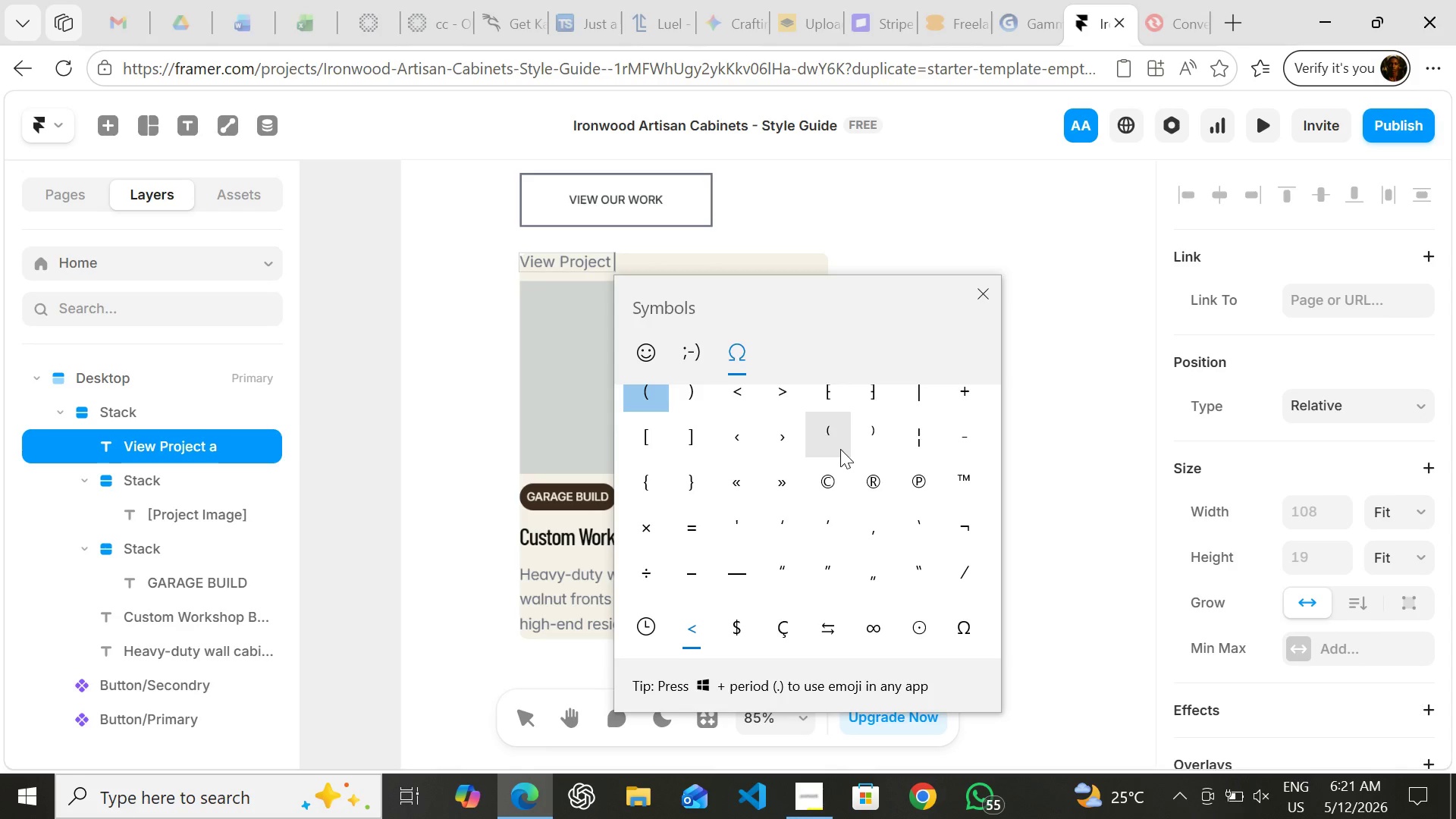 
key(Backspace)
 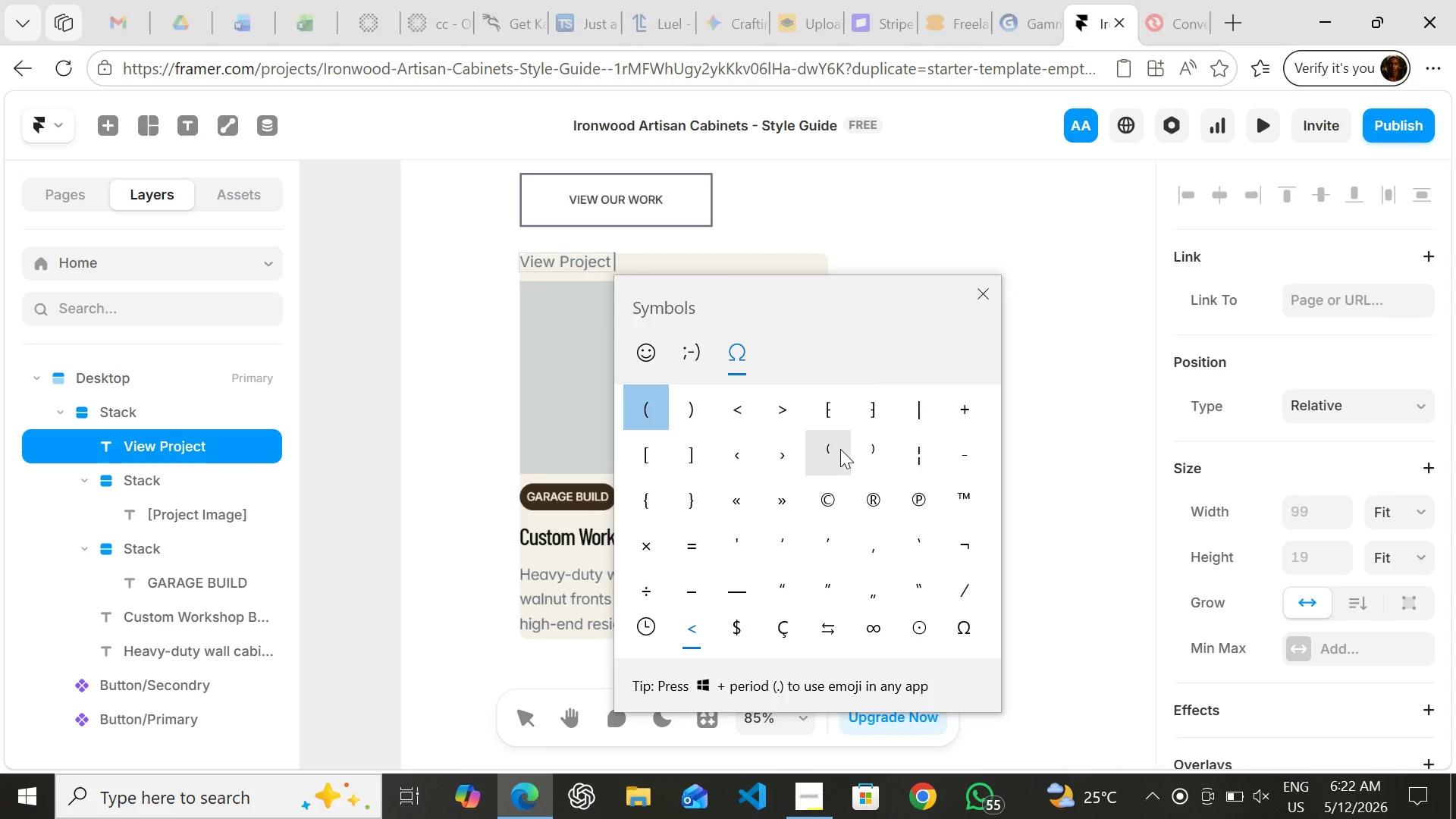 
wait(61.08)
 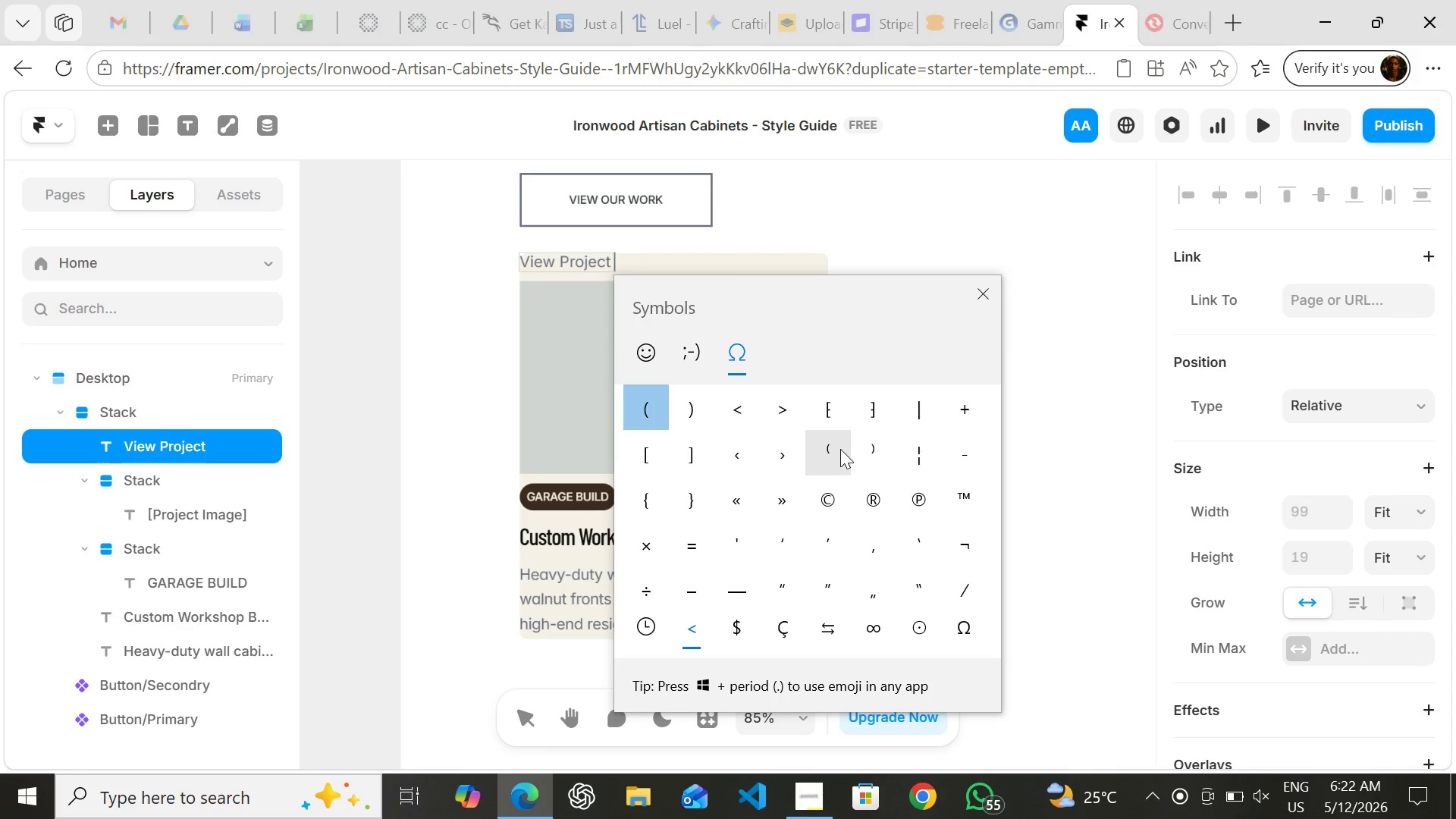 
left_click([982, 283])
 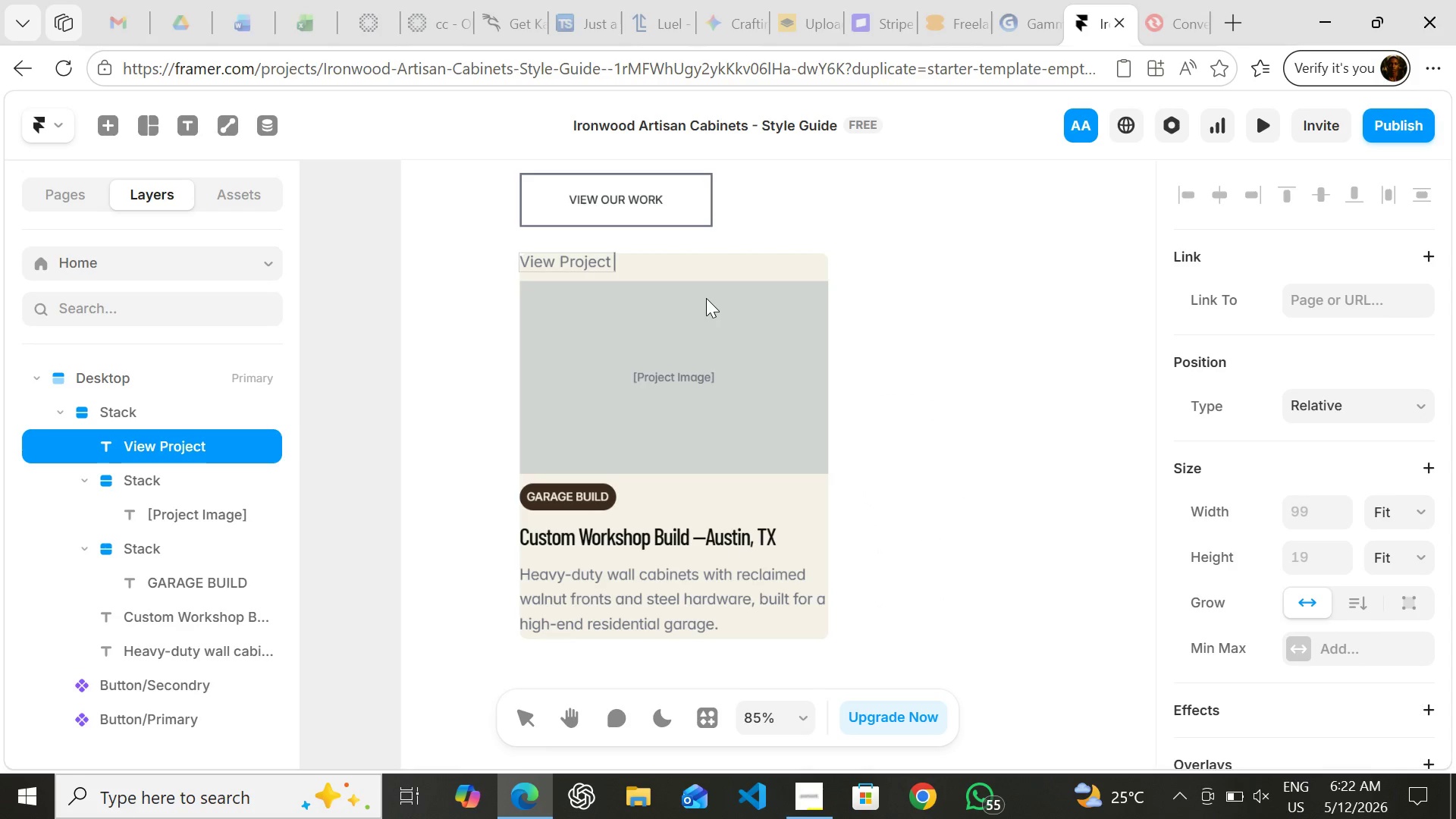 
wait(8.89)
 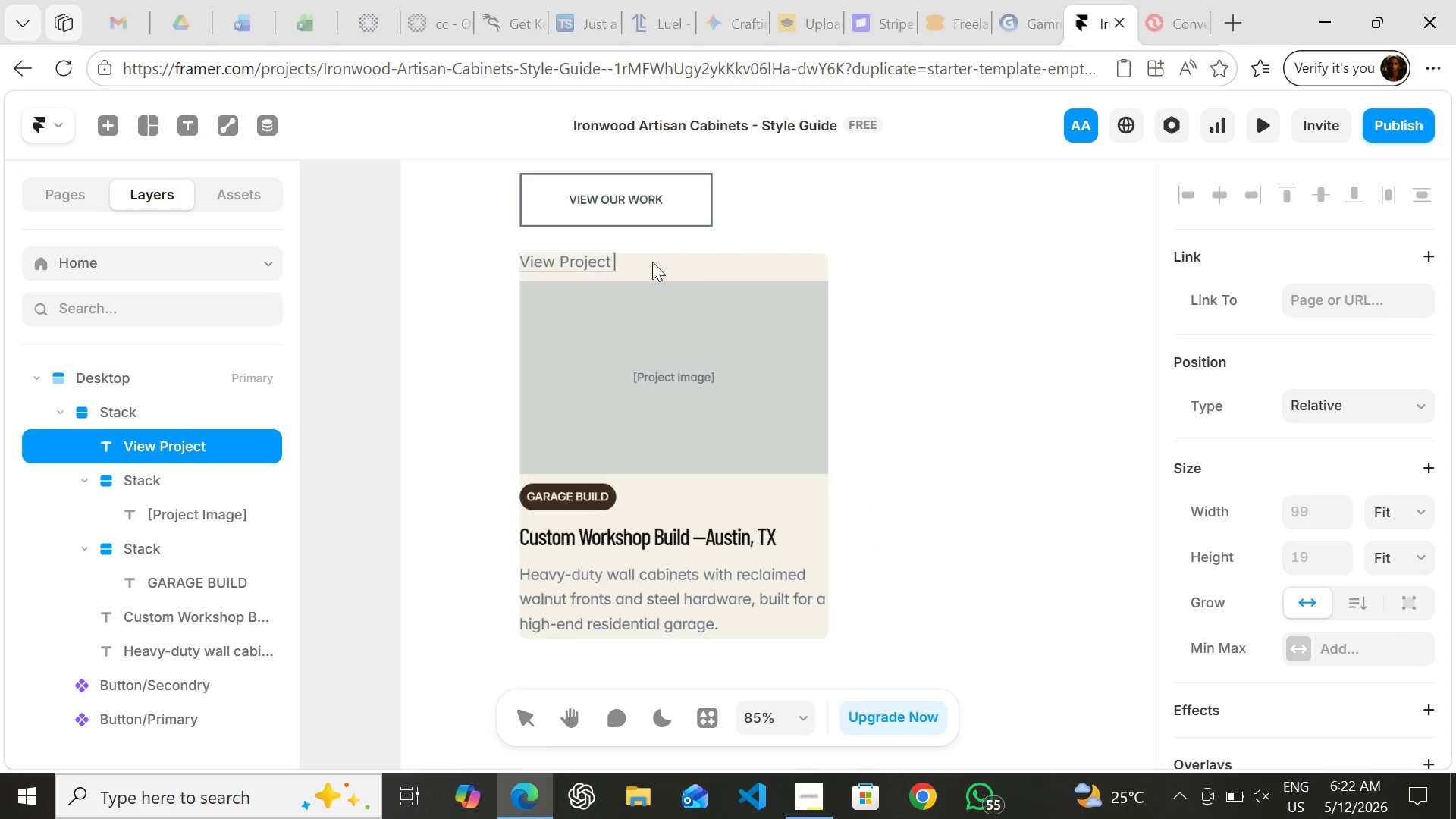 
key(Meta+Period)
 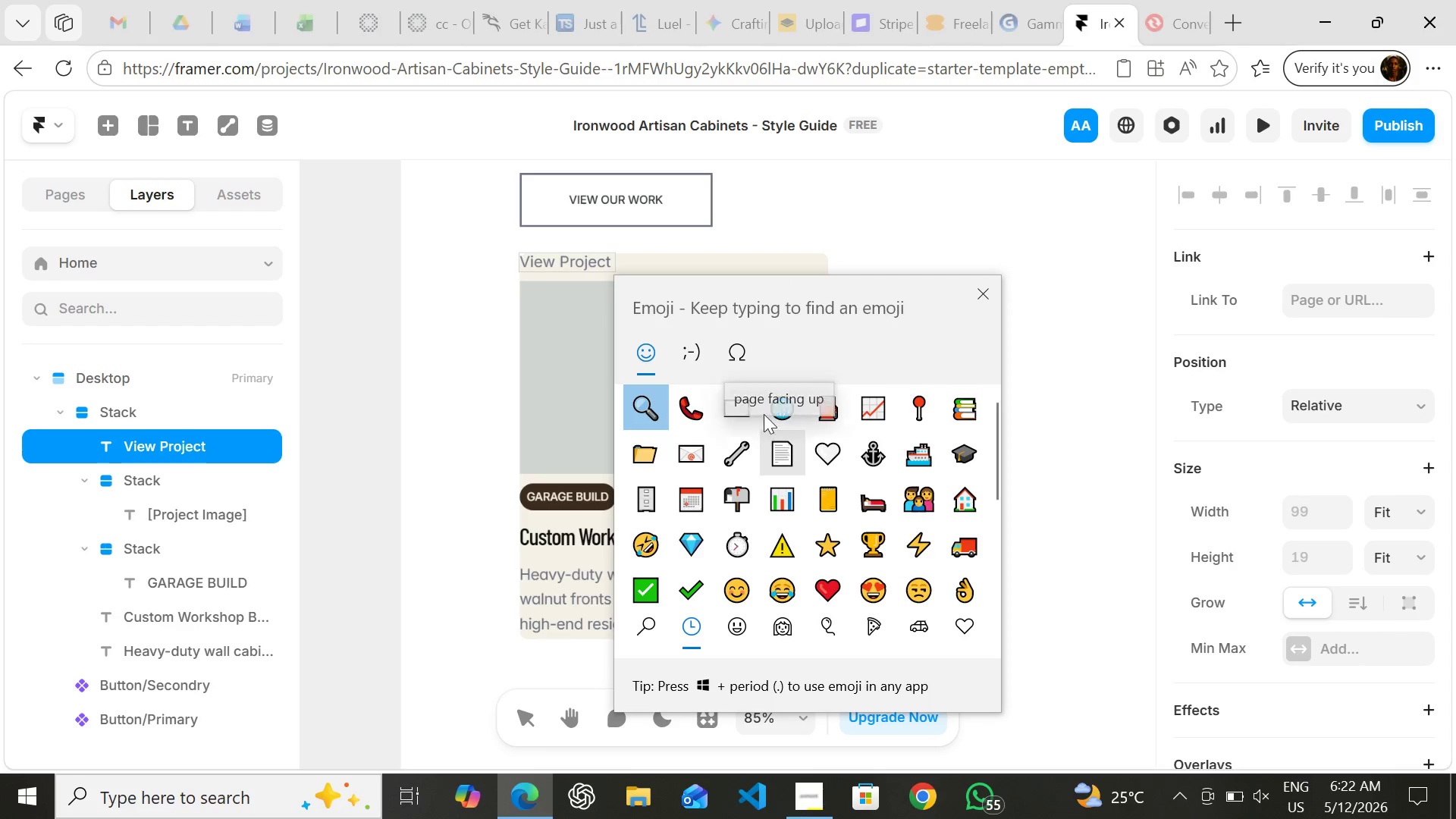 
left_click([725, 344])
 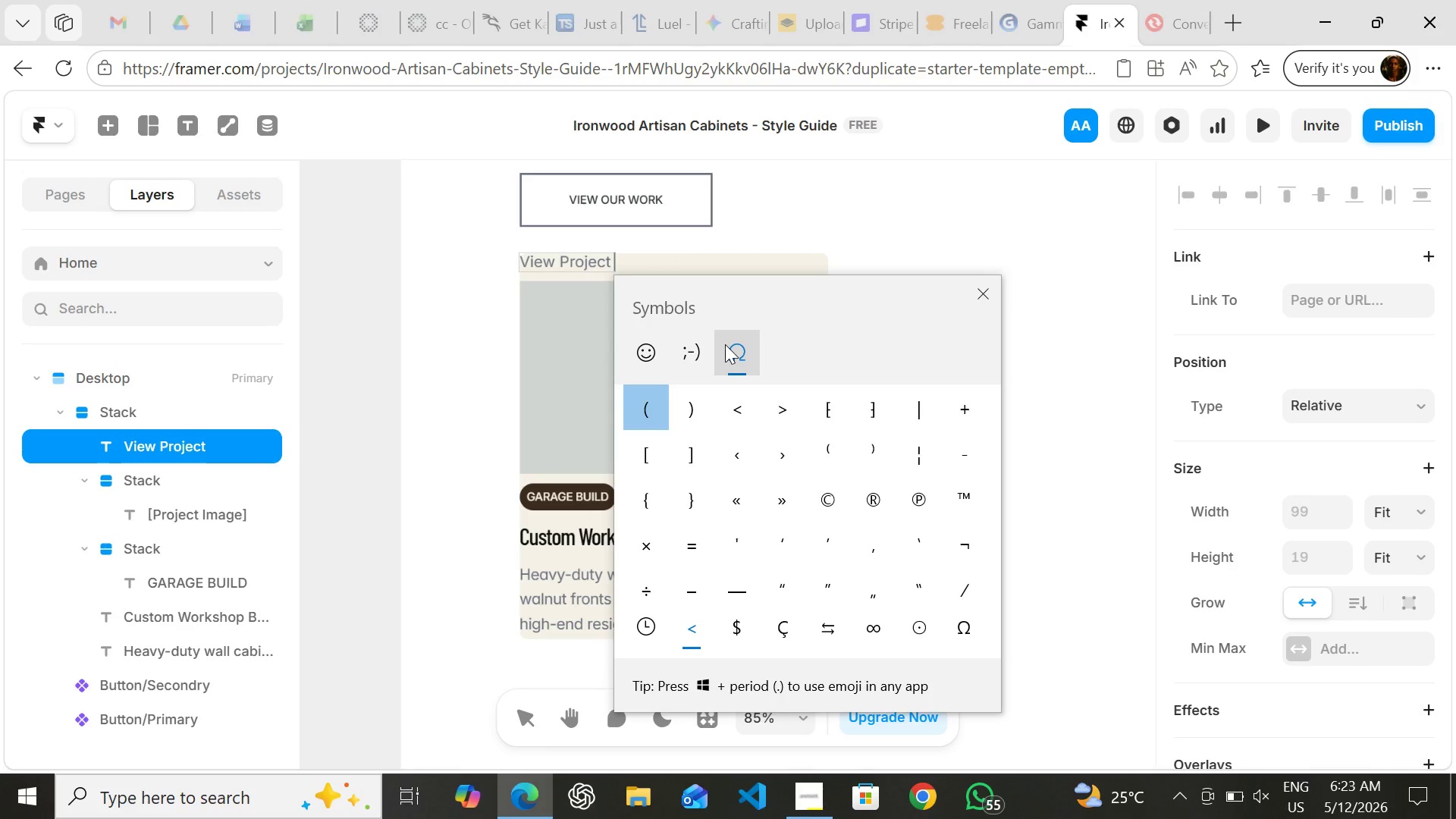 
wait(12.47)
 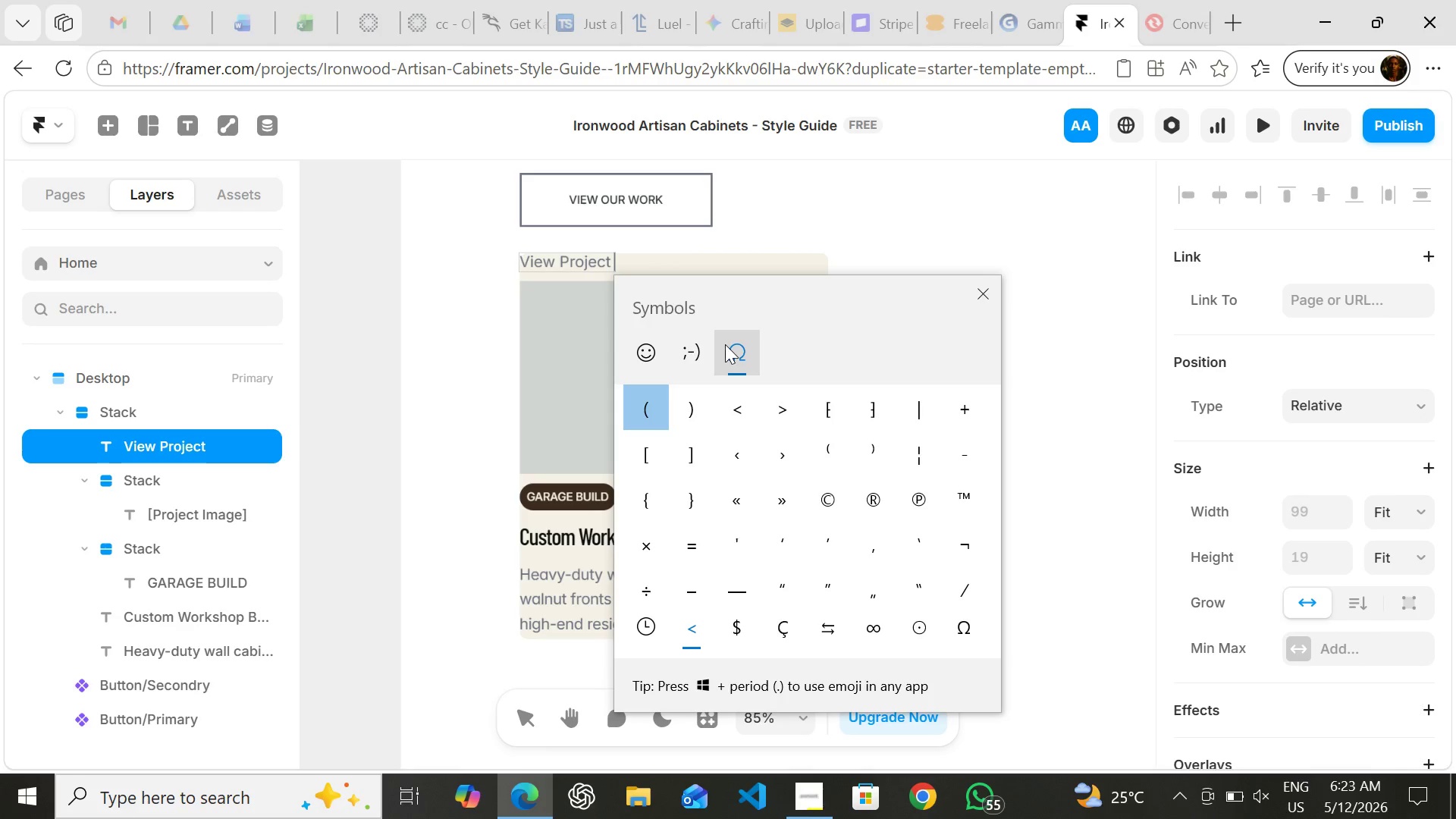 
left_click([844, 631])
 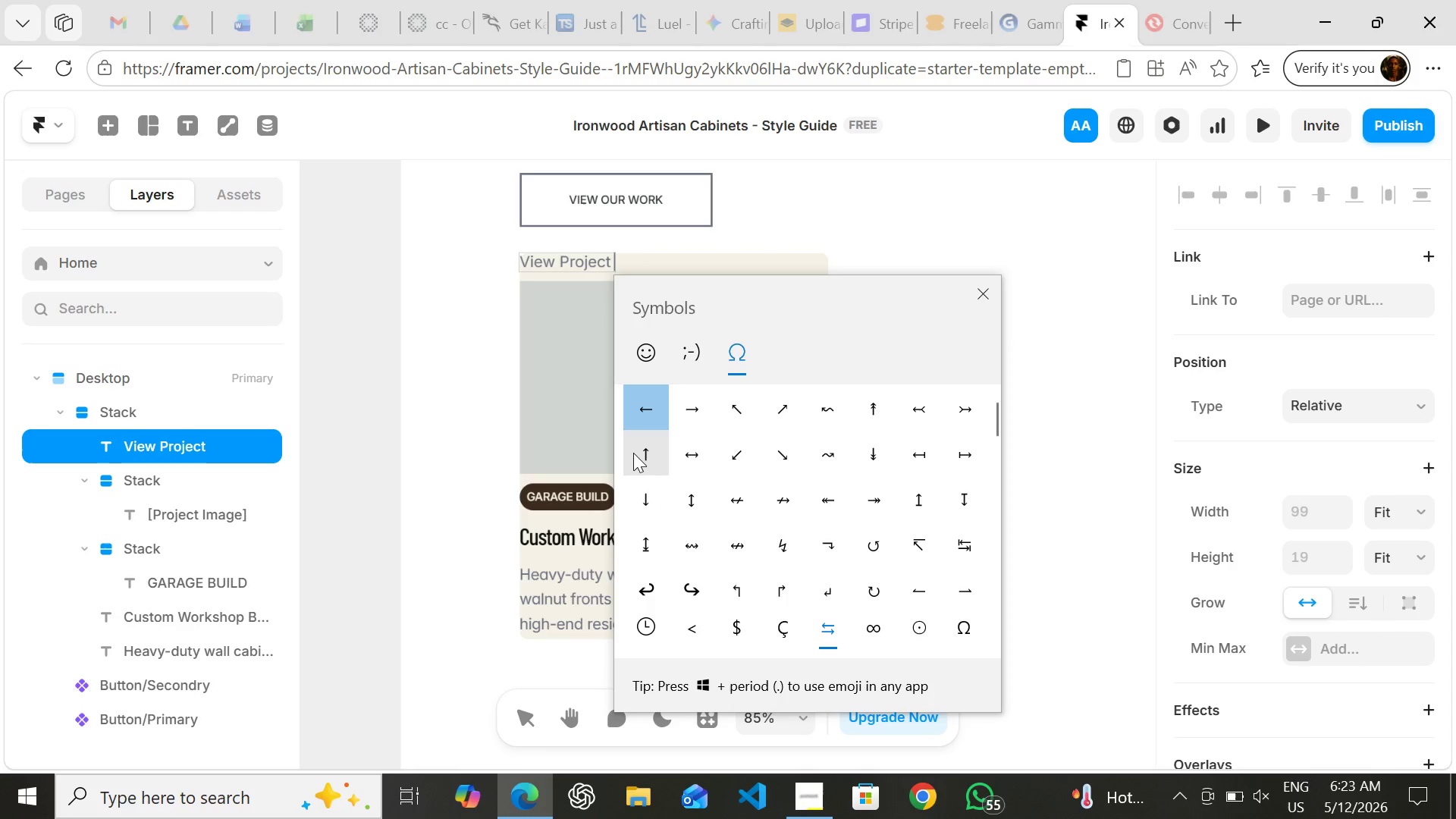 
wait(38.56)
 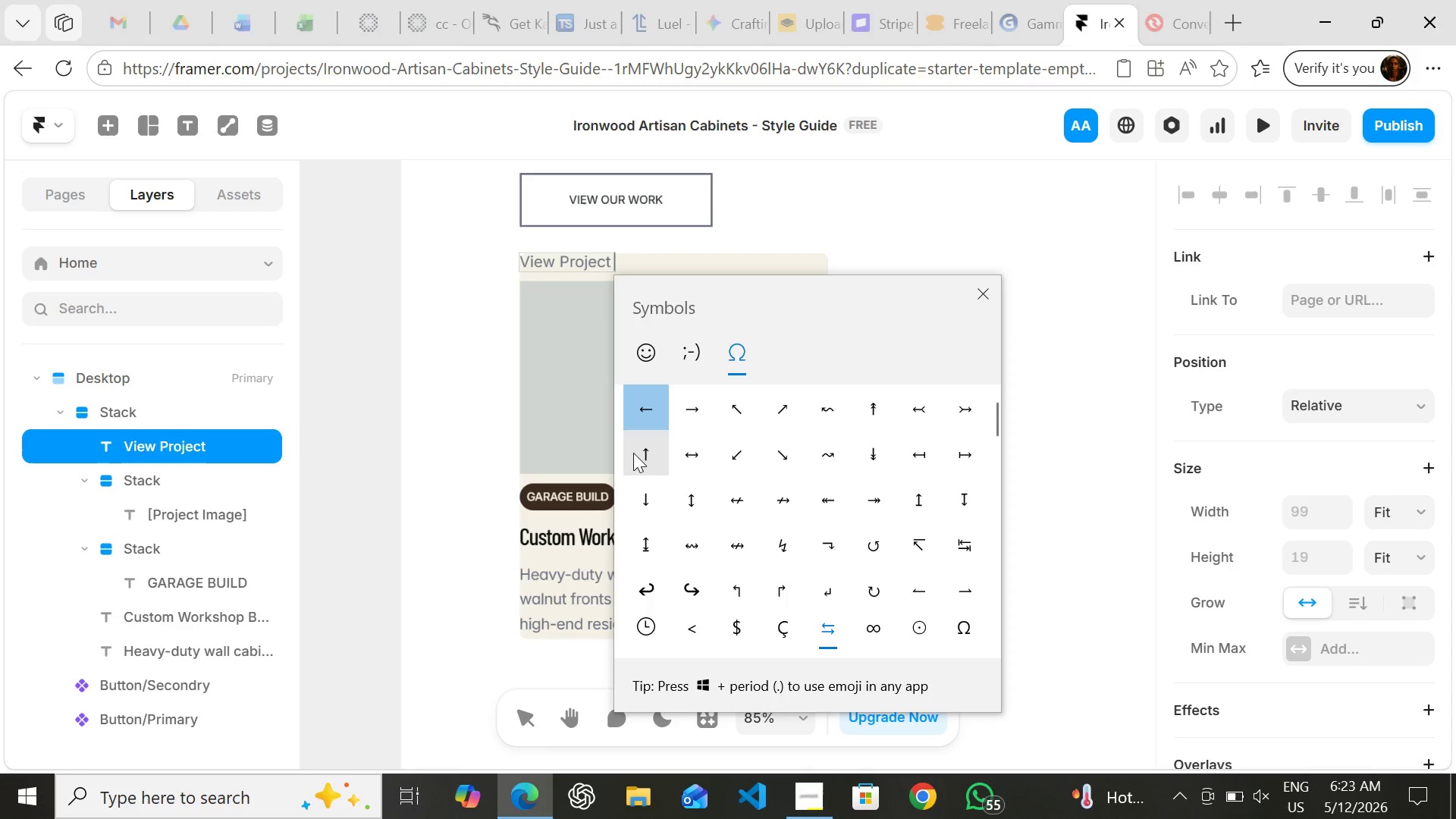 
left_click([703, 406])
 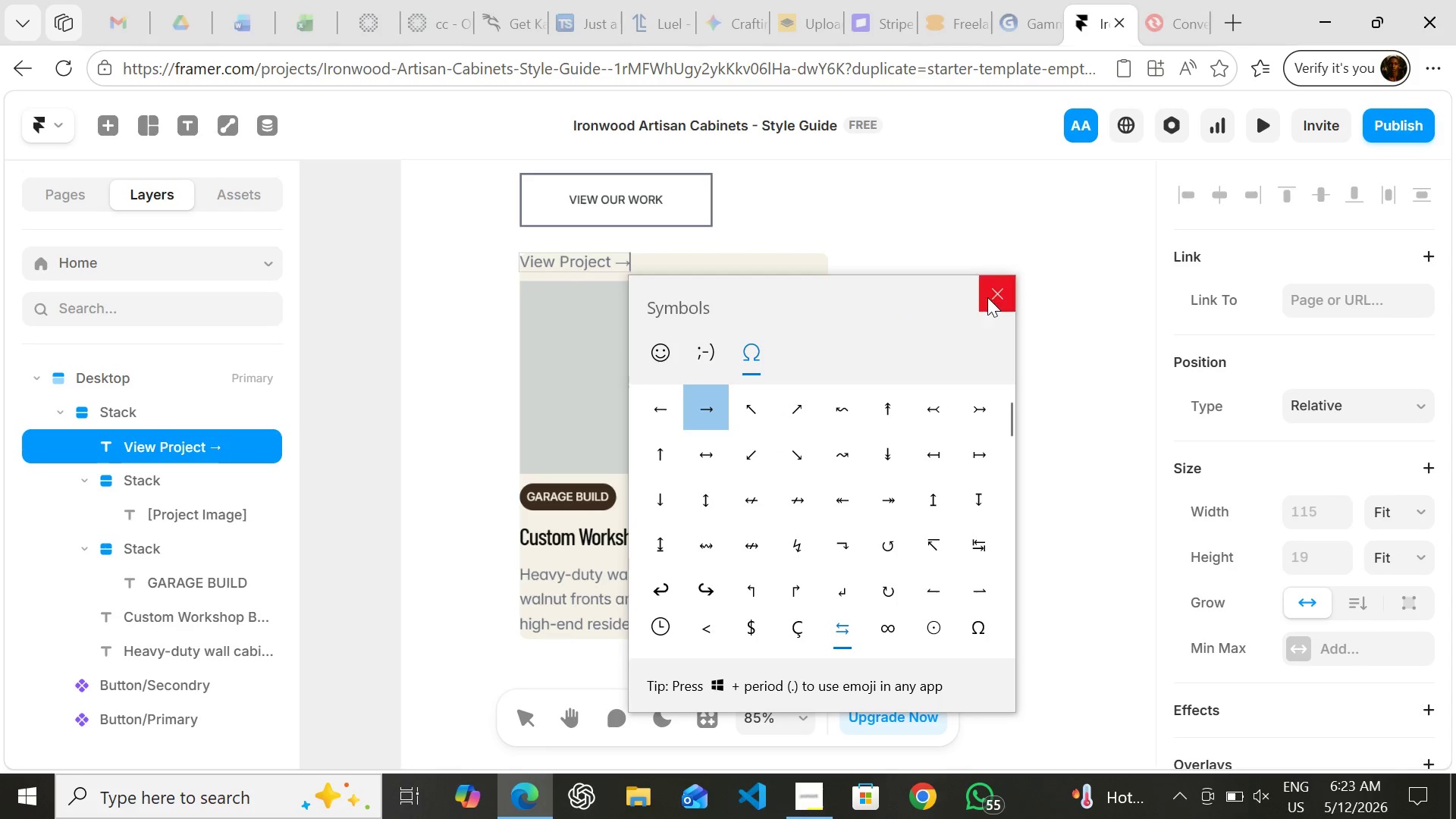 
left_click([993, 297])
 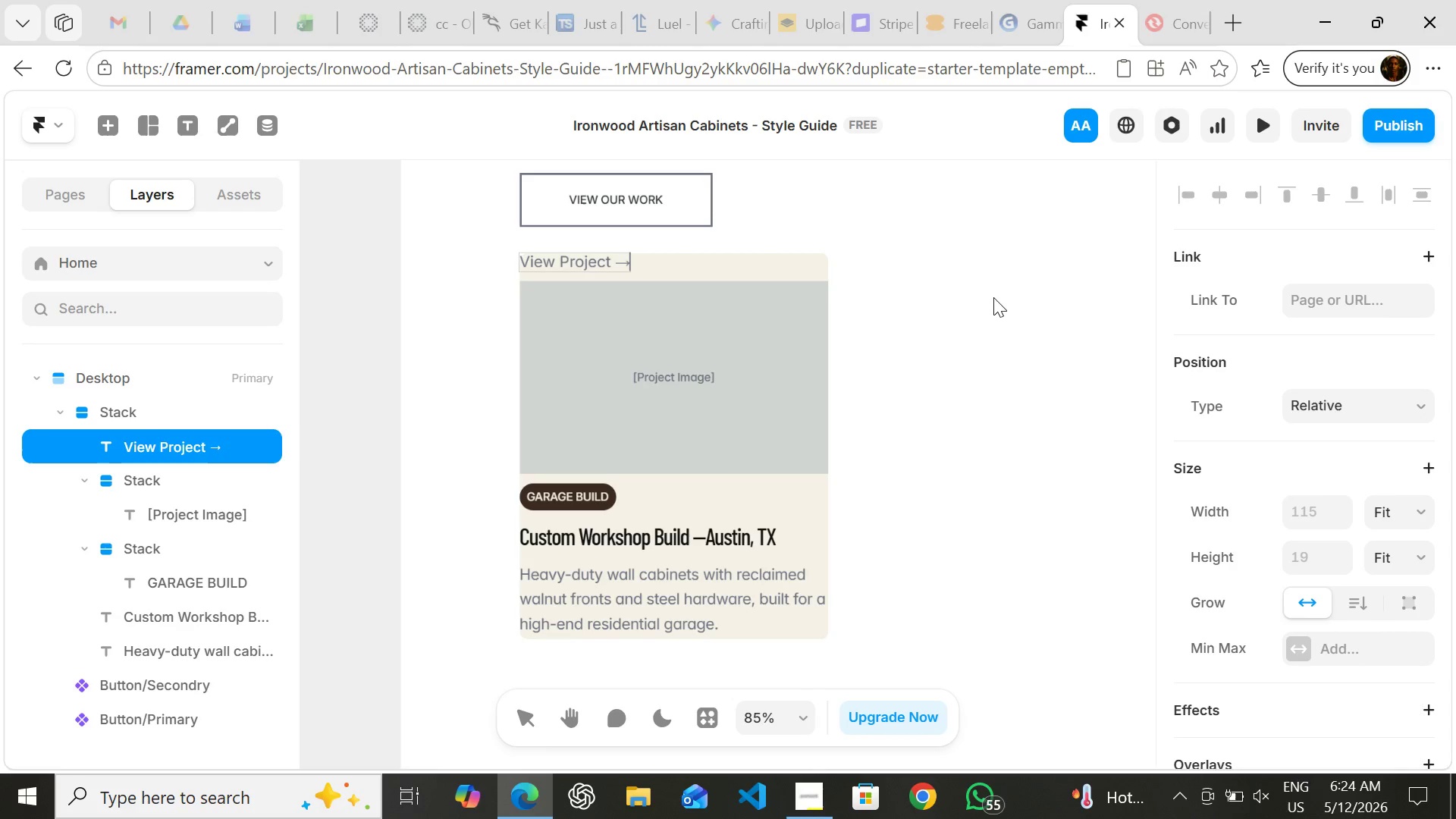 
wait(18.88)
 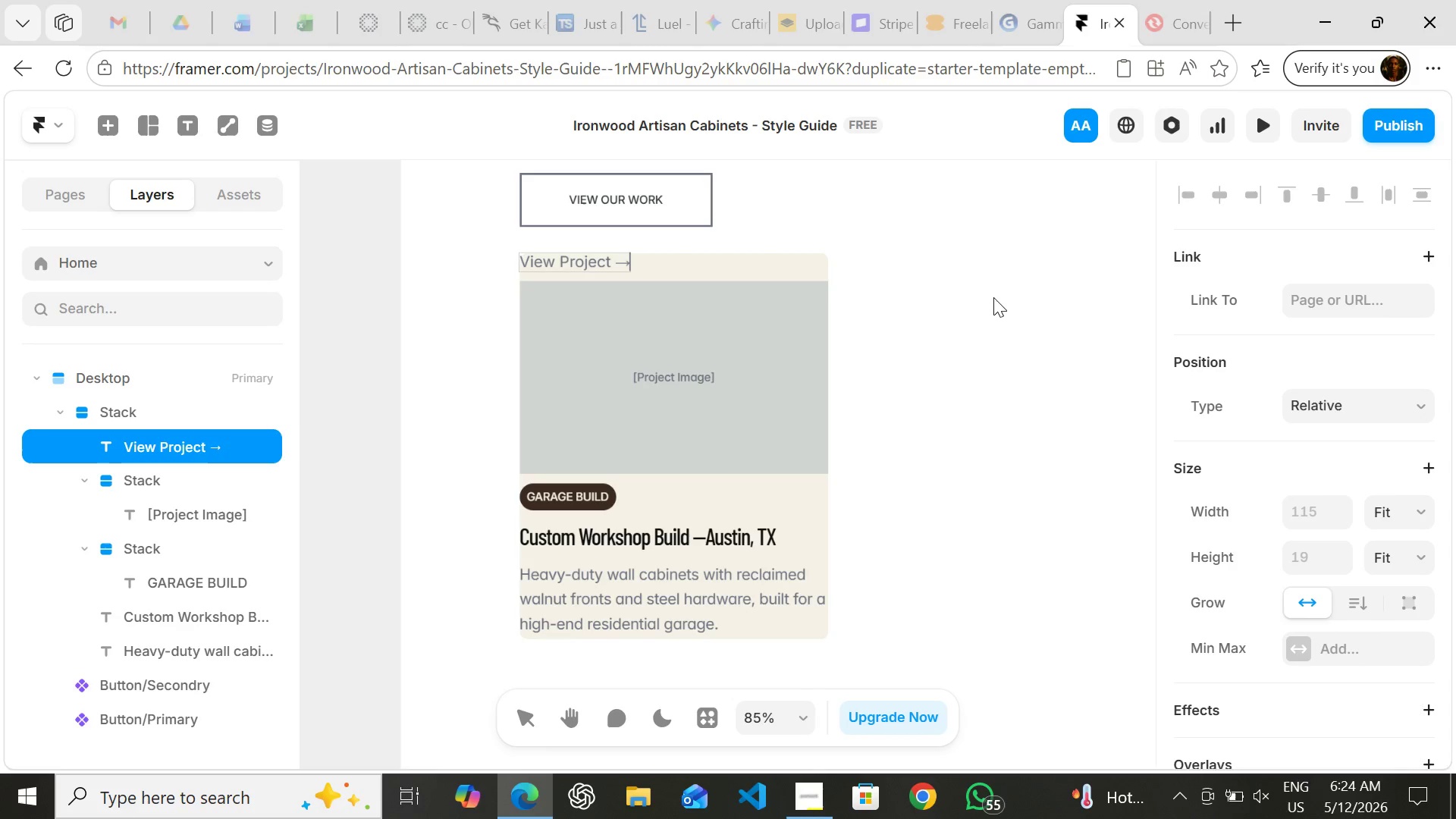 
left_click([1004, 316])
 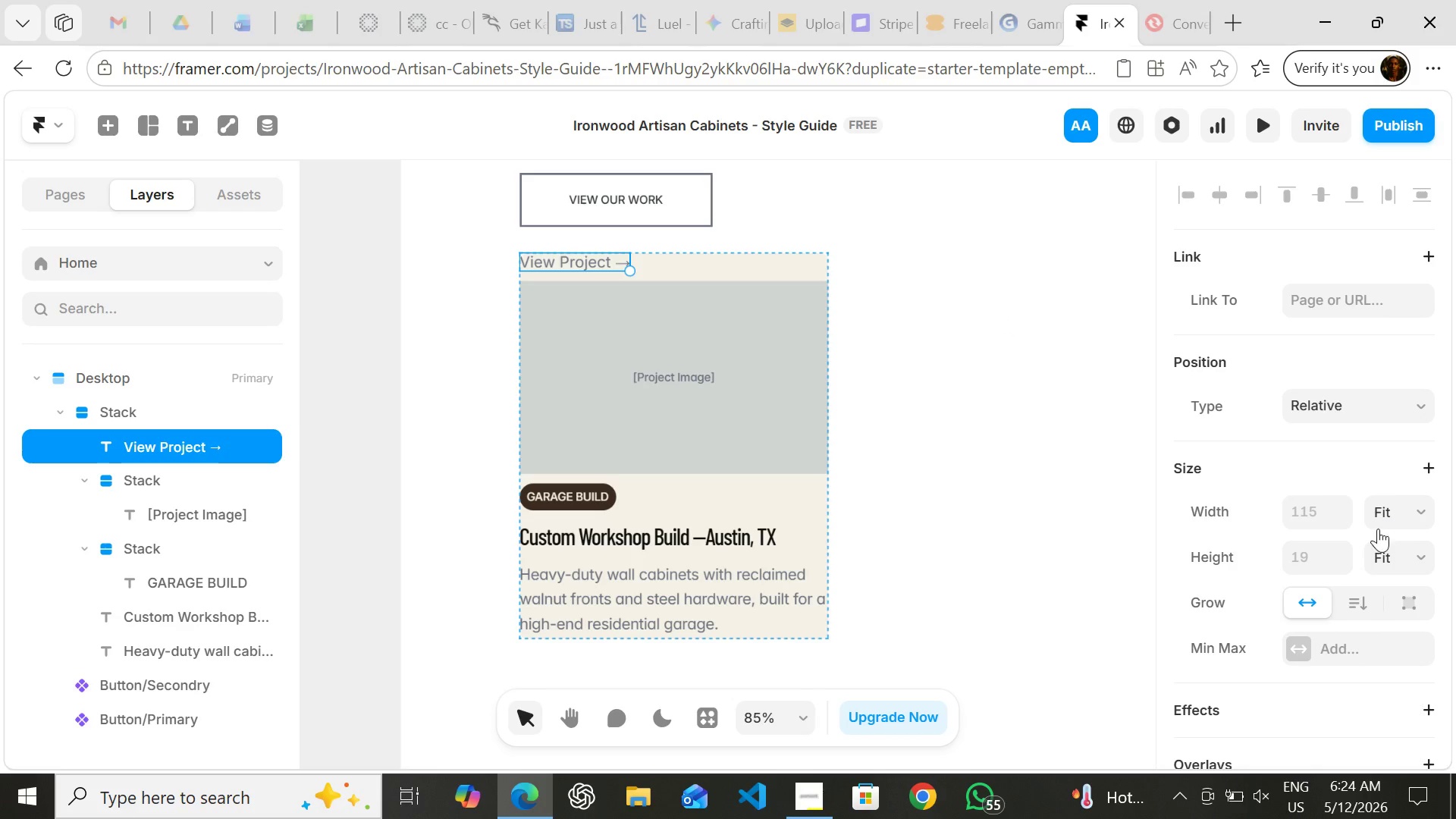 
wait(9.94)
 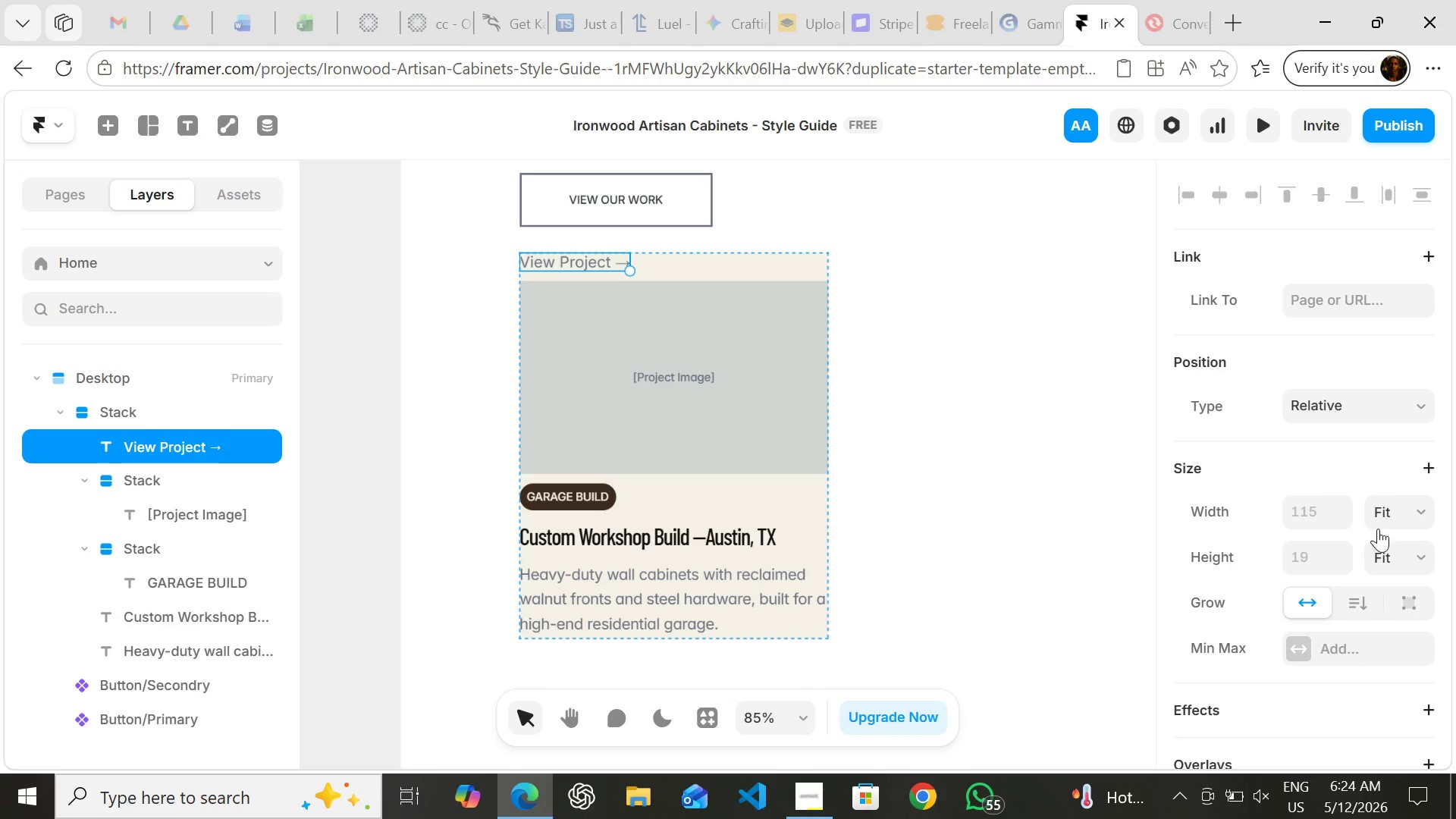 
left_click([1300, 187])
 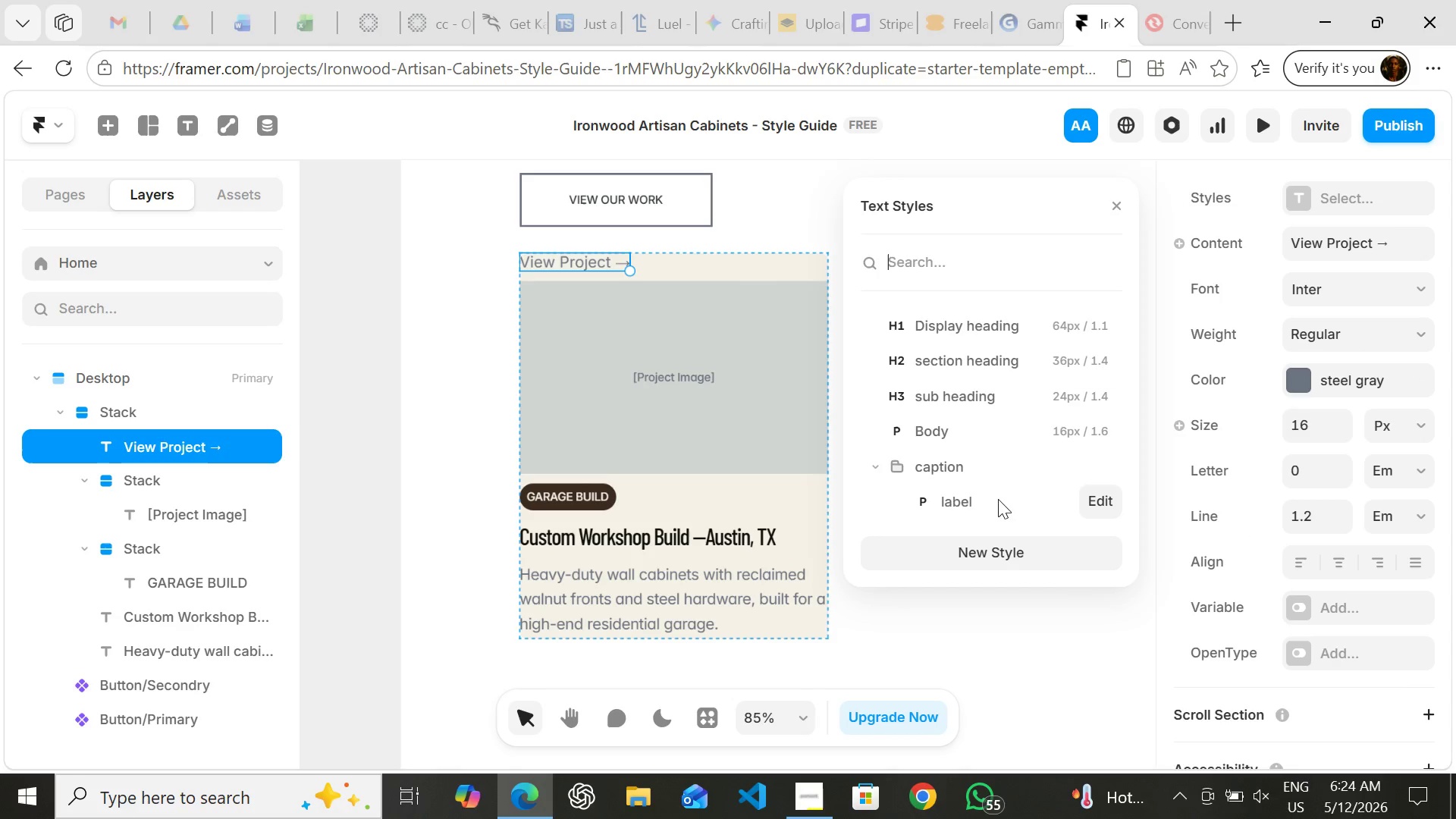 
left_click([998, 495])
 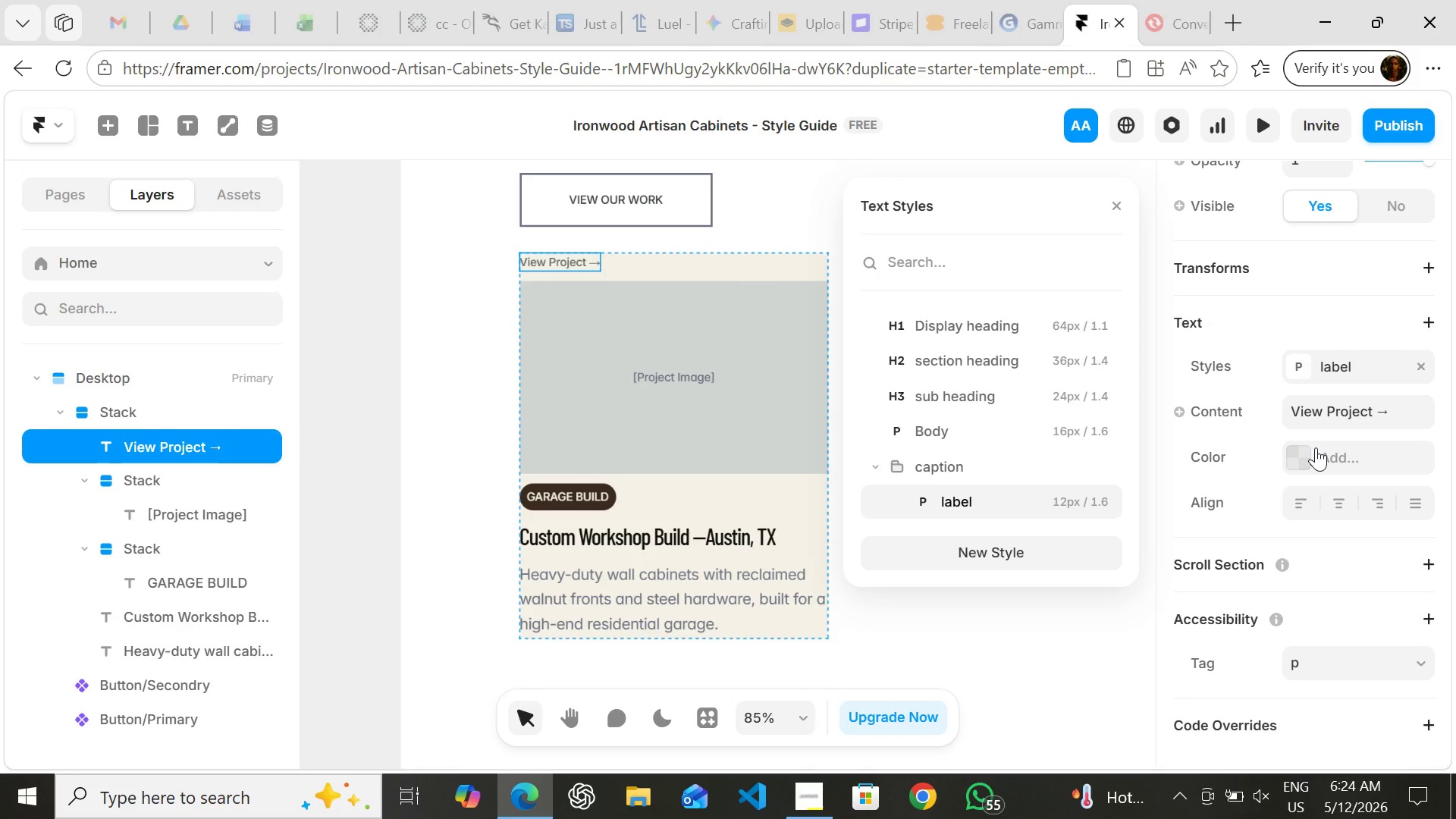 
left_click([1316, 447])
 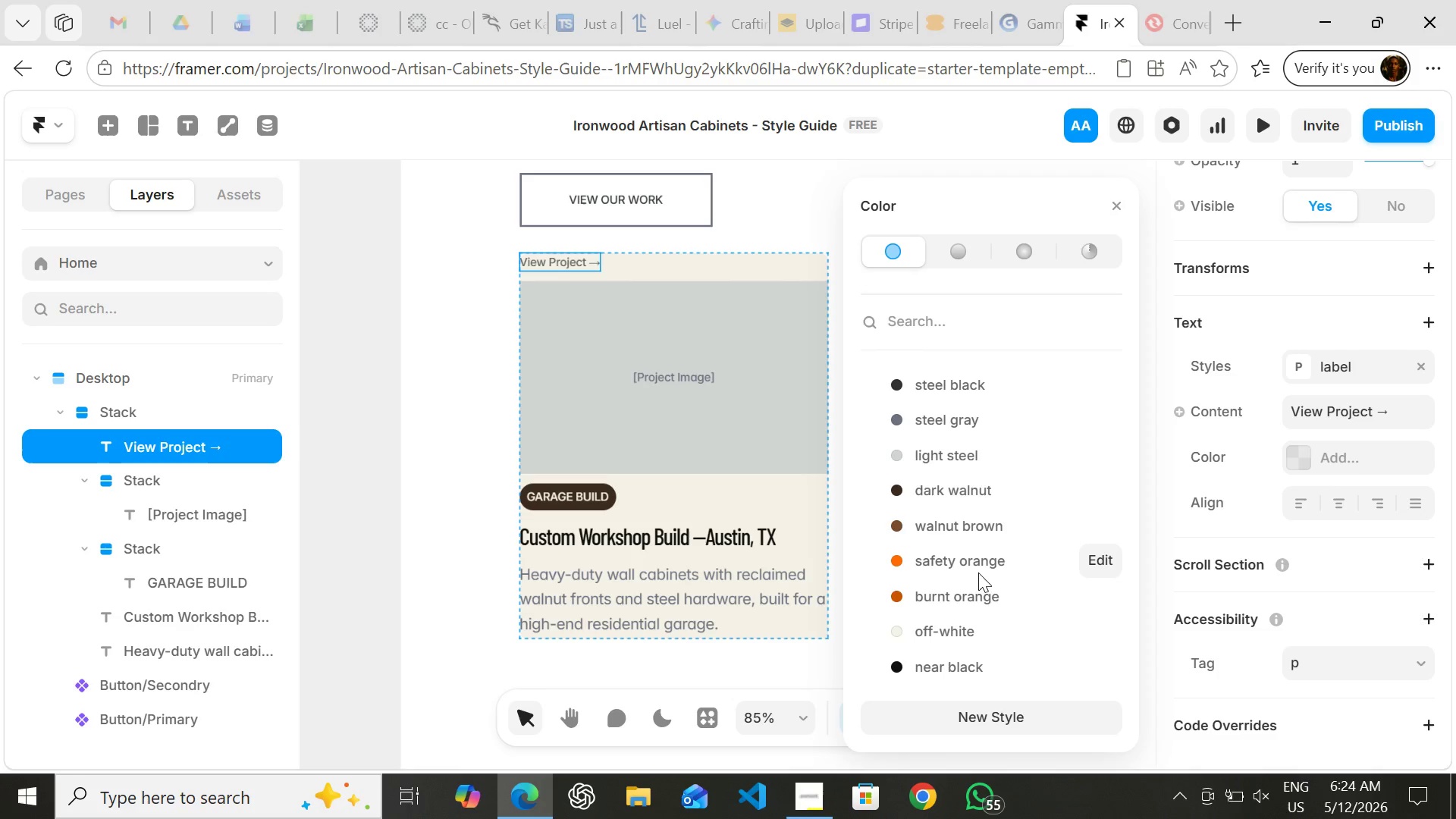 
left_click([977, 559])
 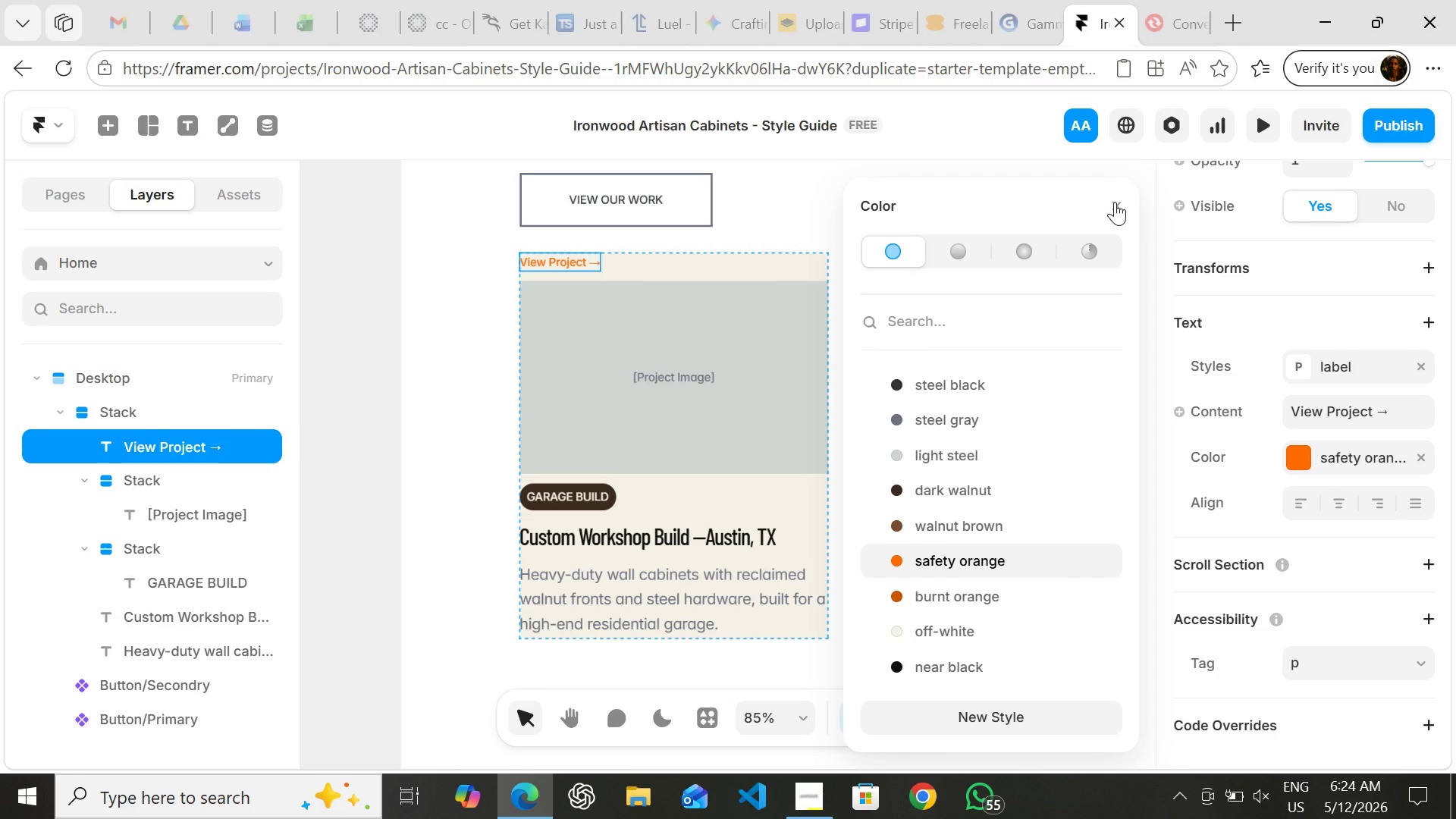 
left_click([1115, 202])
 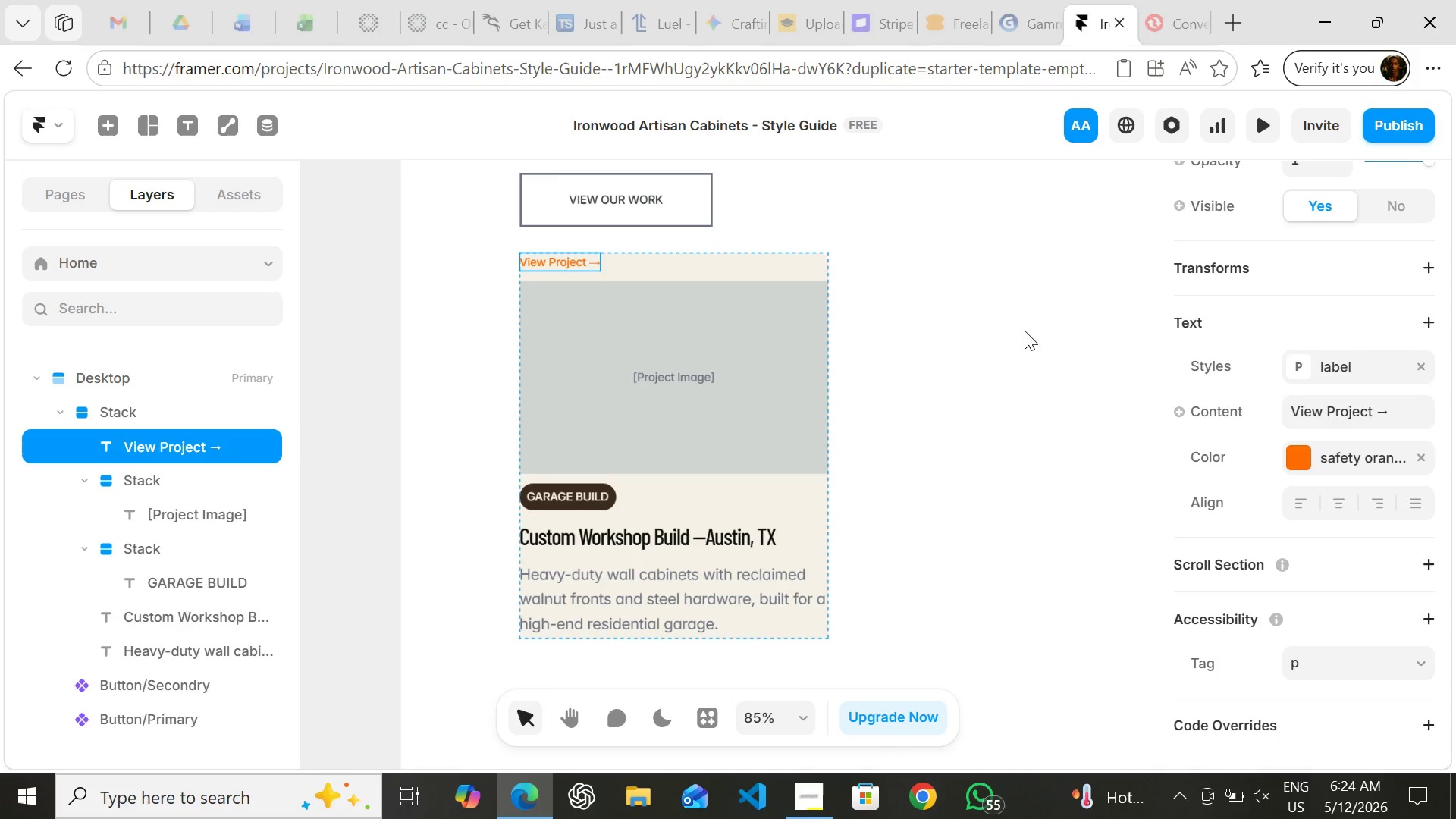 
left_click([1019, 335])
 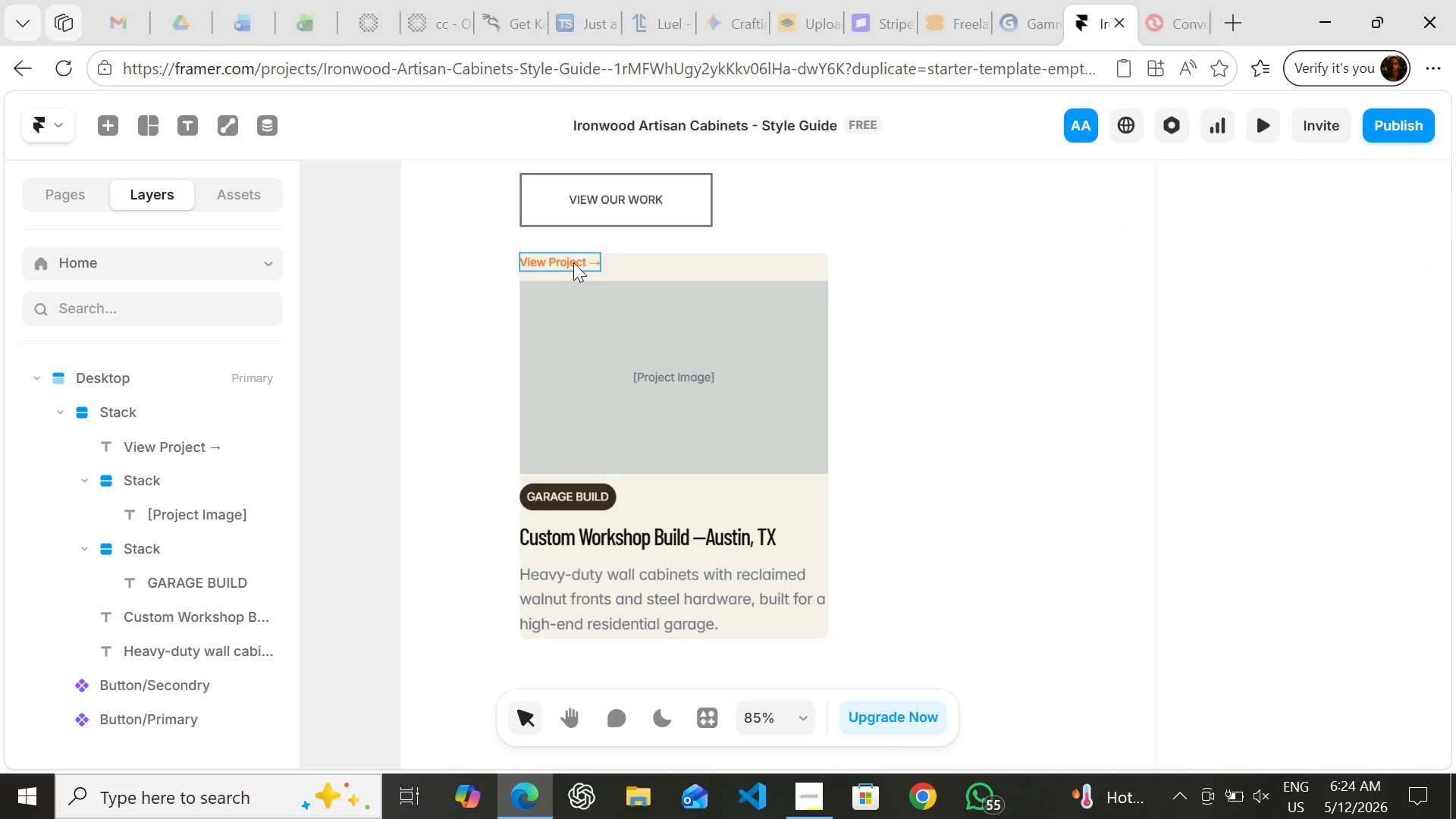 
left_click([573, 262])
 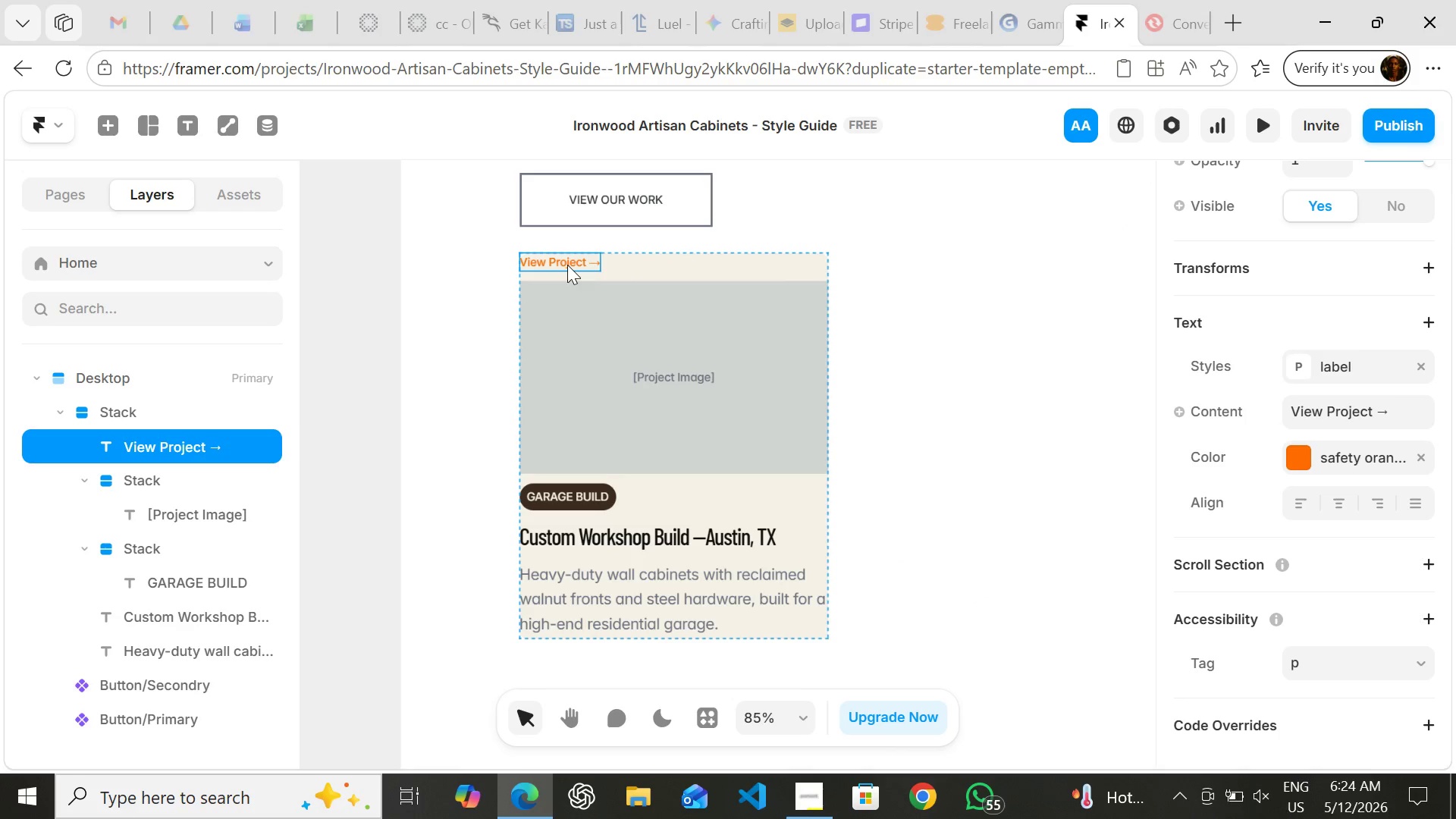 
left_click_drag(start_coordinate=[567, 264], to_coordinate=[576, 617])
 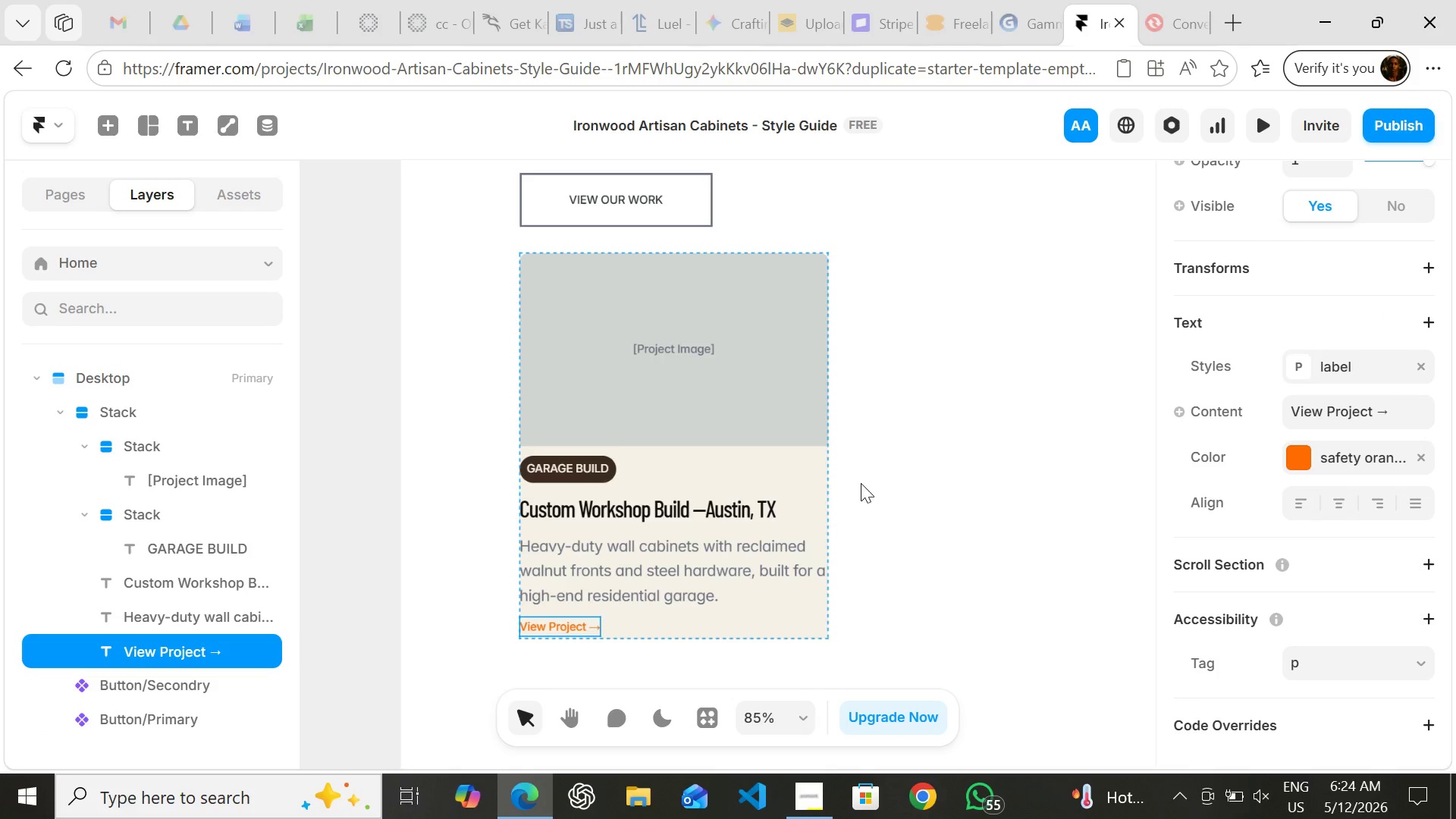 
left_click([863, 482])
 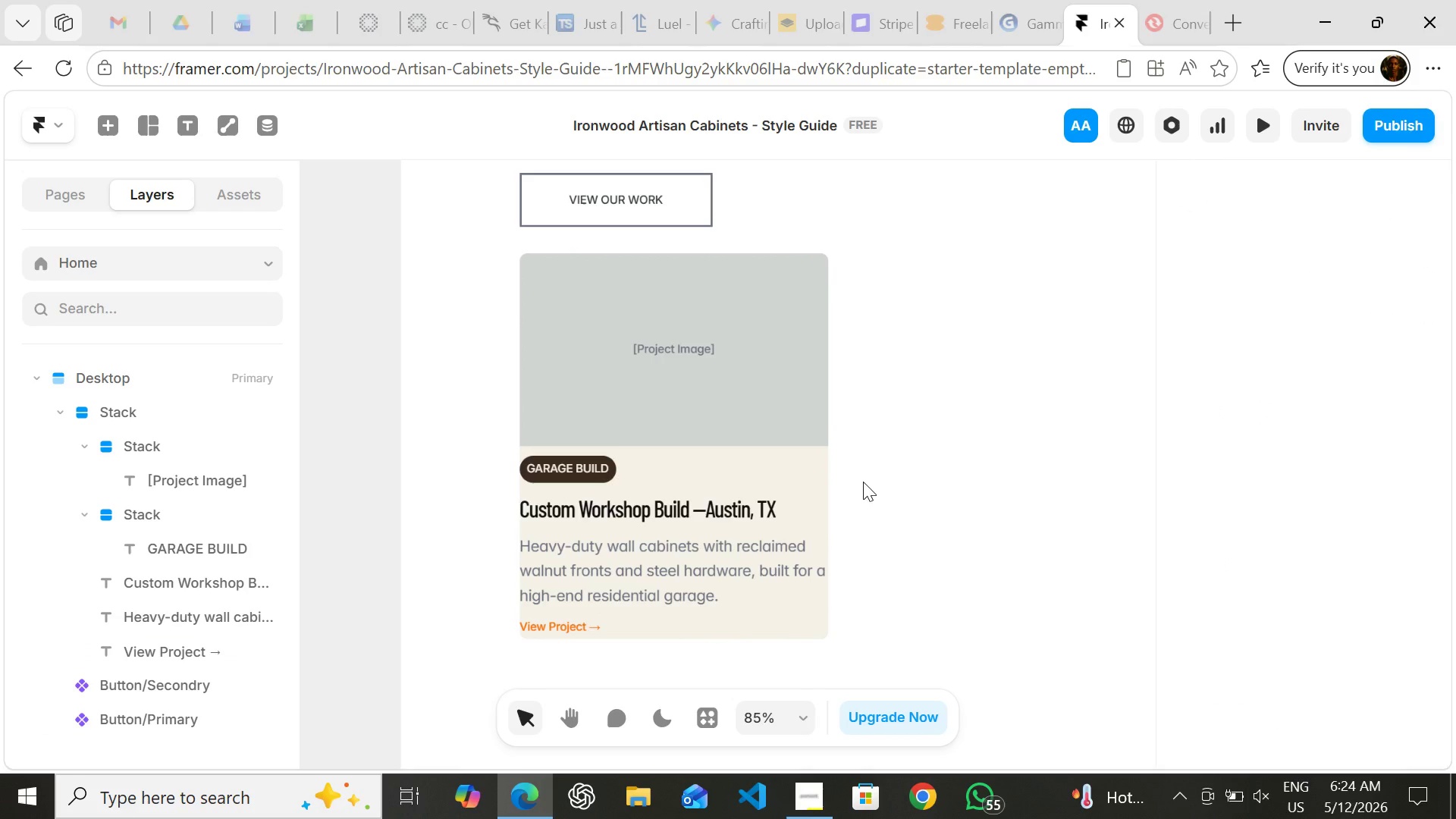 
hold_key(key=ShiftLeft, duration=1.5)
left_click([576, 632])
 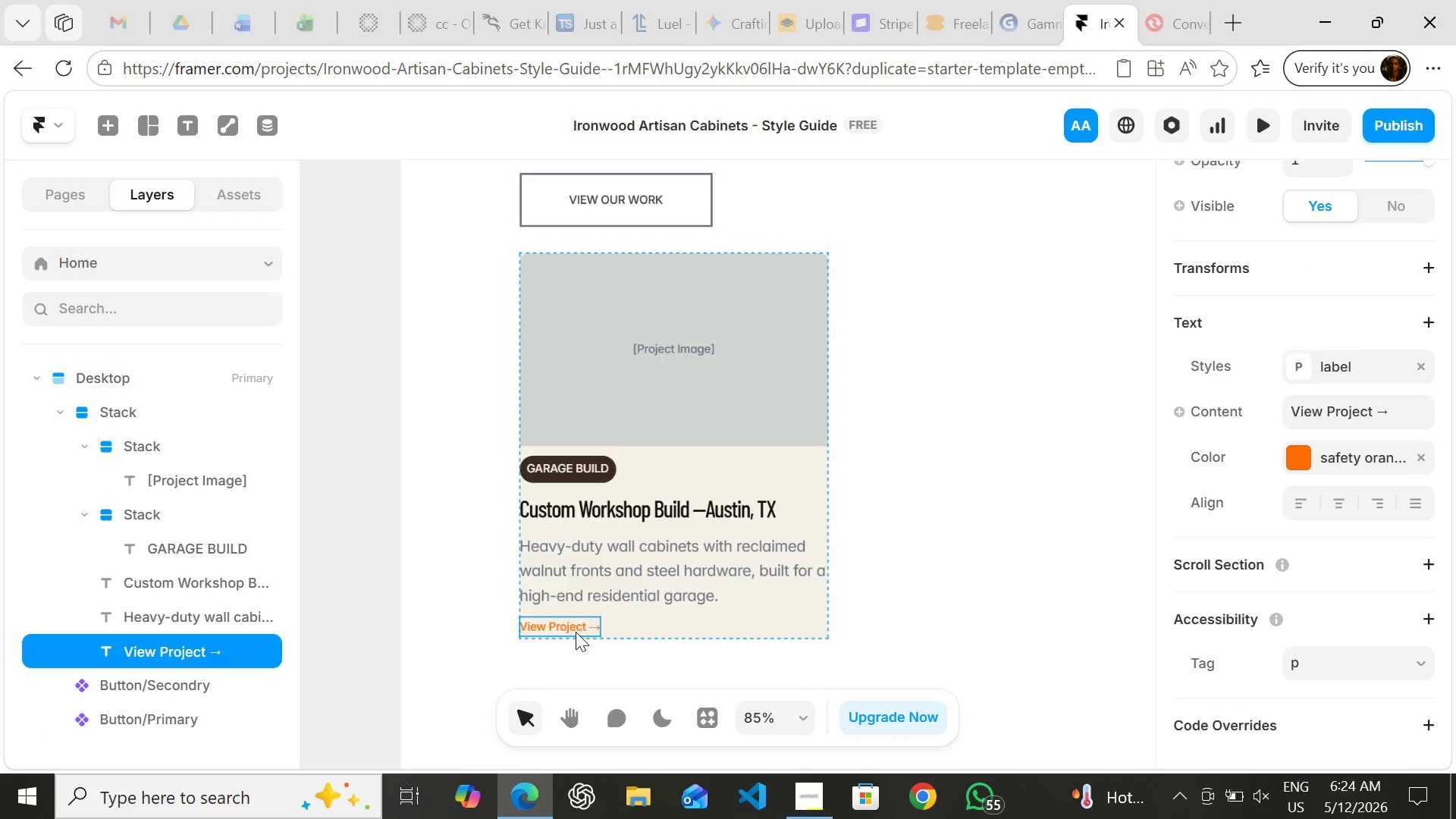 
hold_key(key=ShiftLeft, duration=1.51)
left_click([576, 595])
 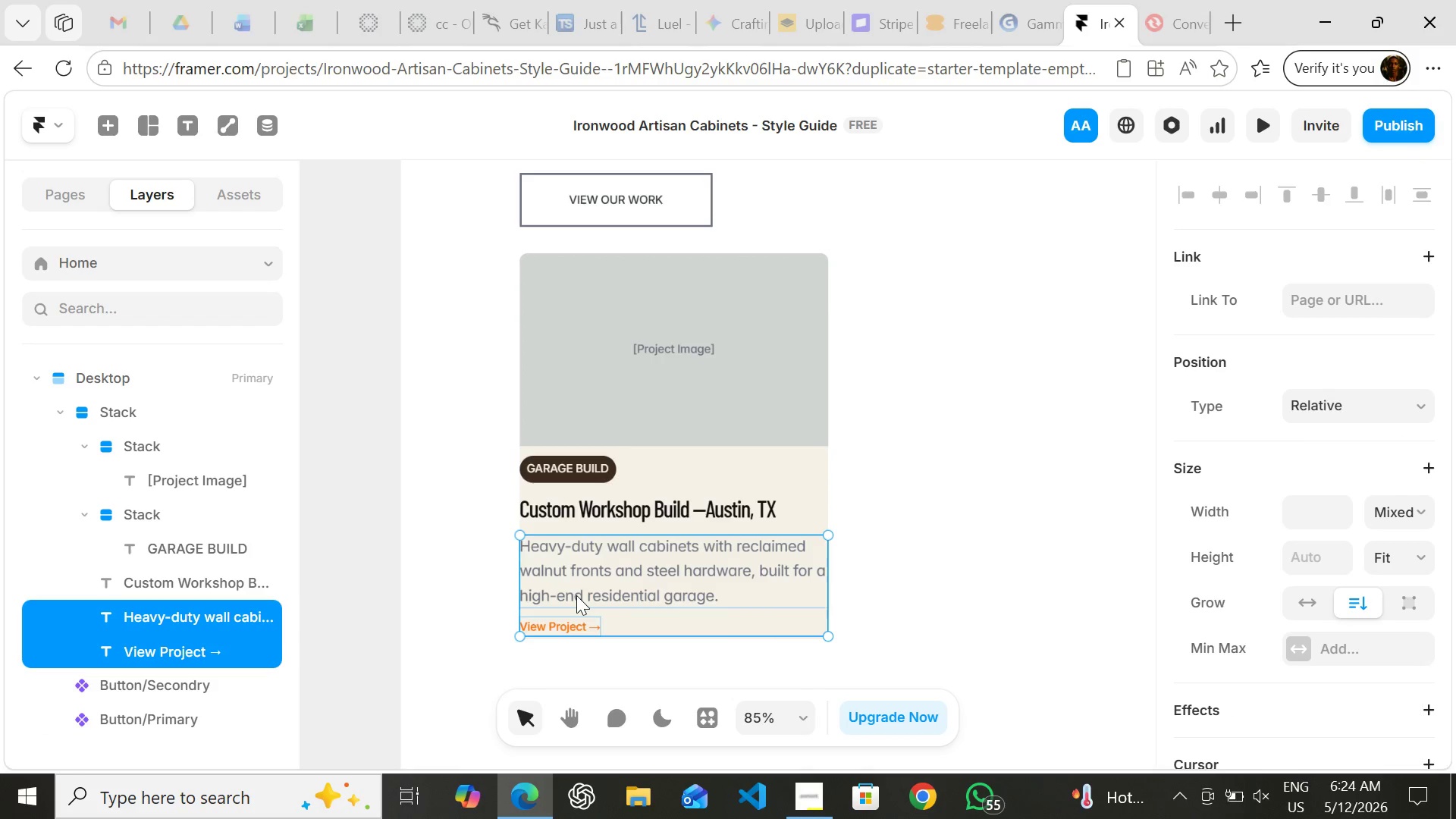 
hold_key(key=ShiftLeft, duration=1.52)
left_click([573, 505])
 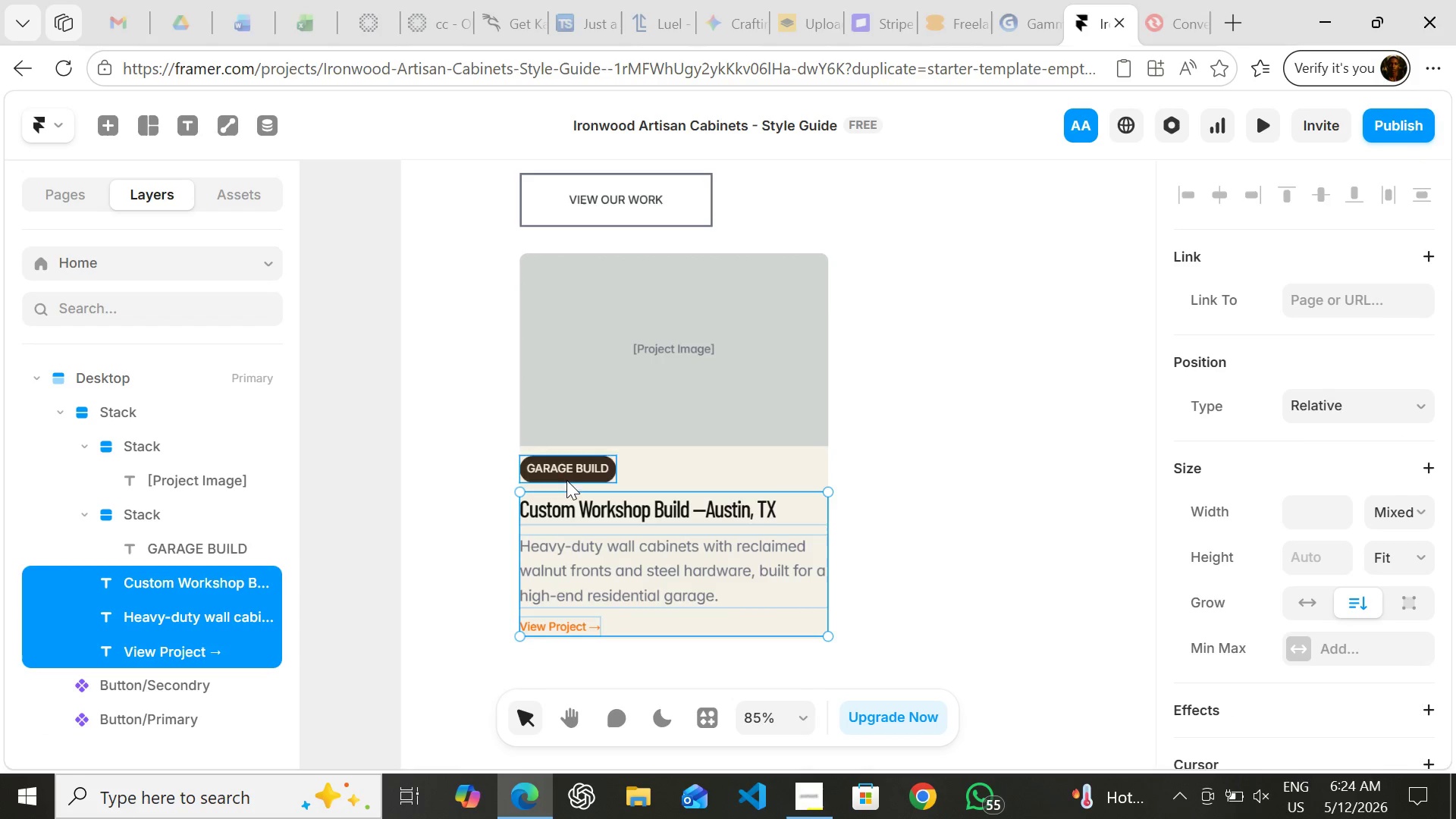 
hold_key(key=ShiftLeft, duration=1.51)
 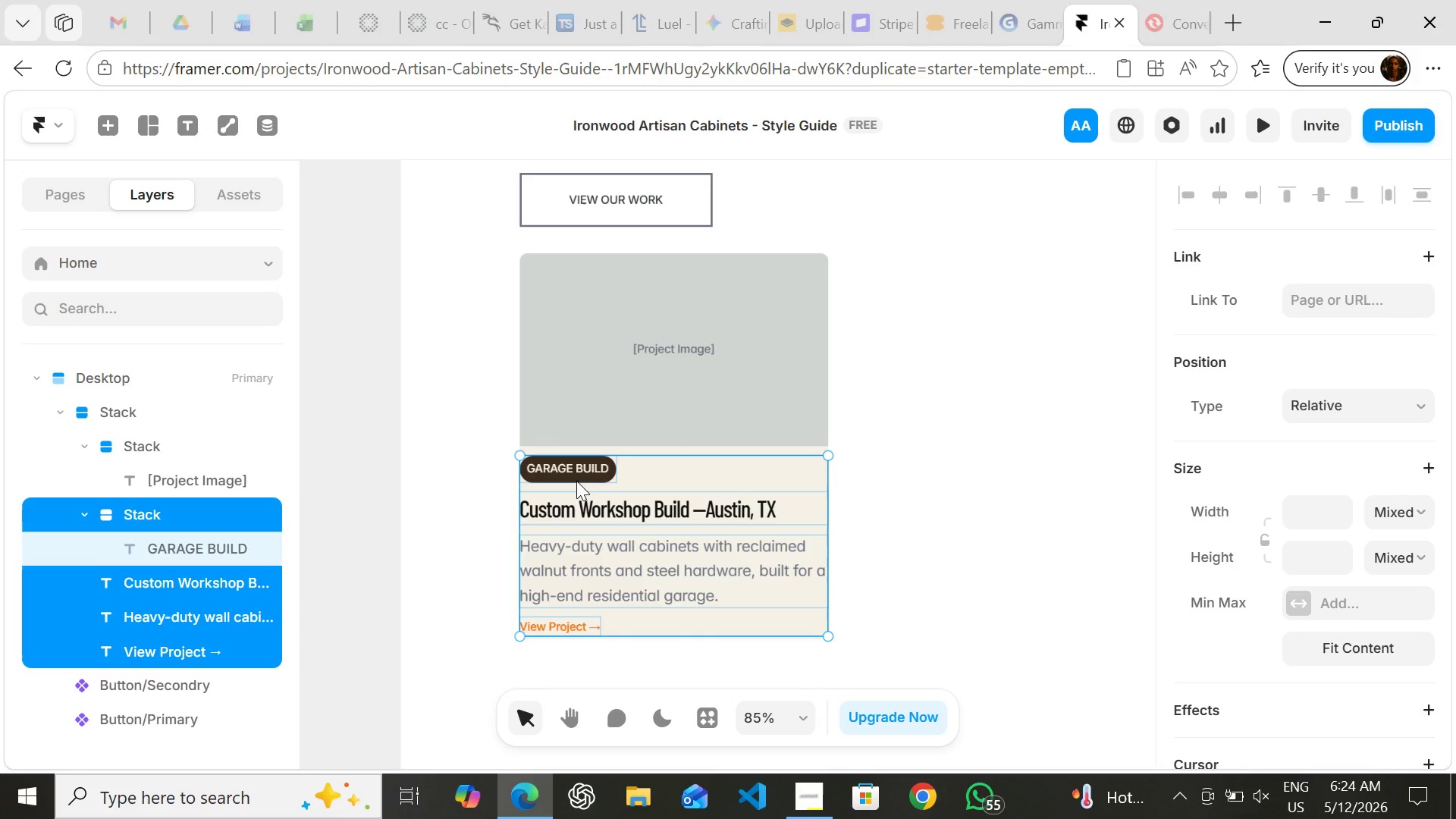 
hold_key(key=ShiftLeft, duration=0.41)
left_click([576, 481])
 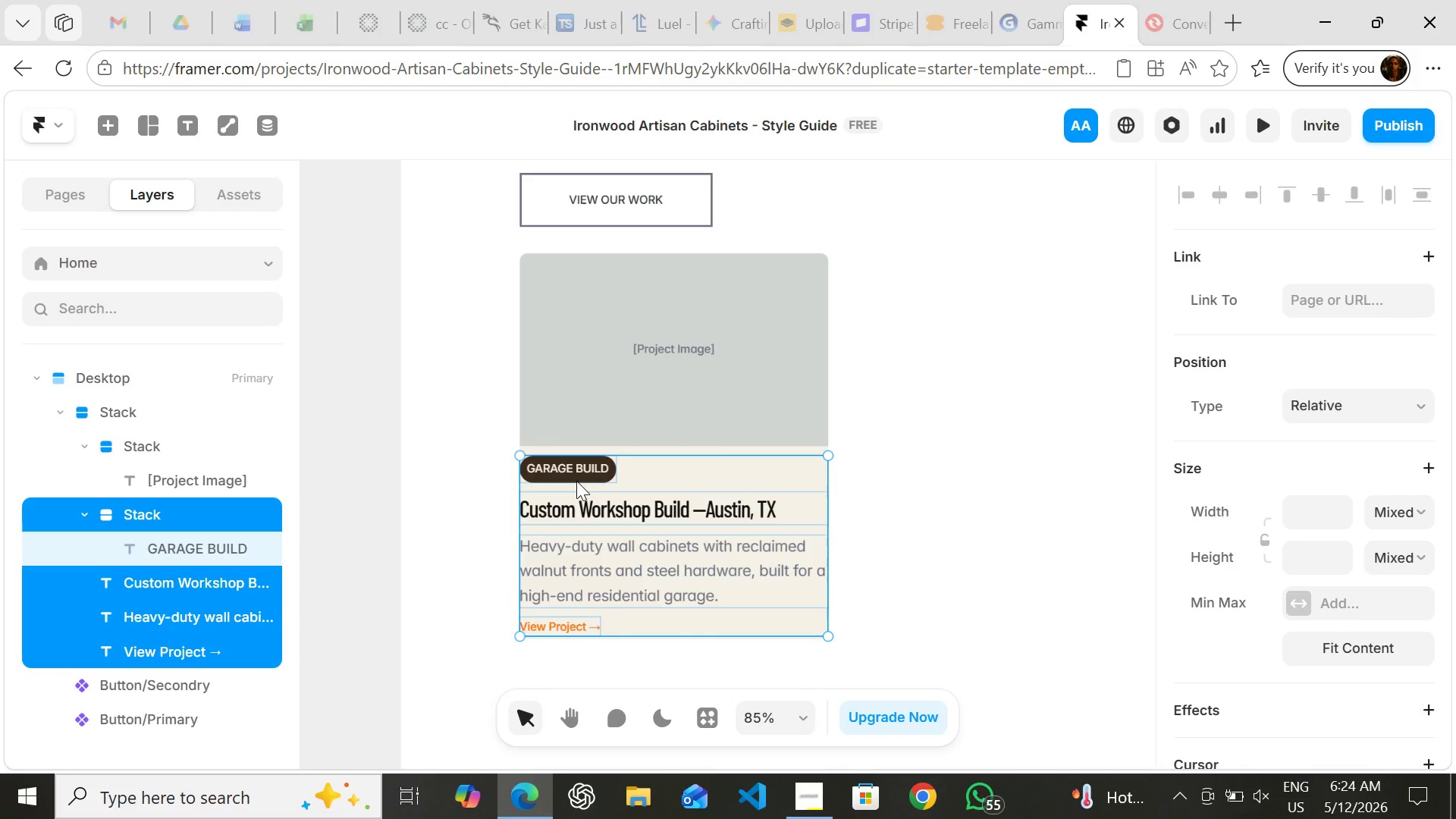 
key(Shift+ShiftLeft)
 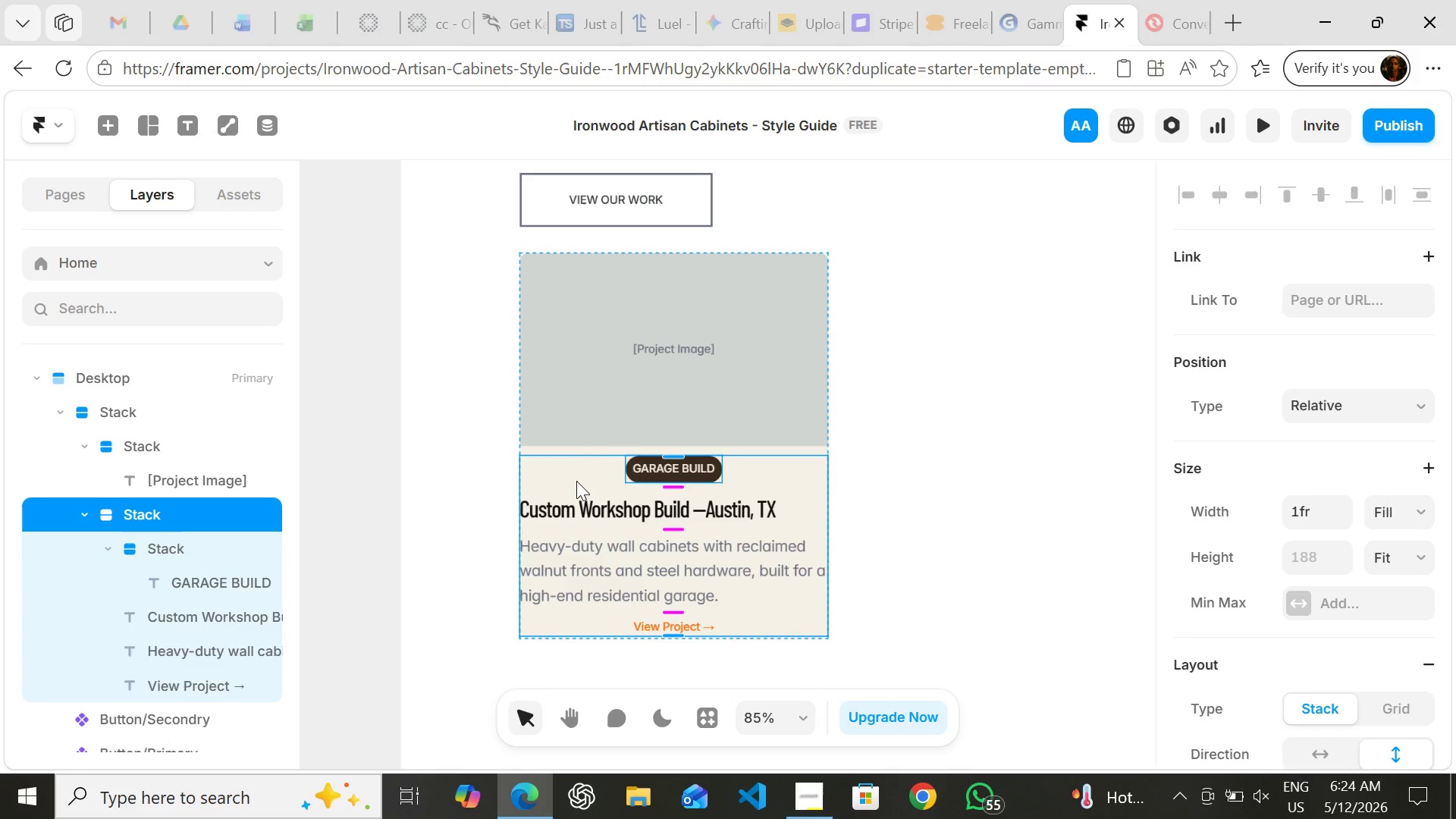 
key(Shift+A)
 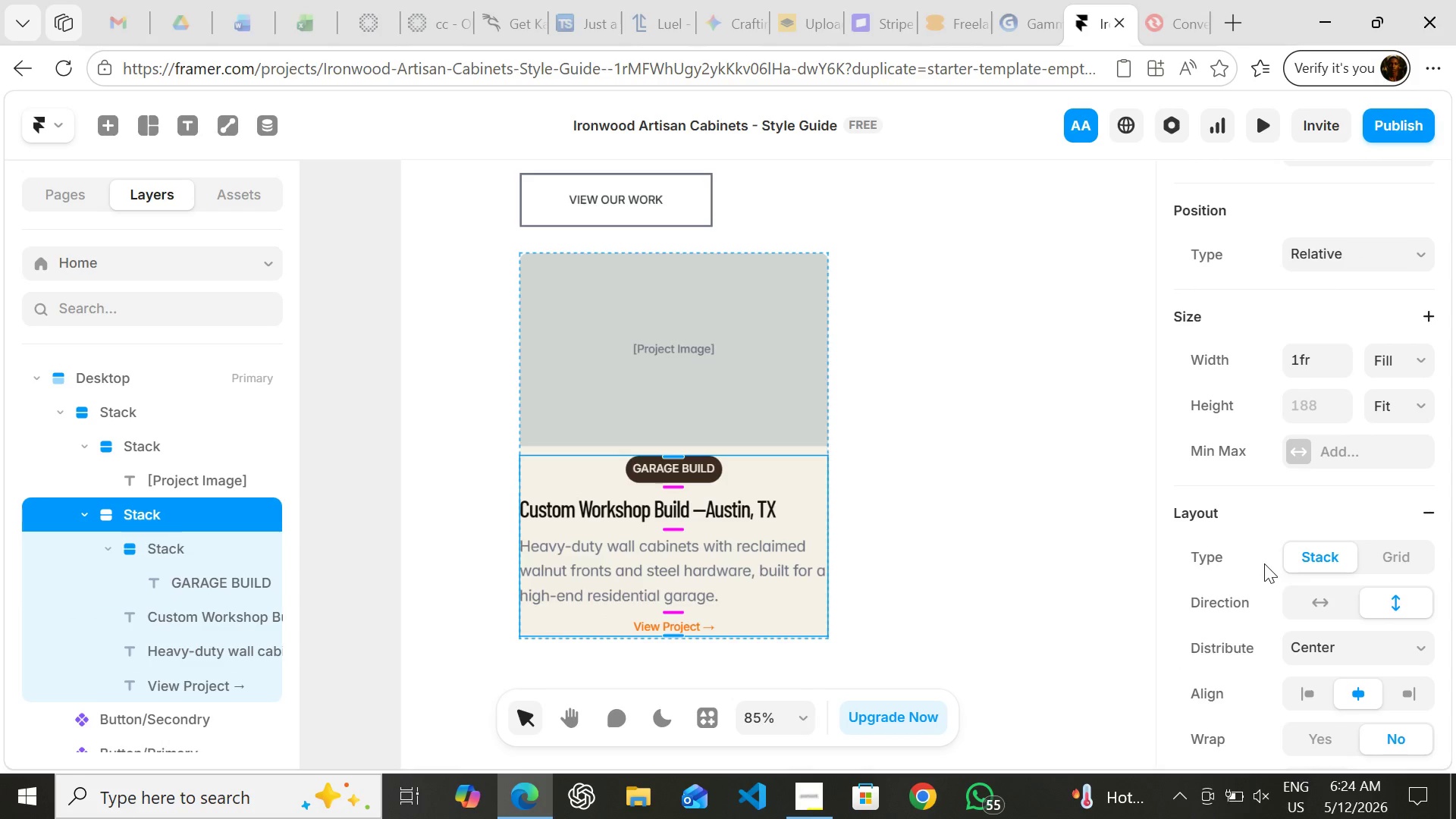 
left_click([1320, 600])
 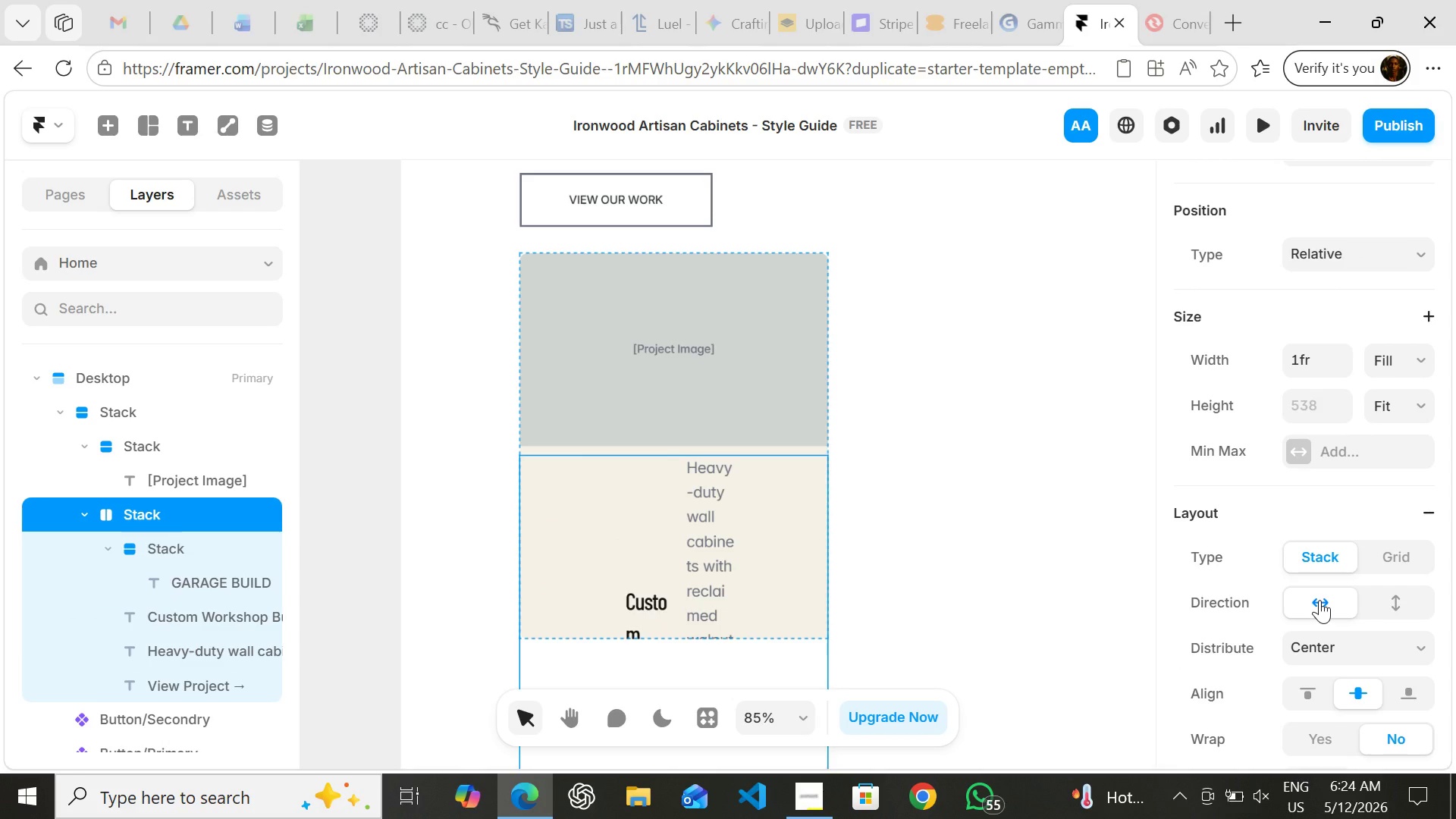 
key(Control+ControlLeft)
 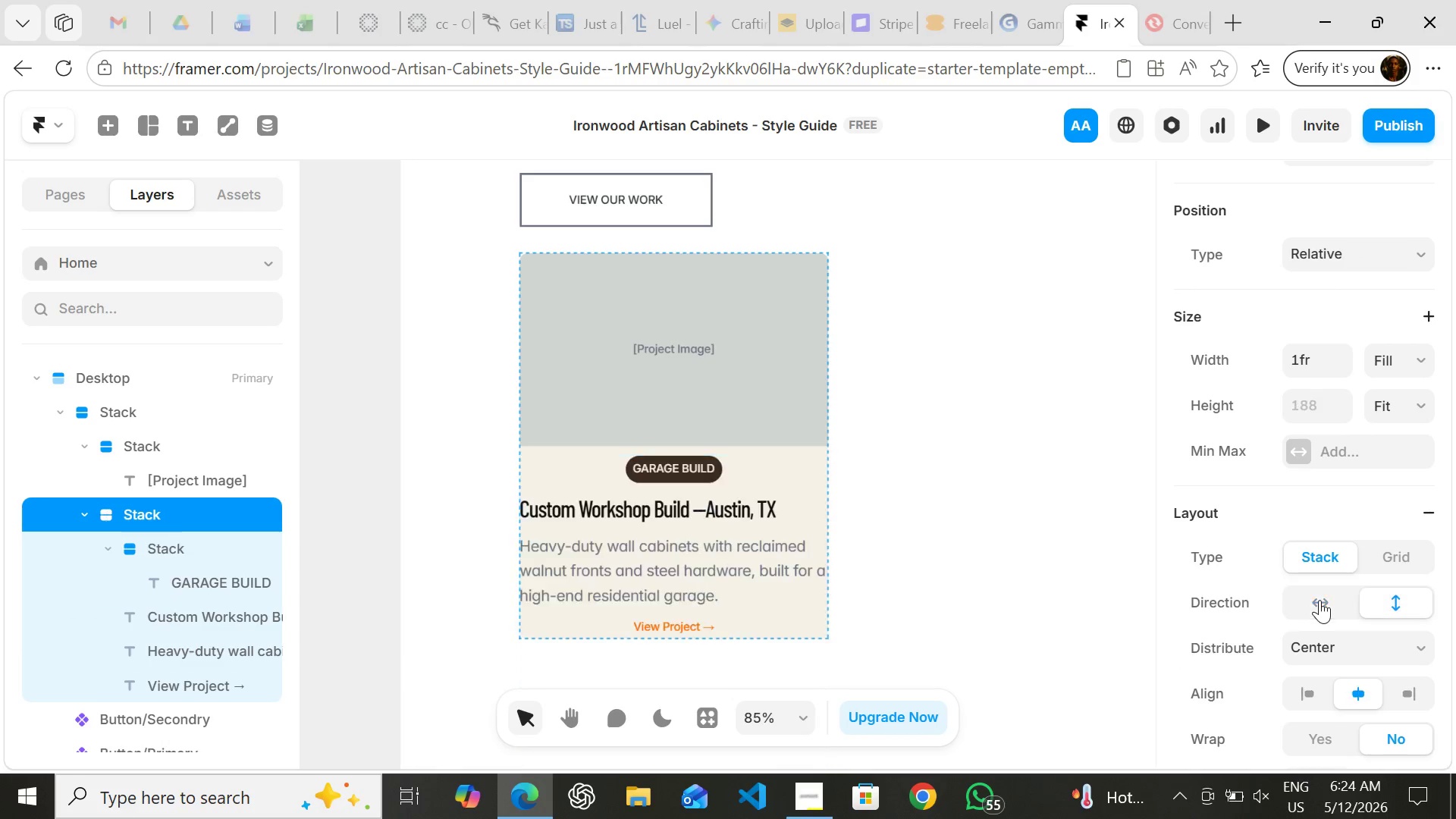 
key(Control+Z)
 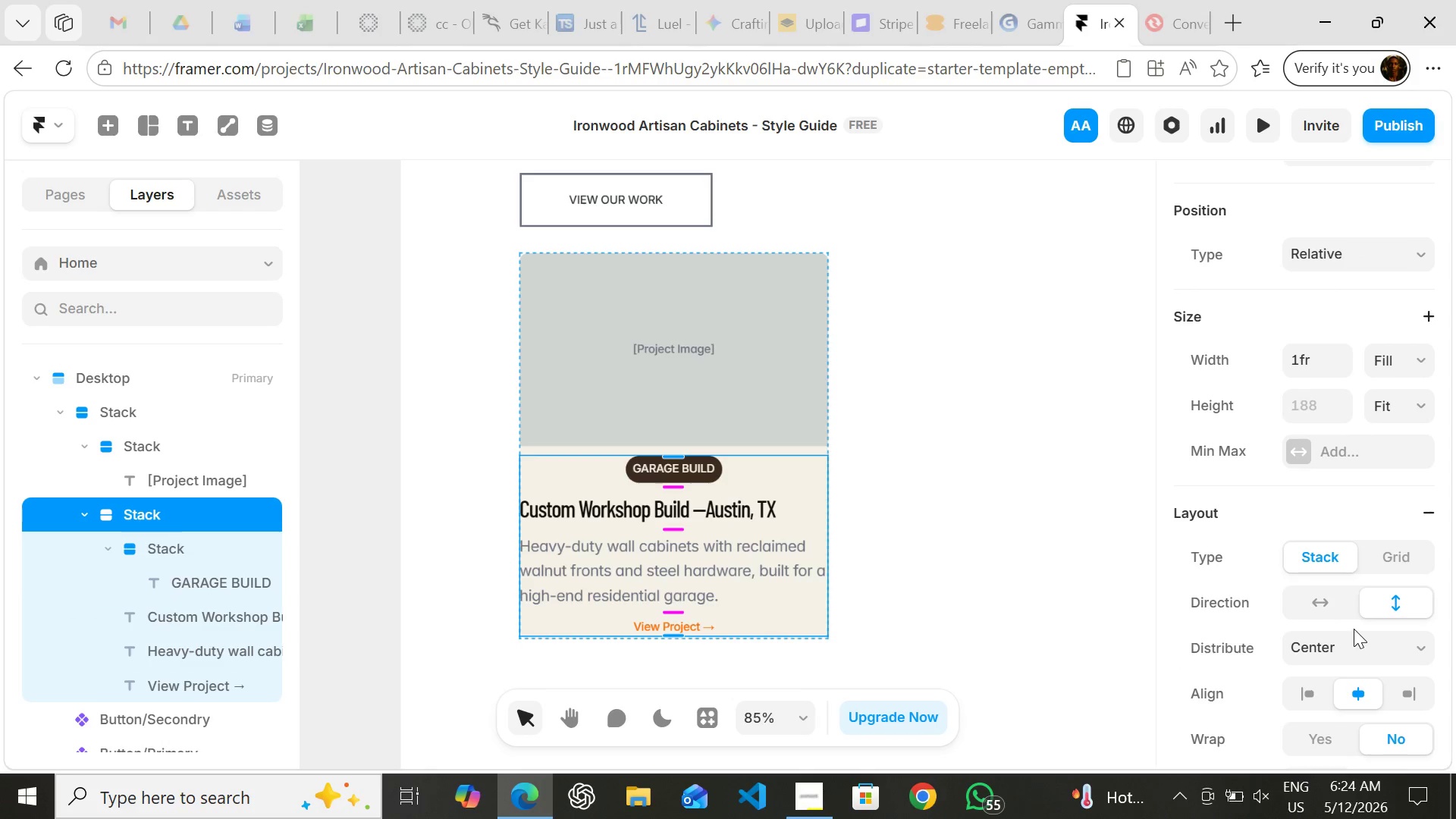 
left_click([1354, 637])
 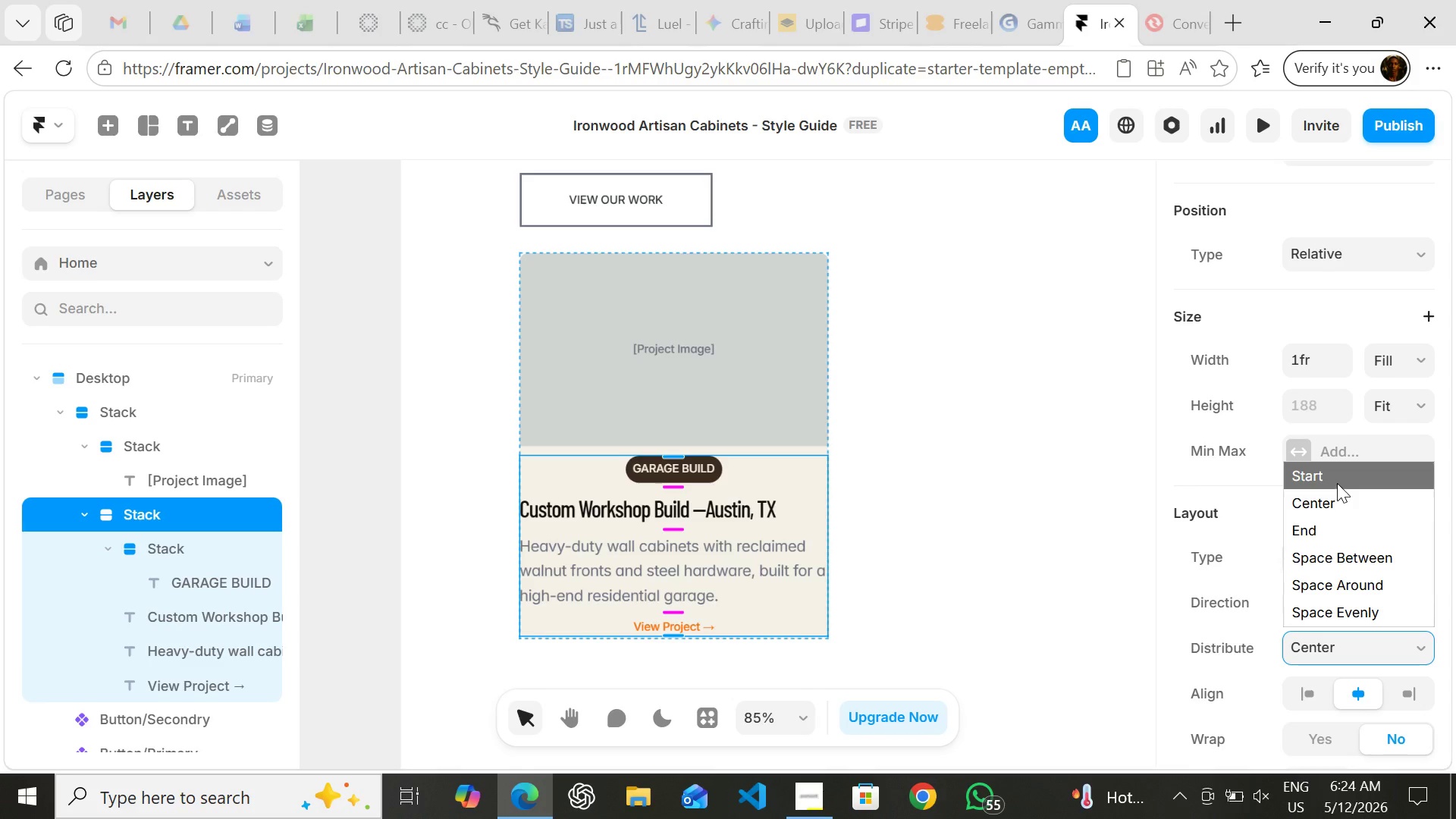 
left_click([1337, 482])
 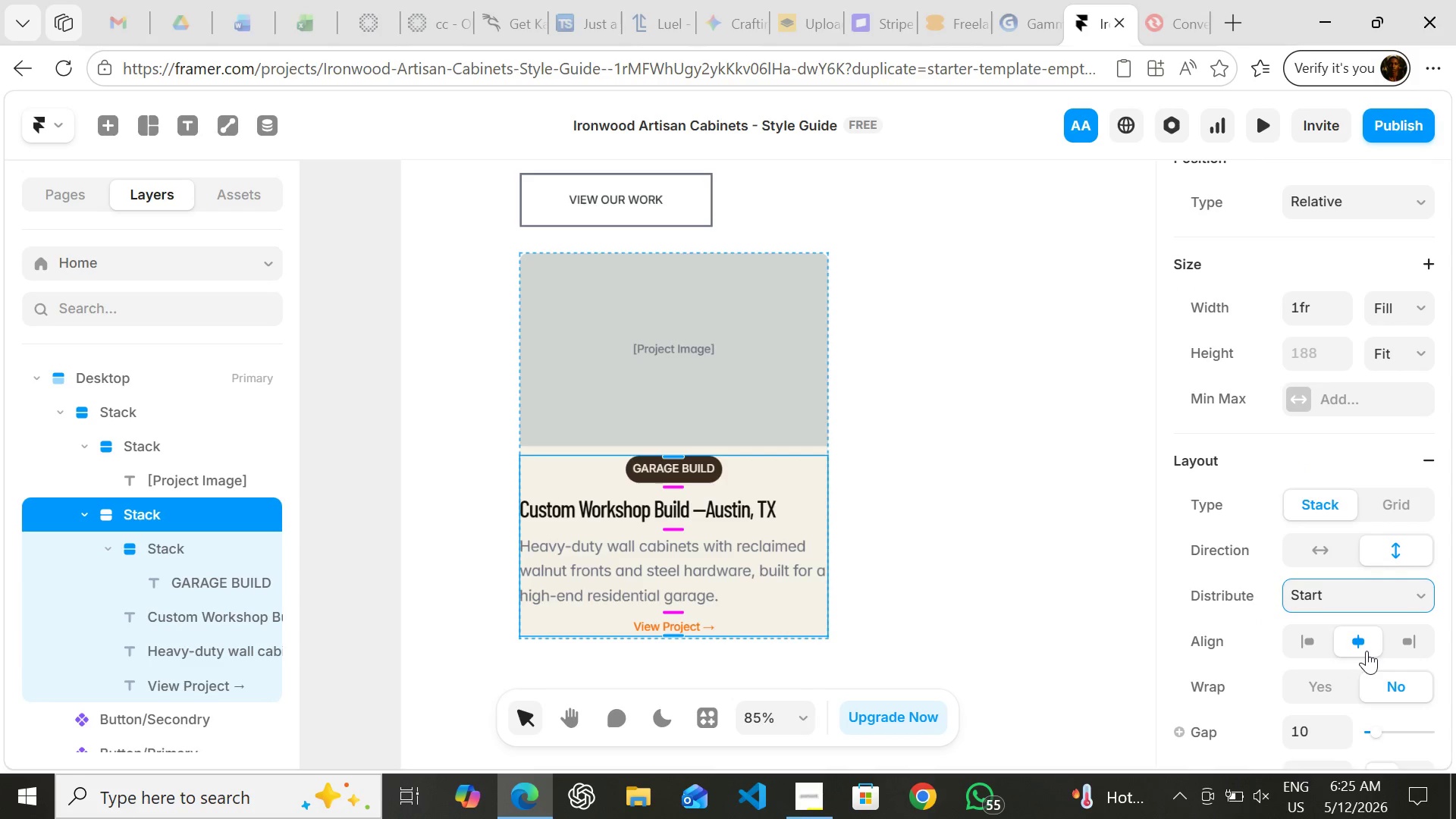 
left_click([1307, 642])
 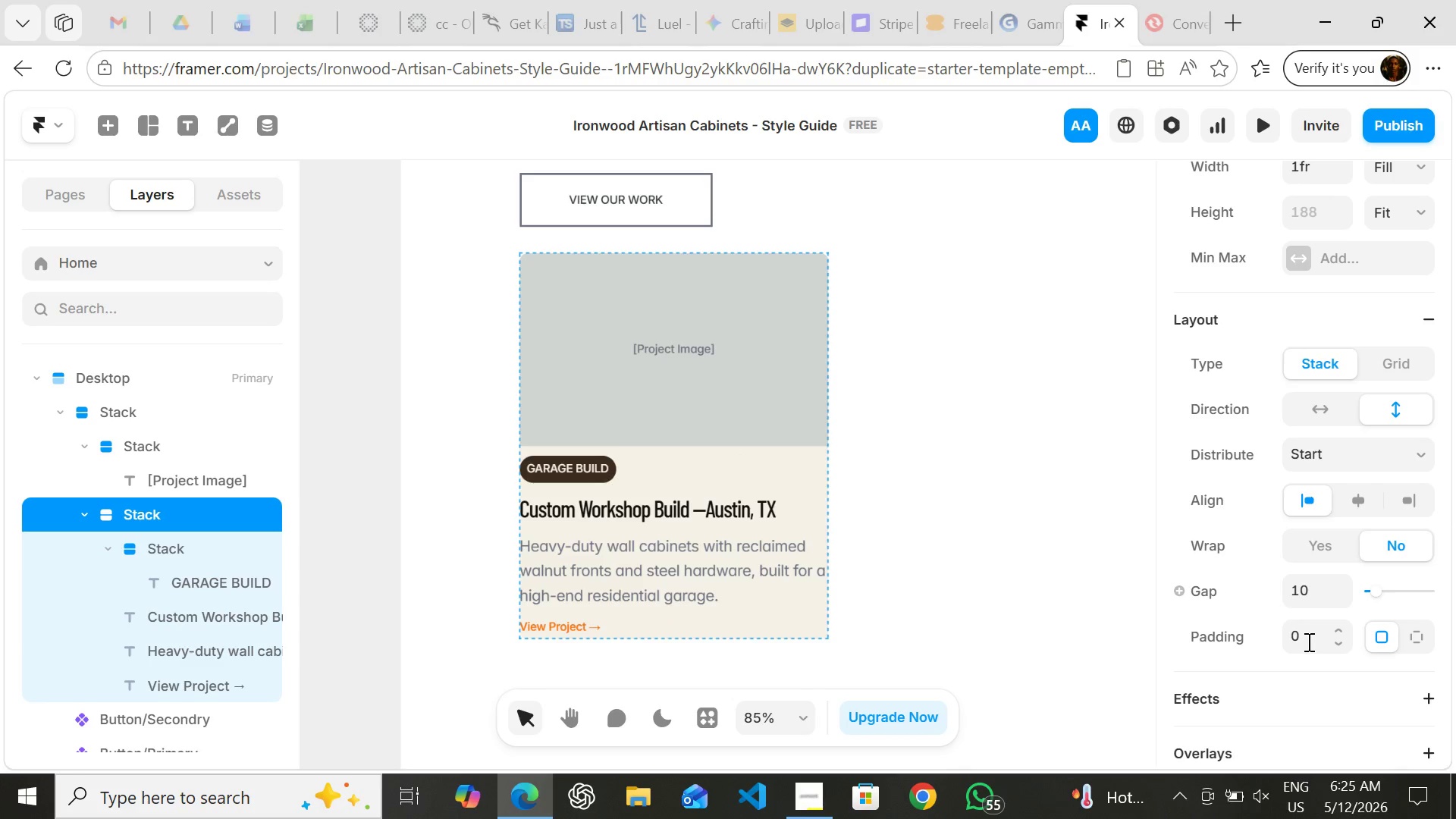 
left_click([1306, 642])
 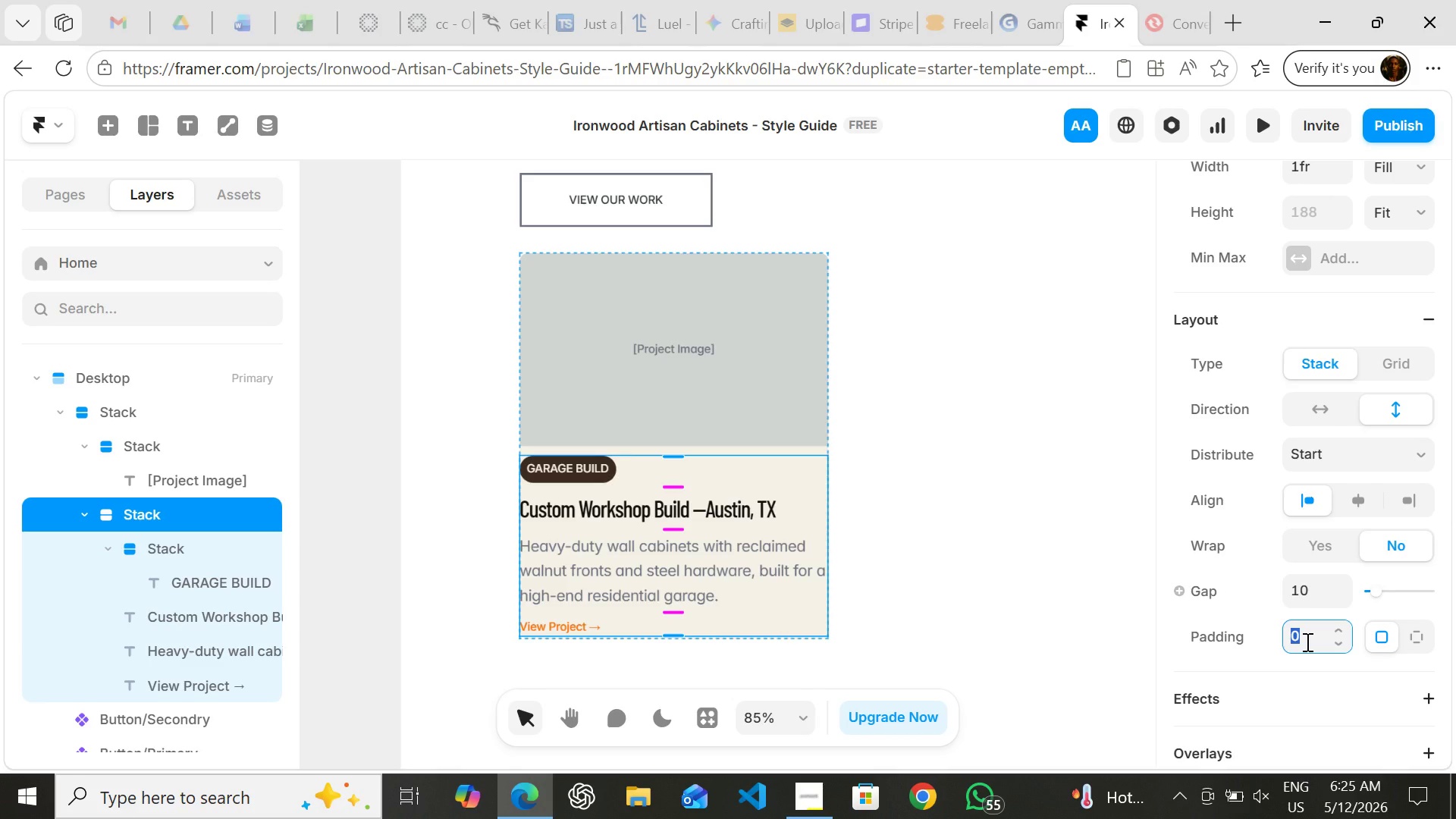 
type(24)
 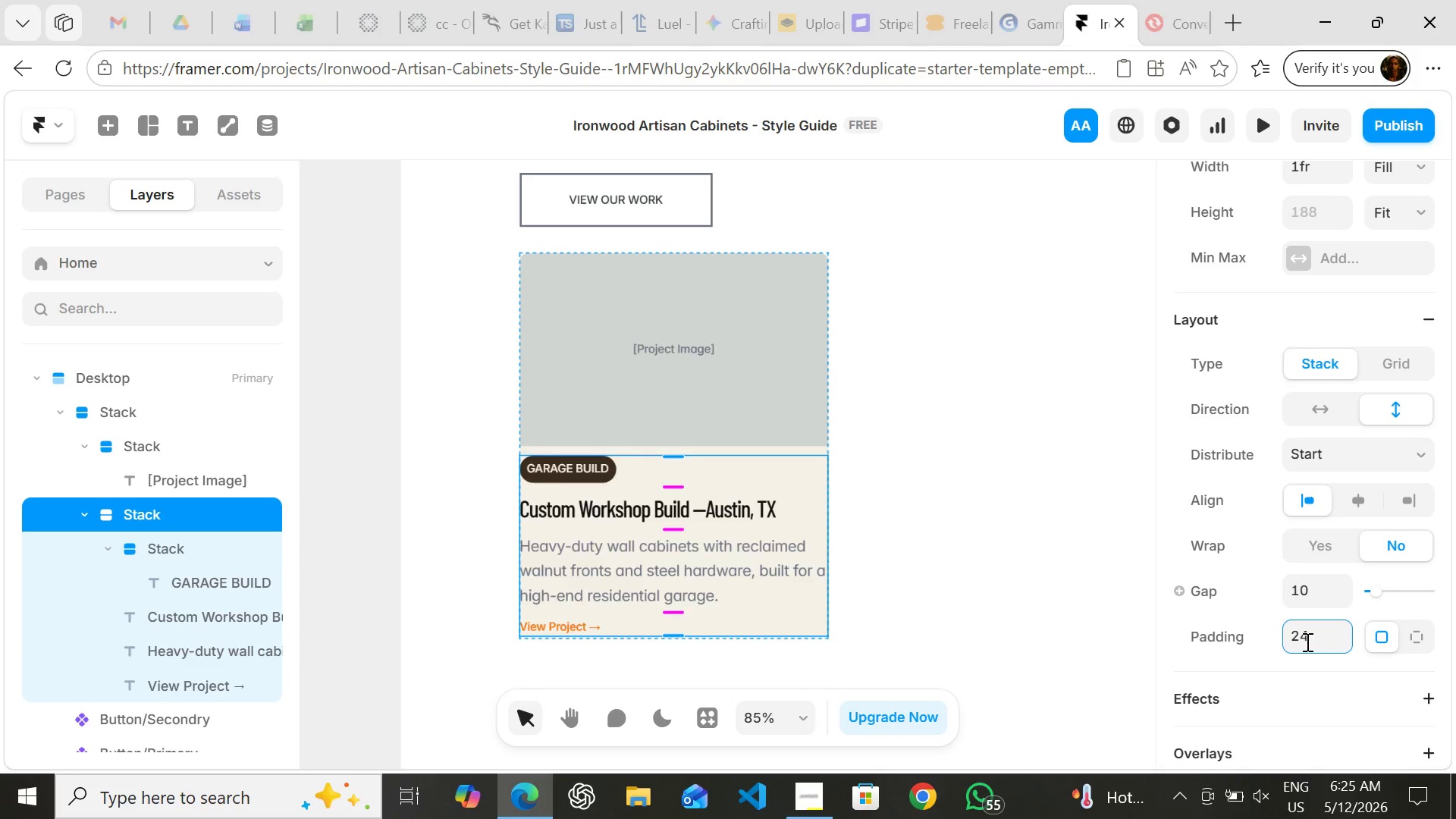 
key(Enter)
 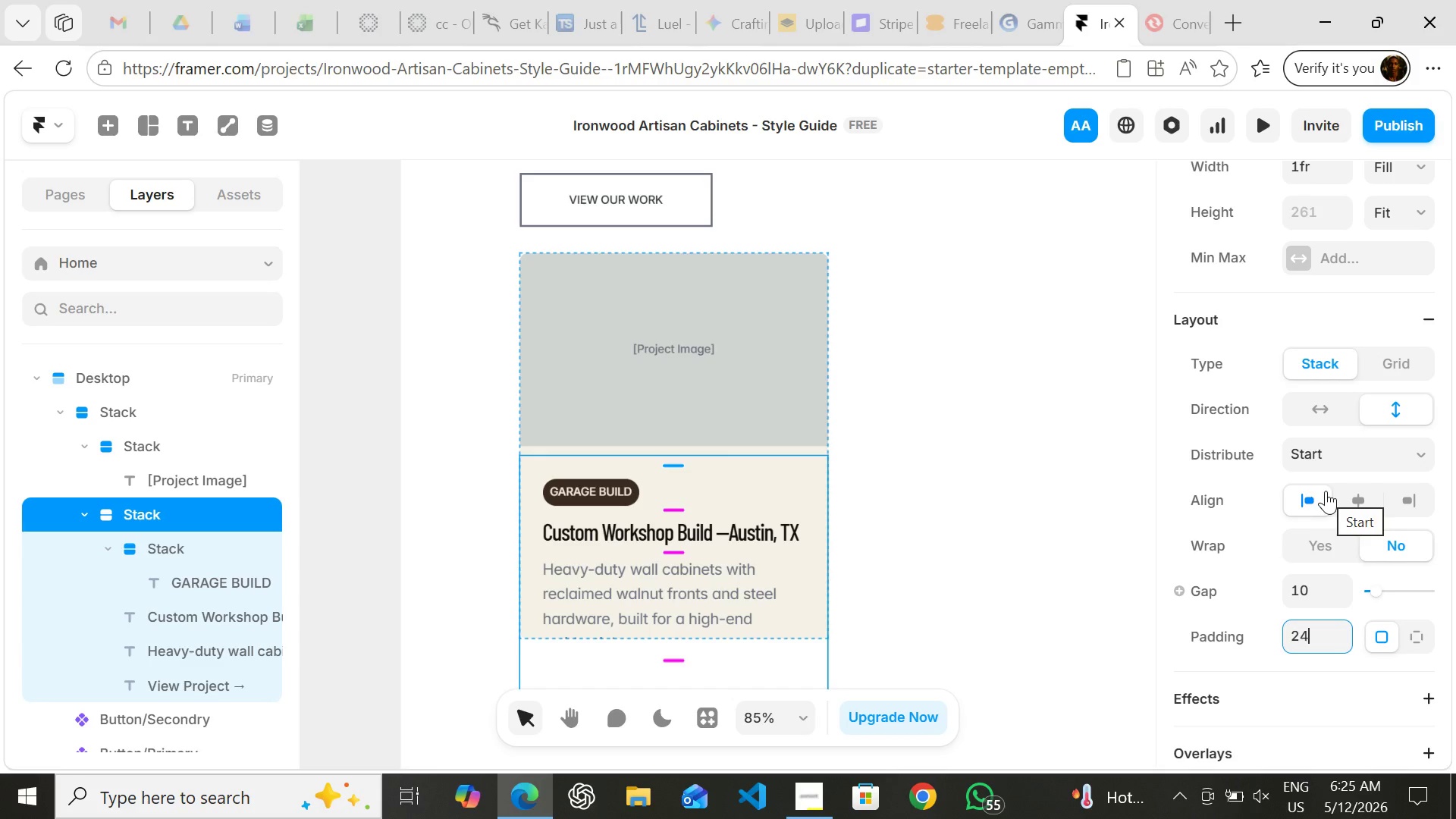 
wait(7.44)
 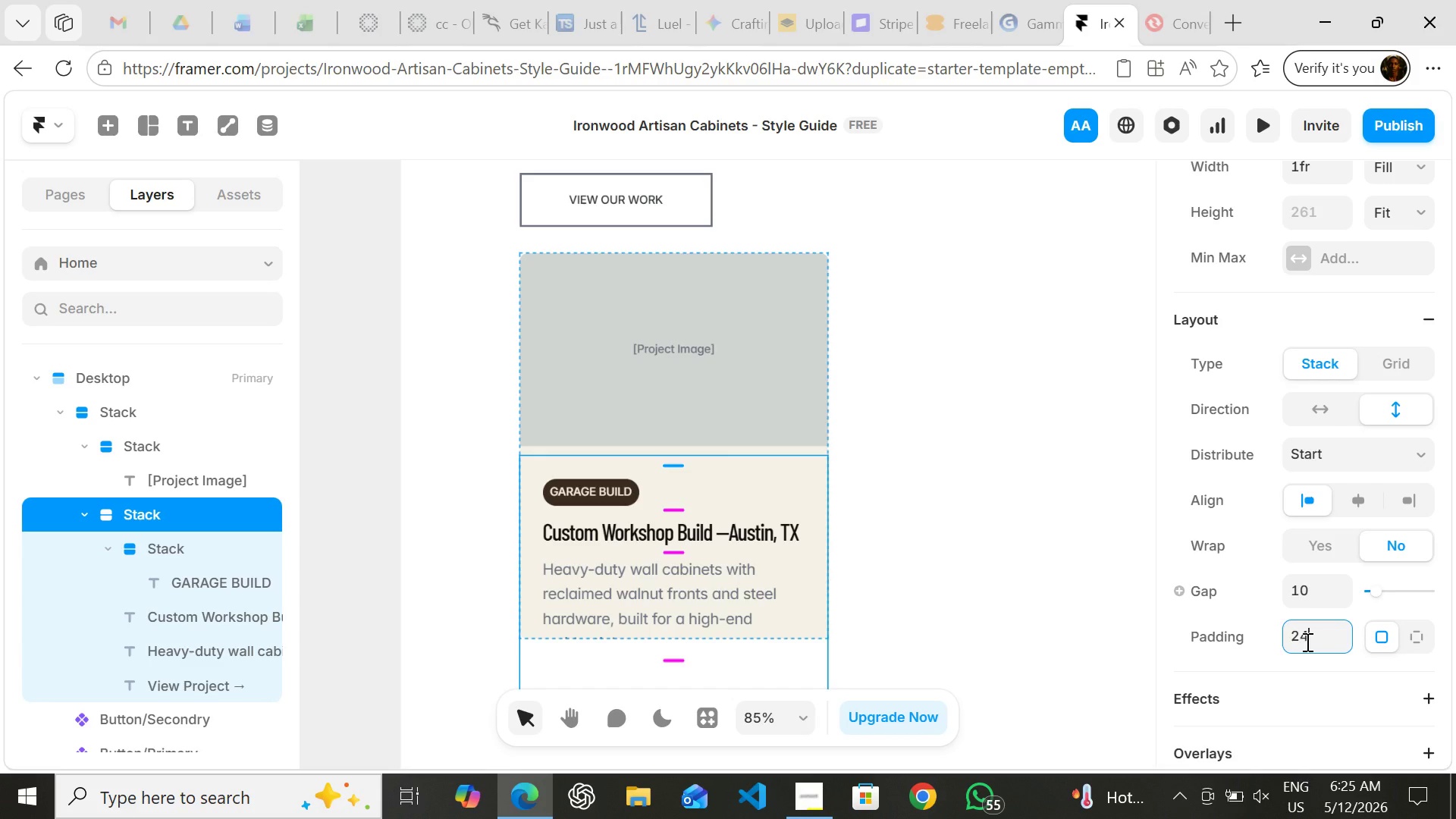 
key(Control+Z)
 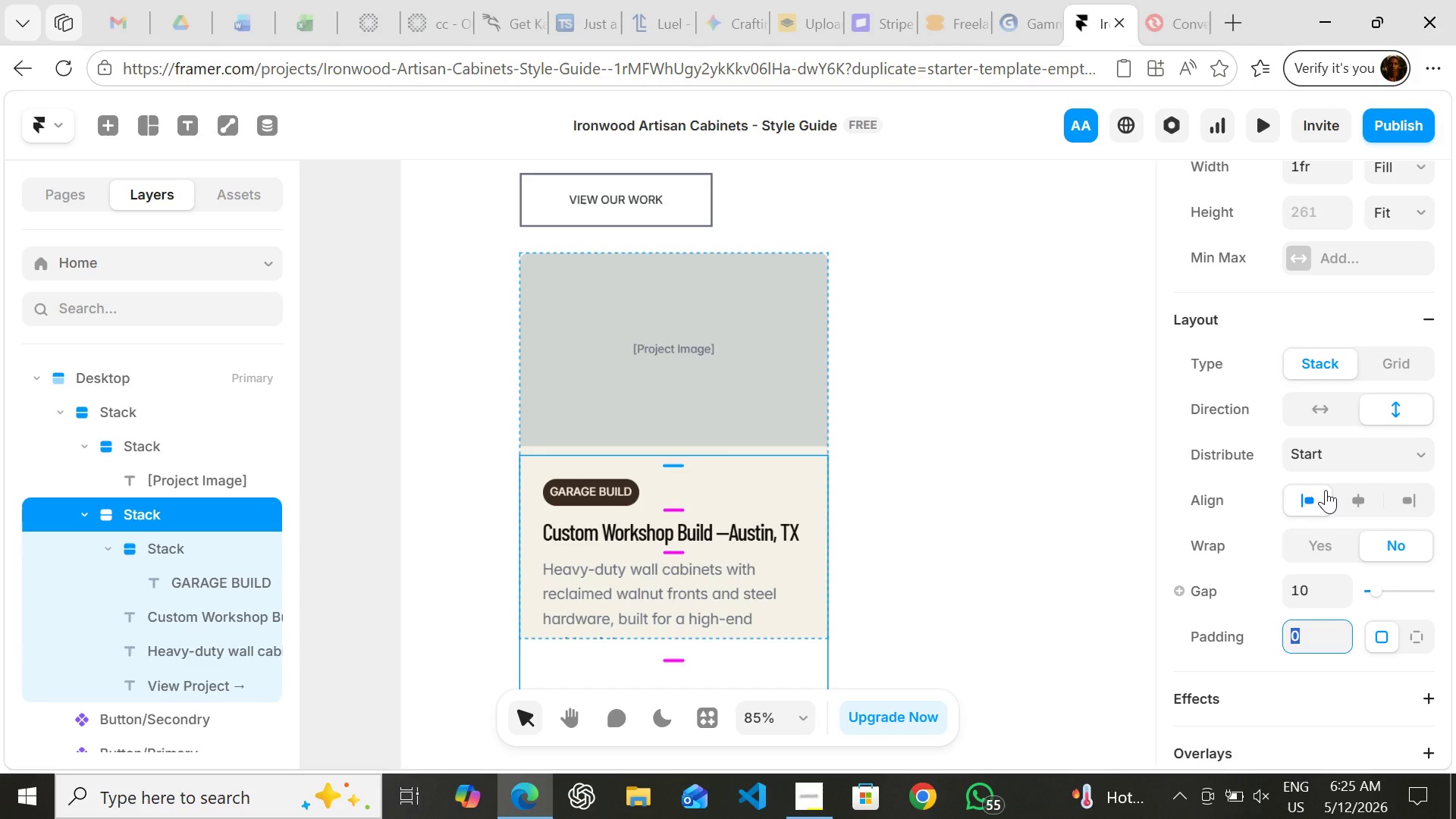 
key(Control+Z)
 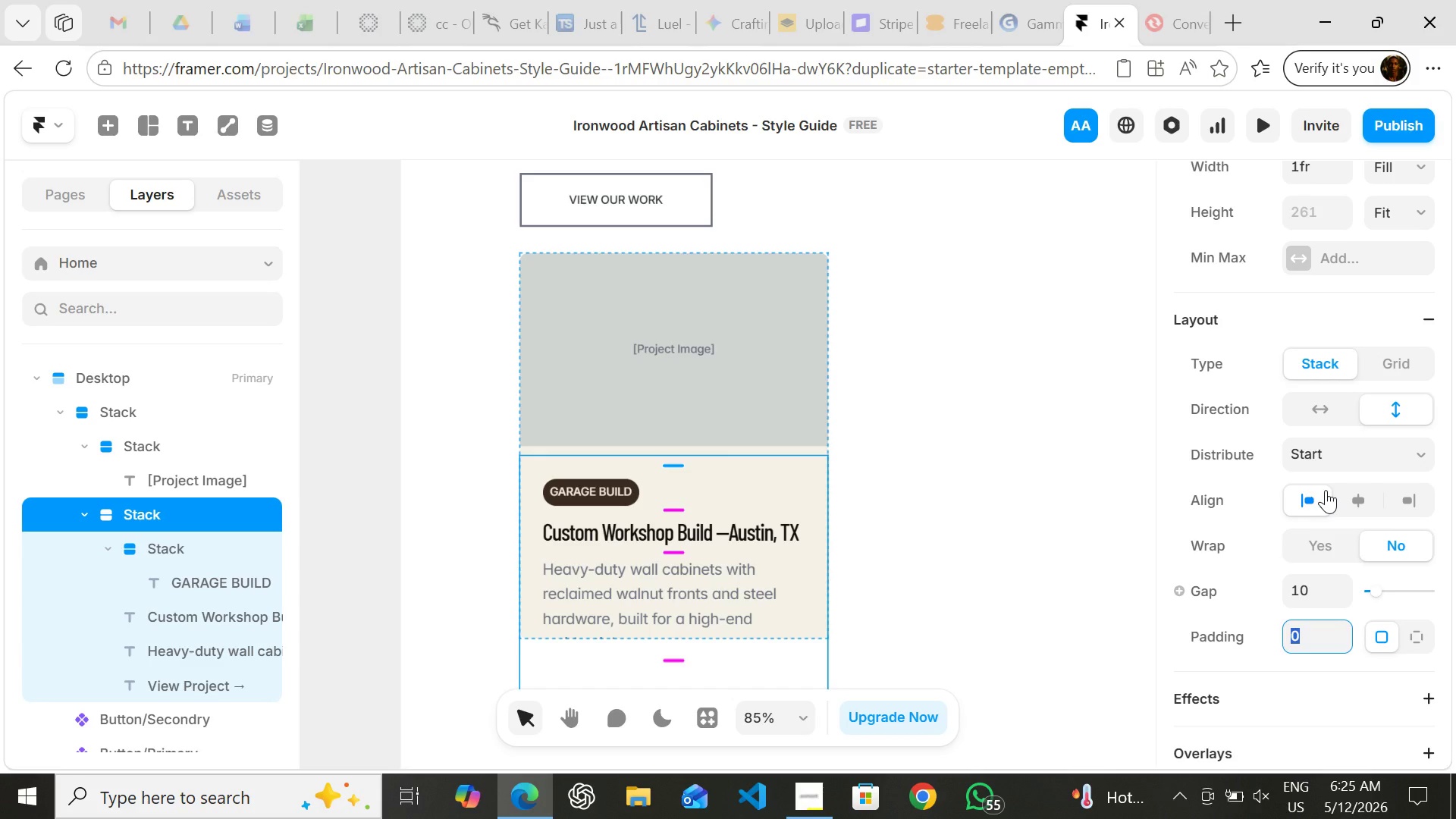 
key(Control+Z)
 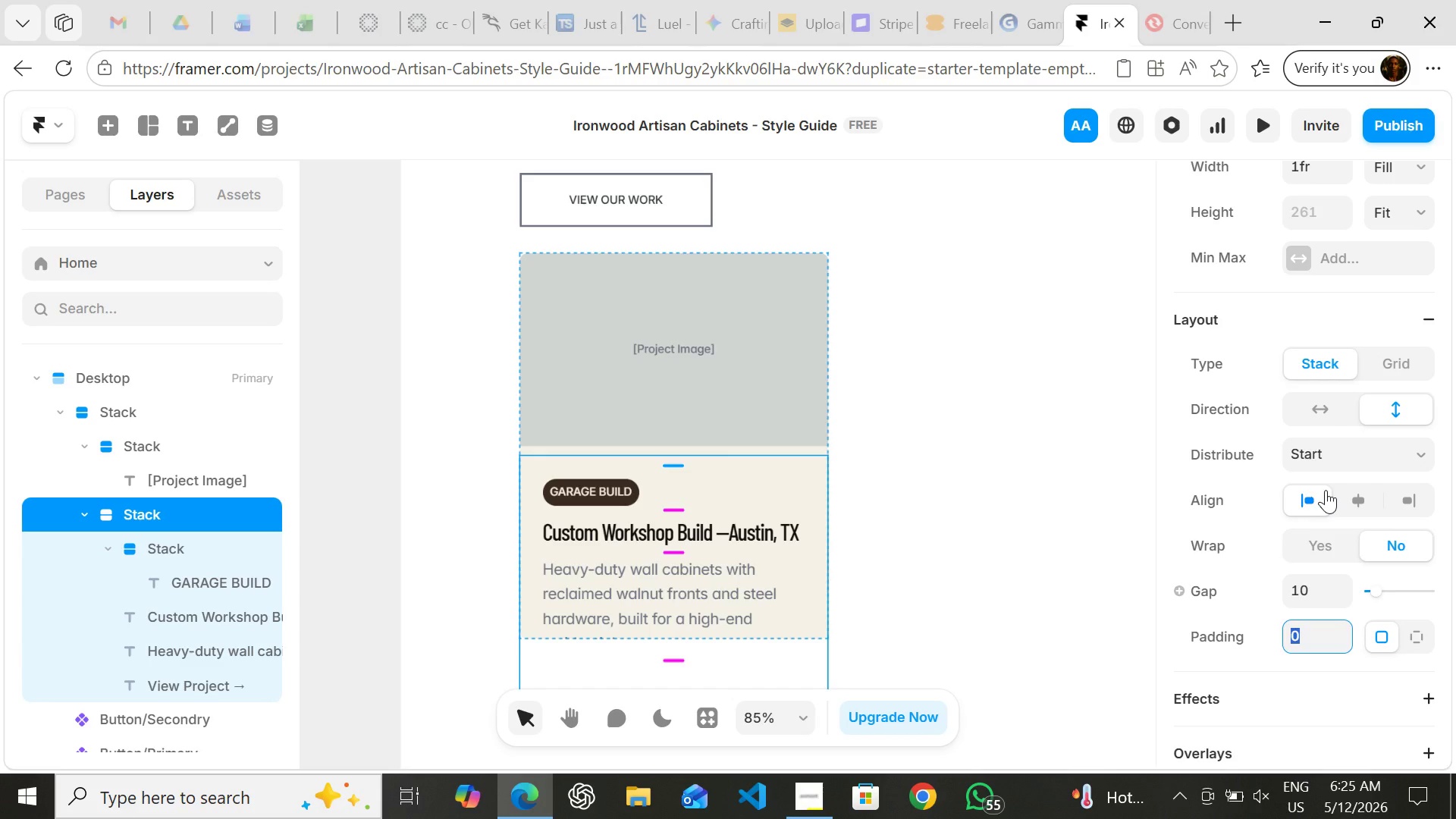 
key(Control+Z)
 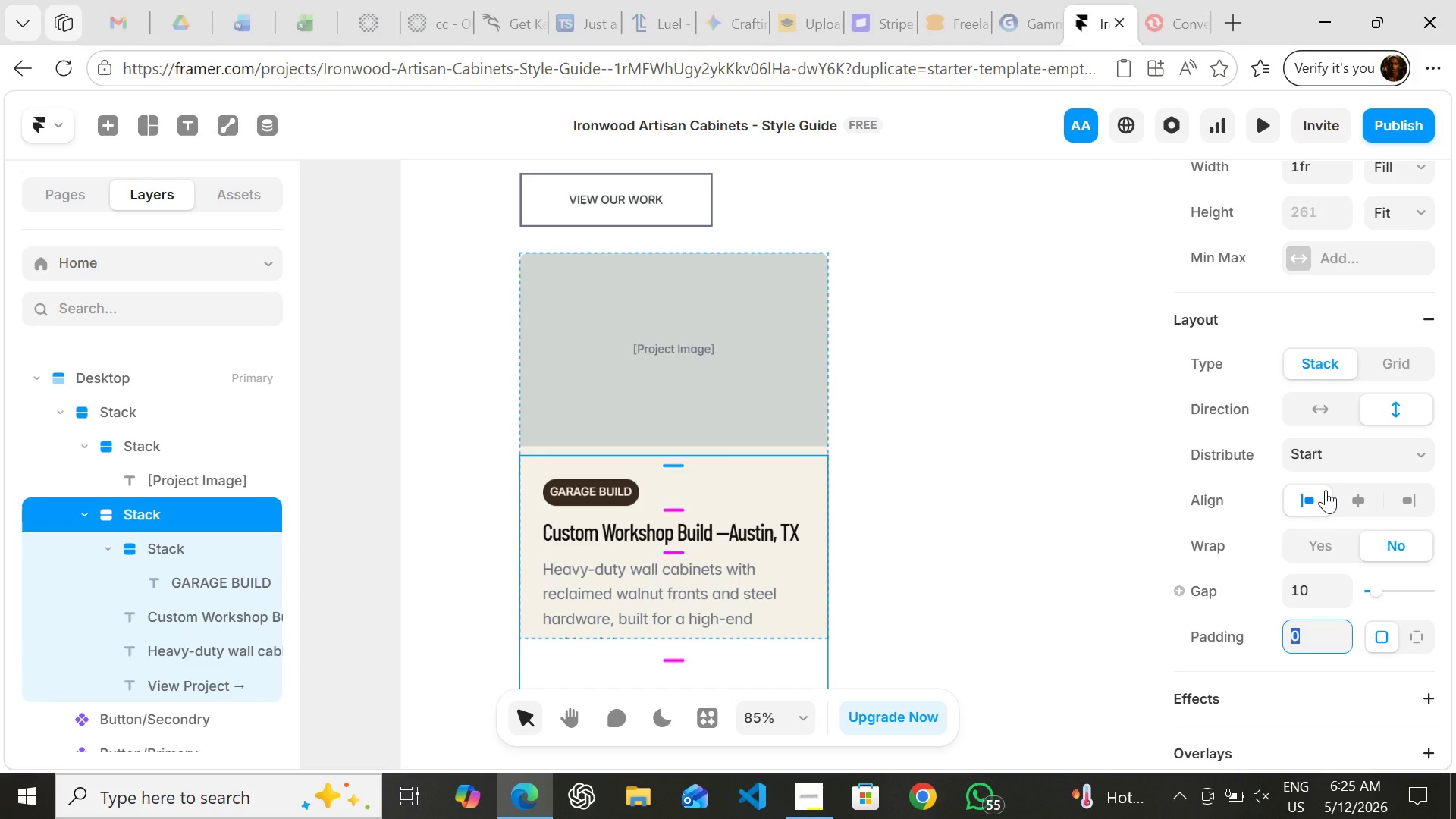 
key(Control+Z)
 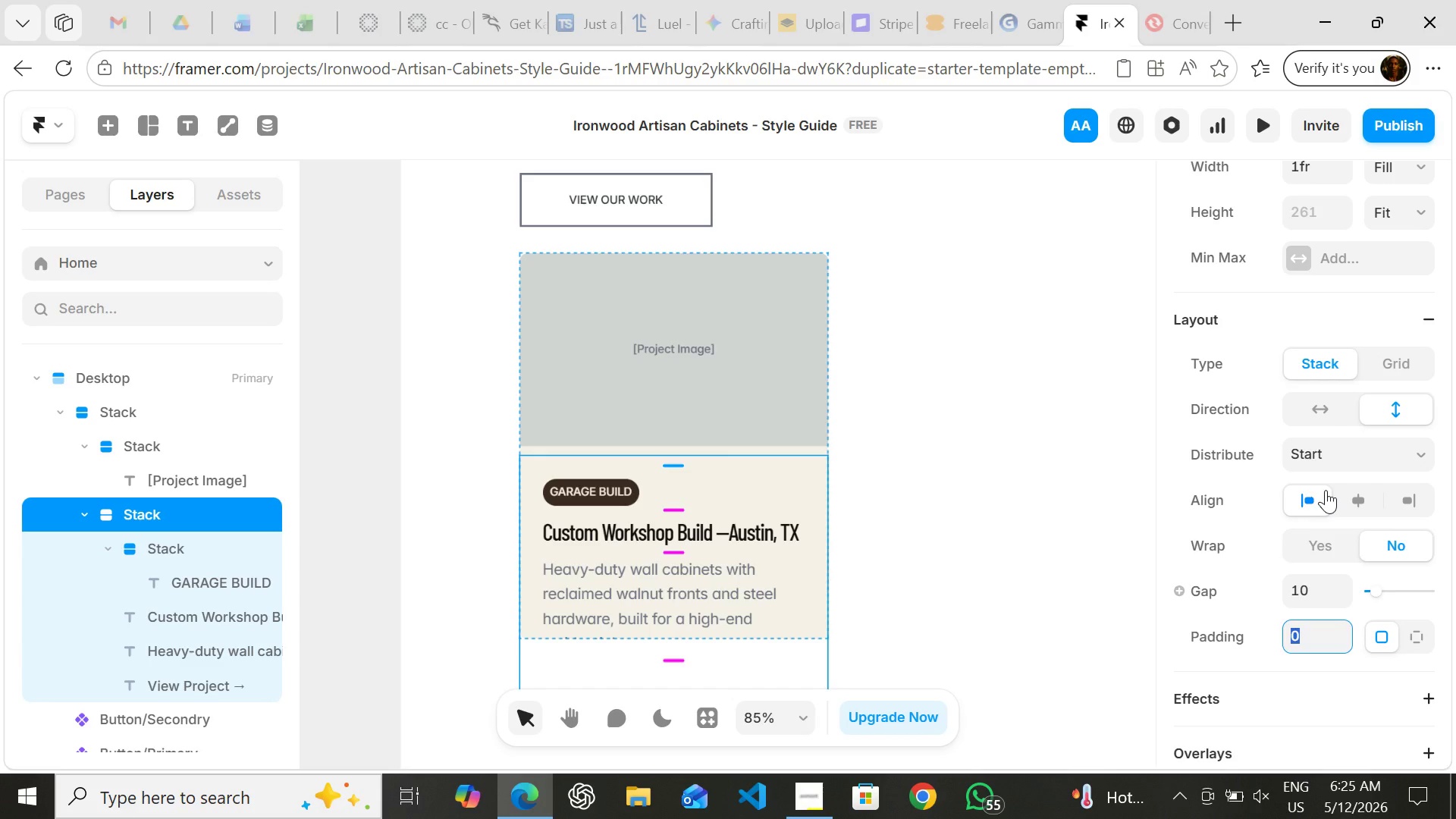 
key(Control+Z)
 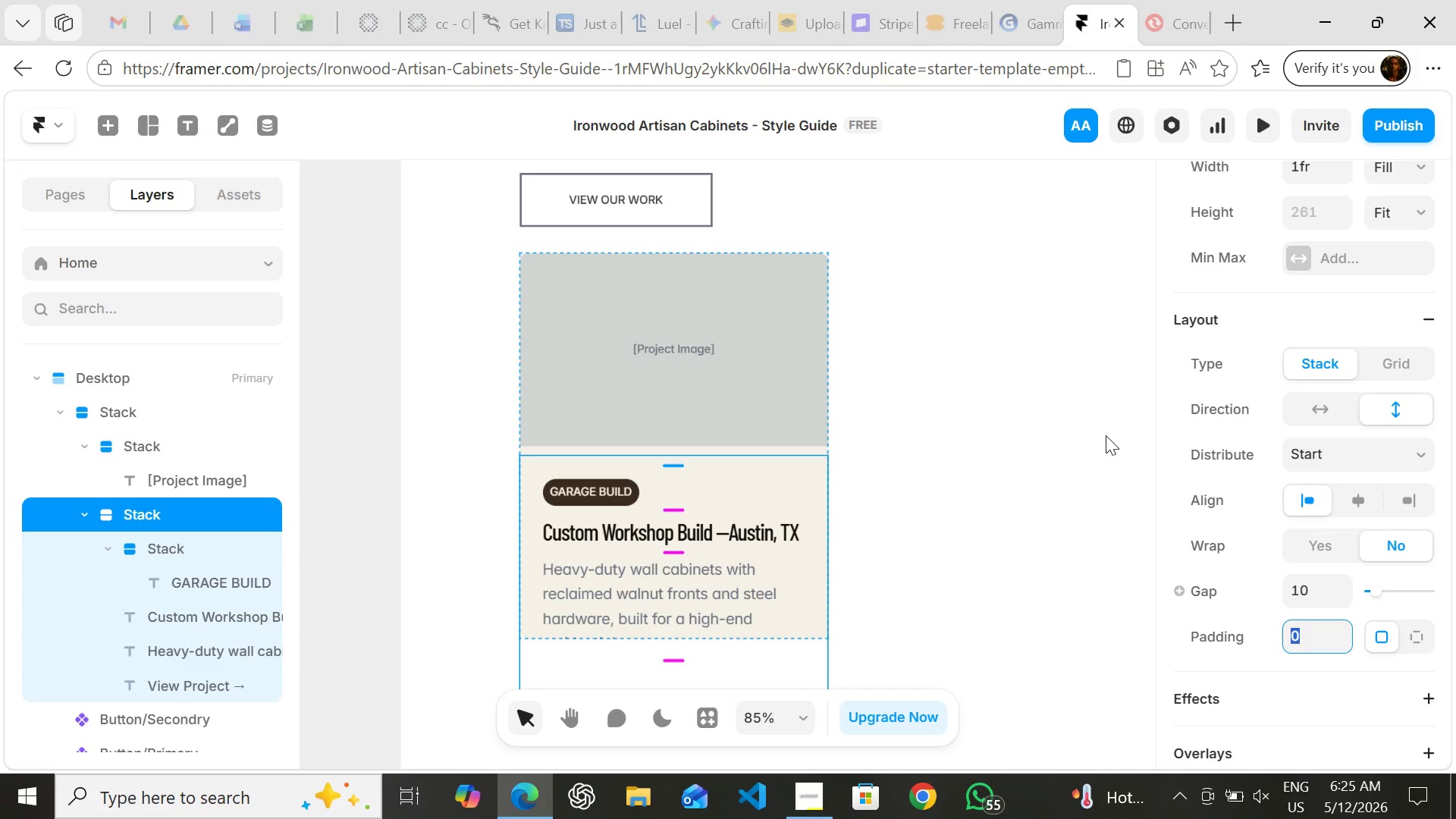 
left_click([1102, 435])
 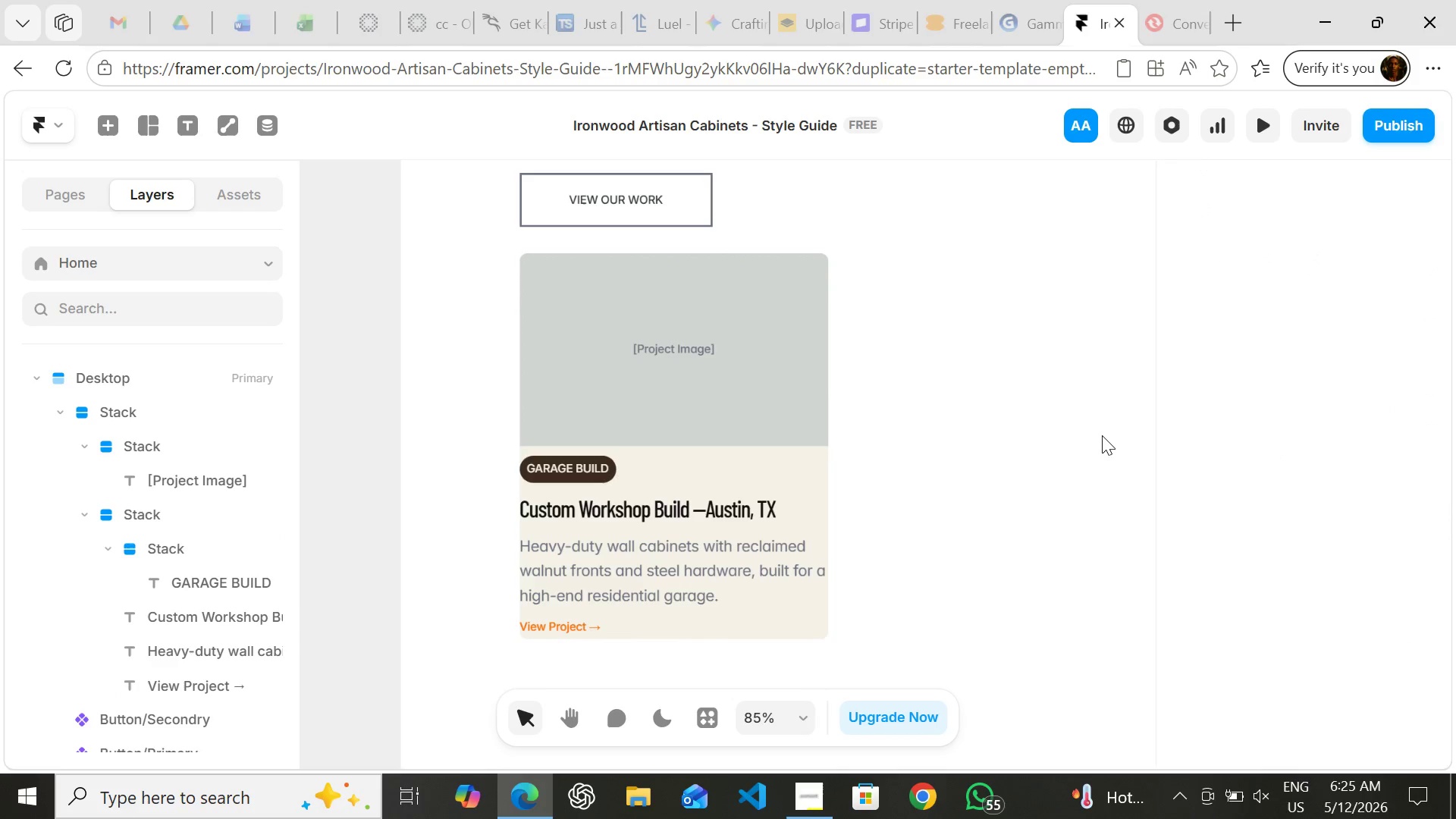 
key(Control+Z)
 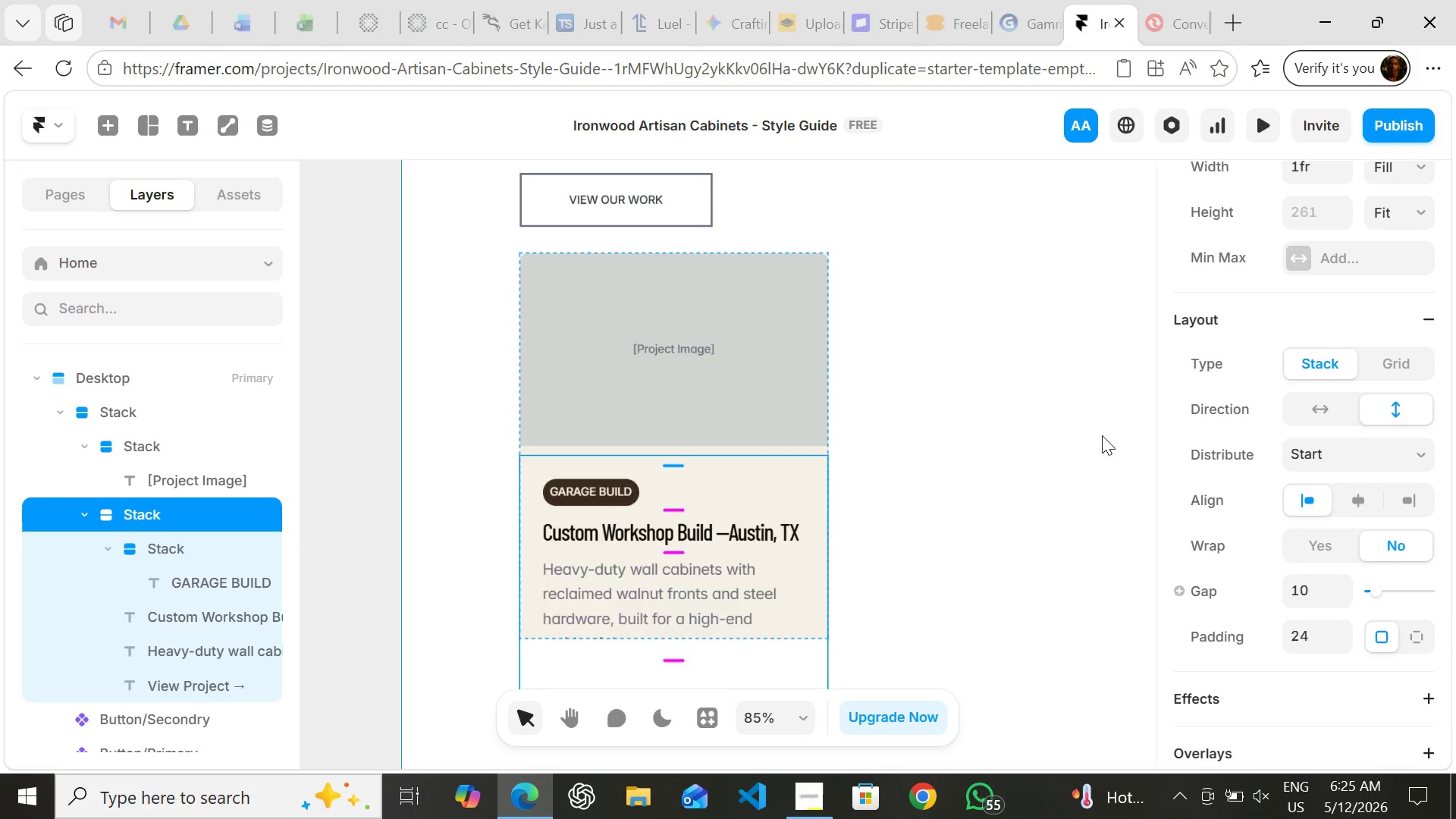 
key(Control+Z)
 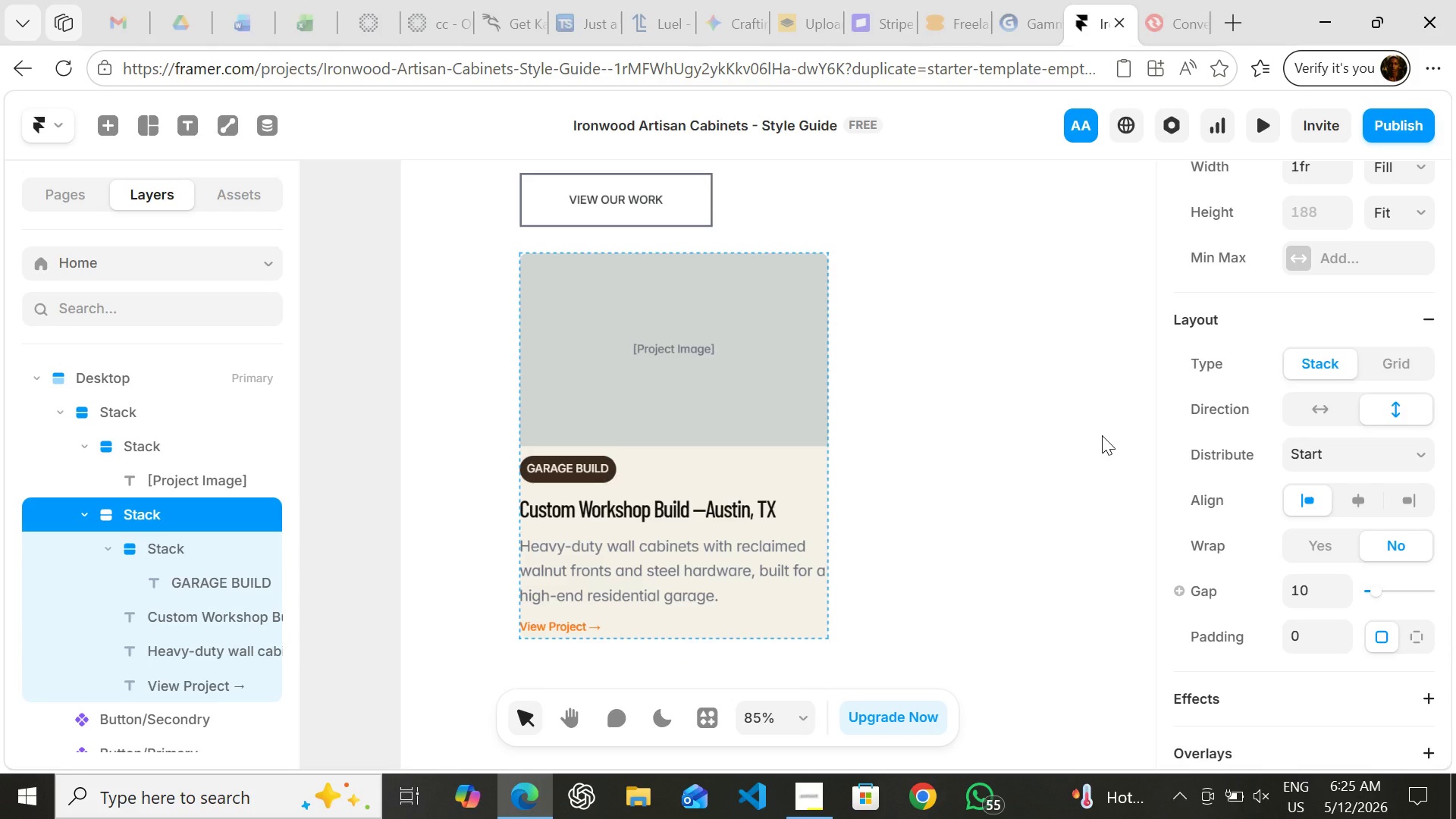 
key(Control+Z)
 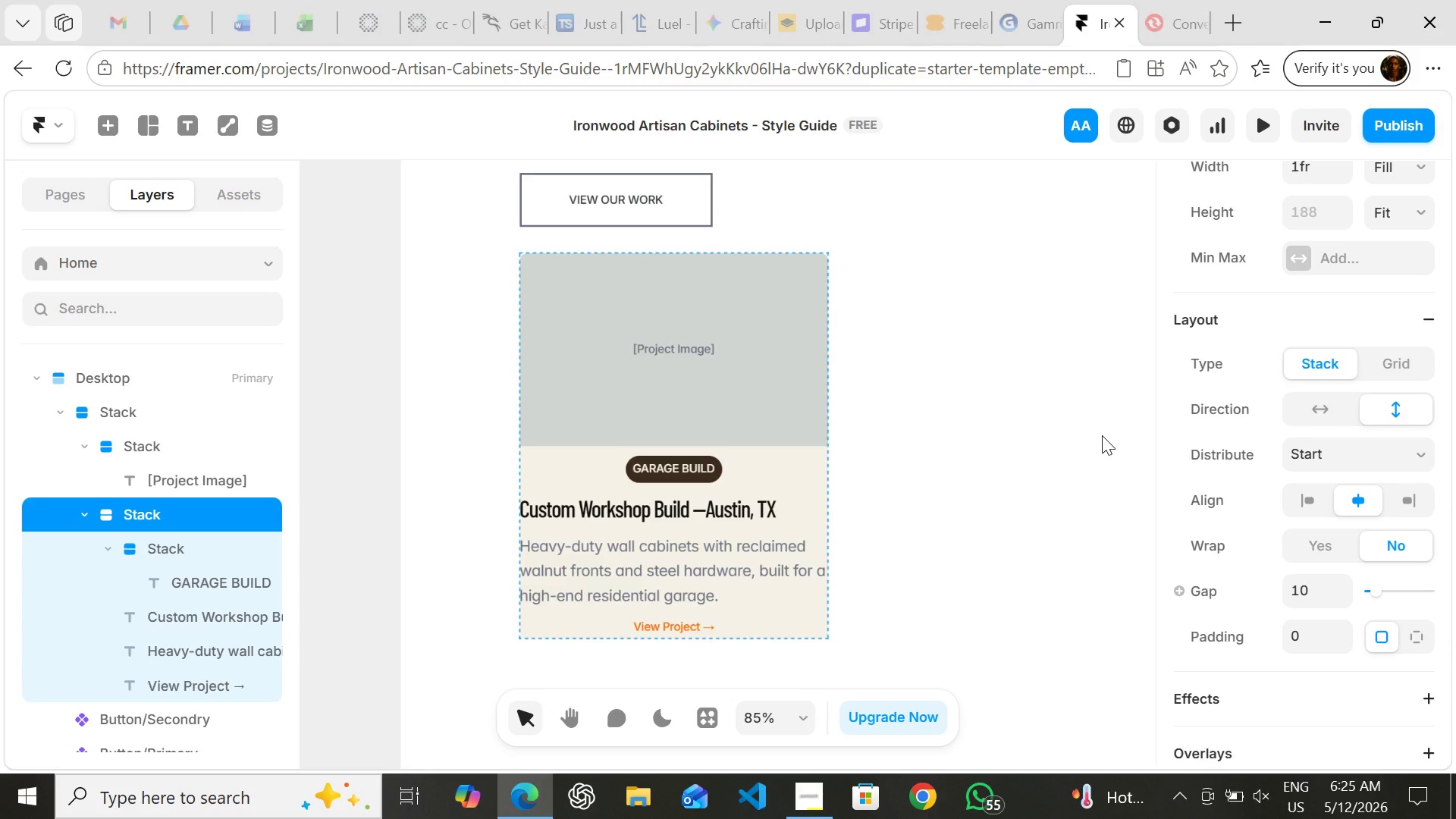 
key(Control+Z)
 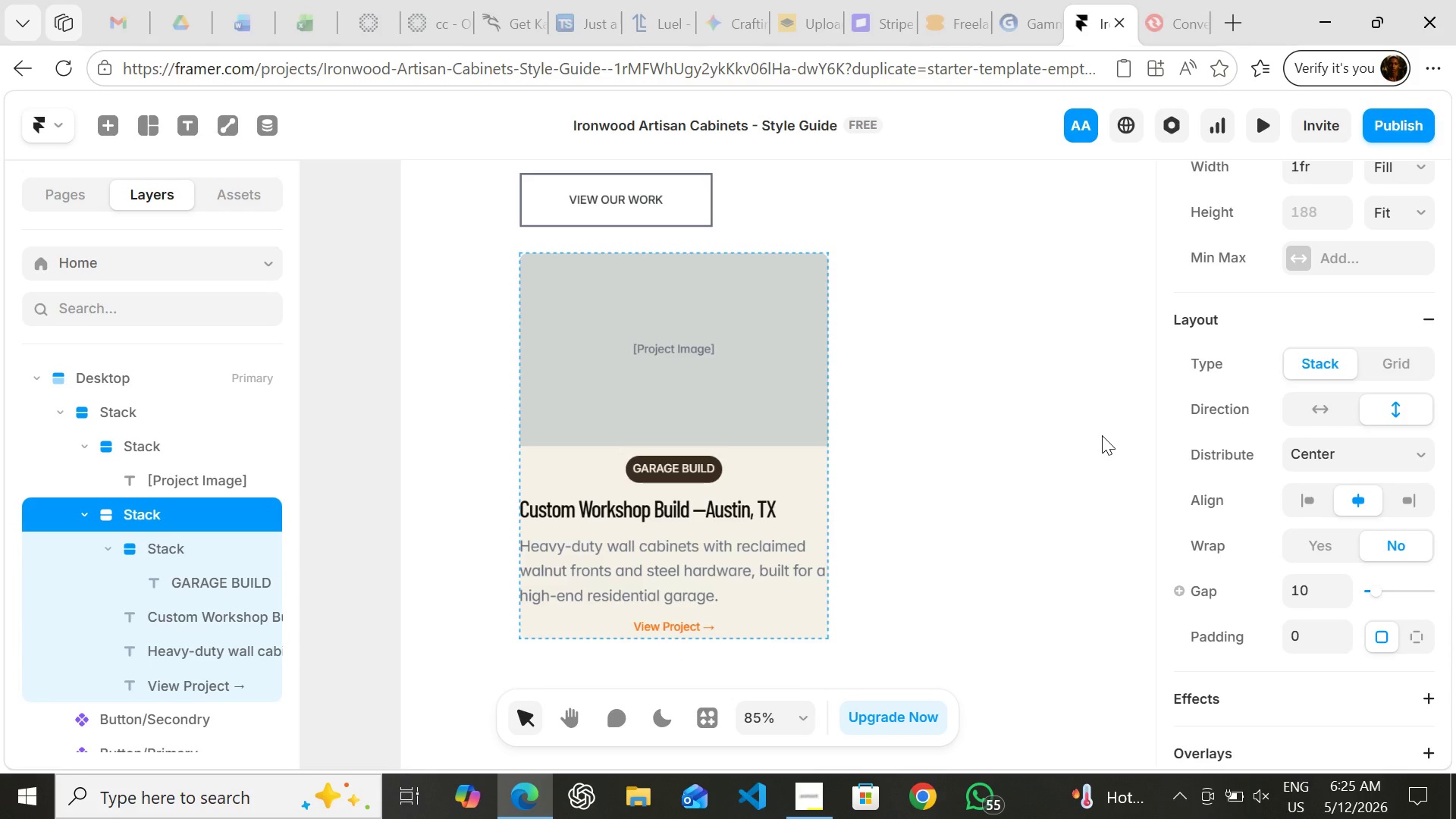 
key(Control+Z)
 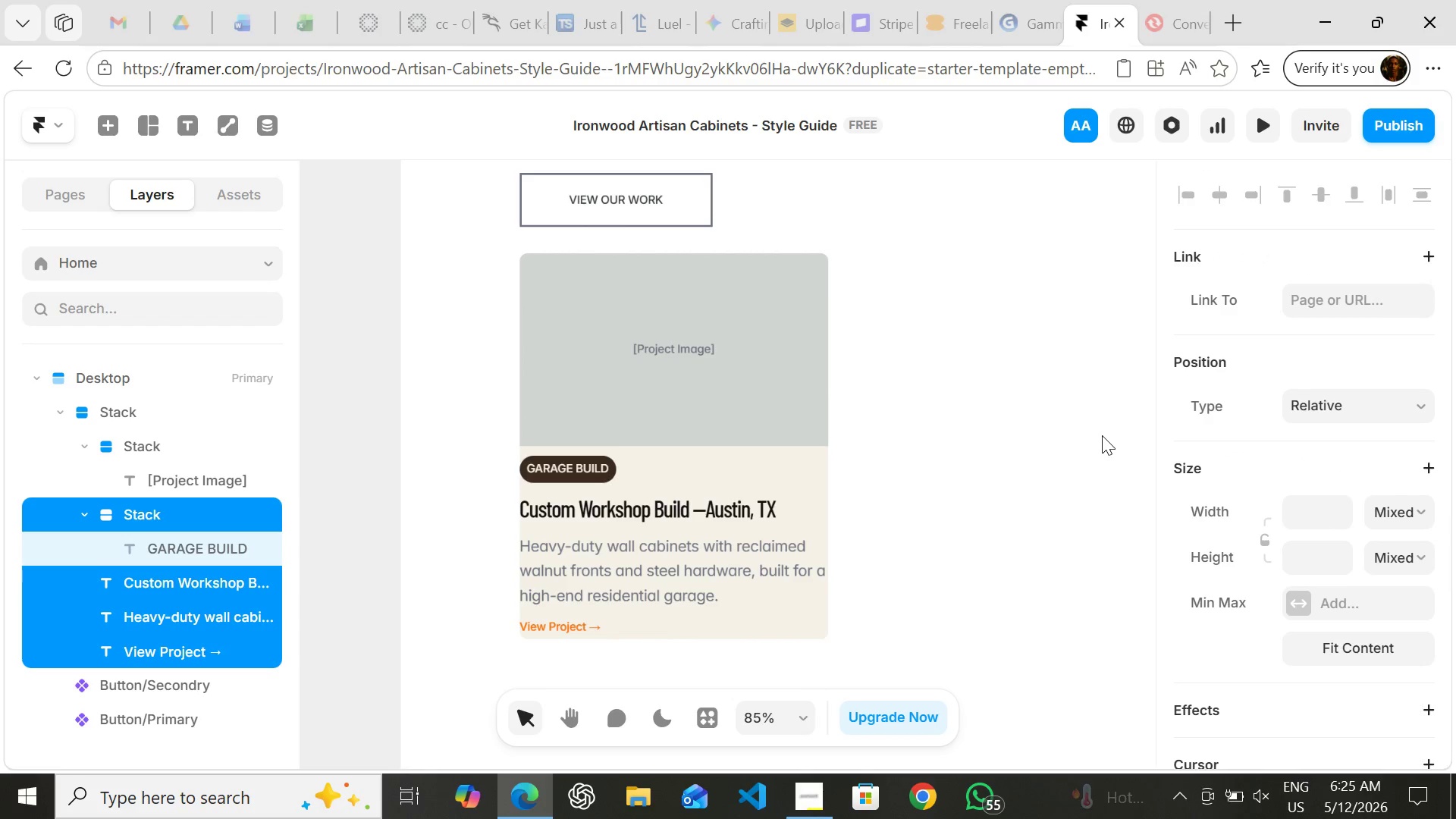 
key(Control+Z)
 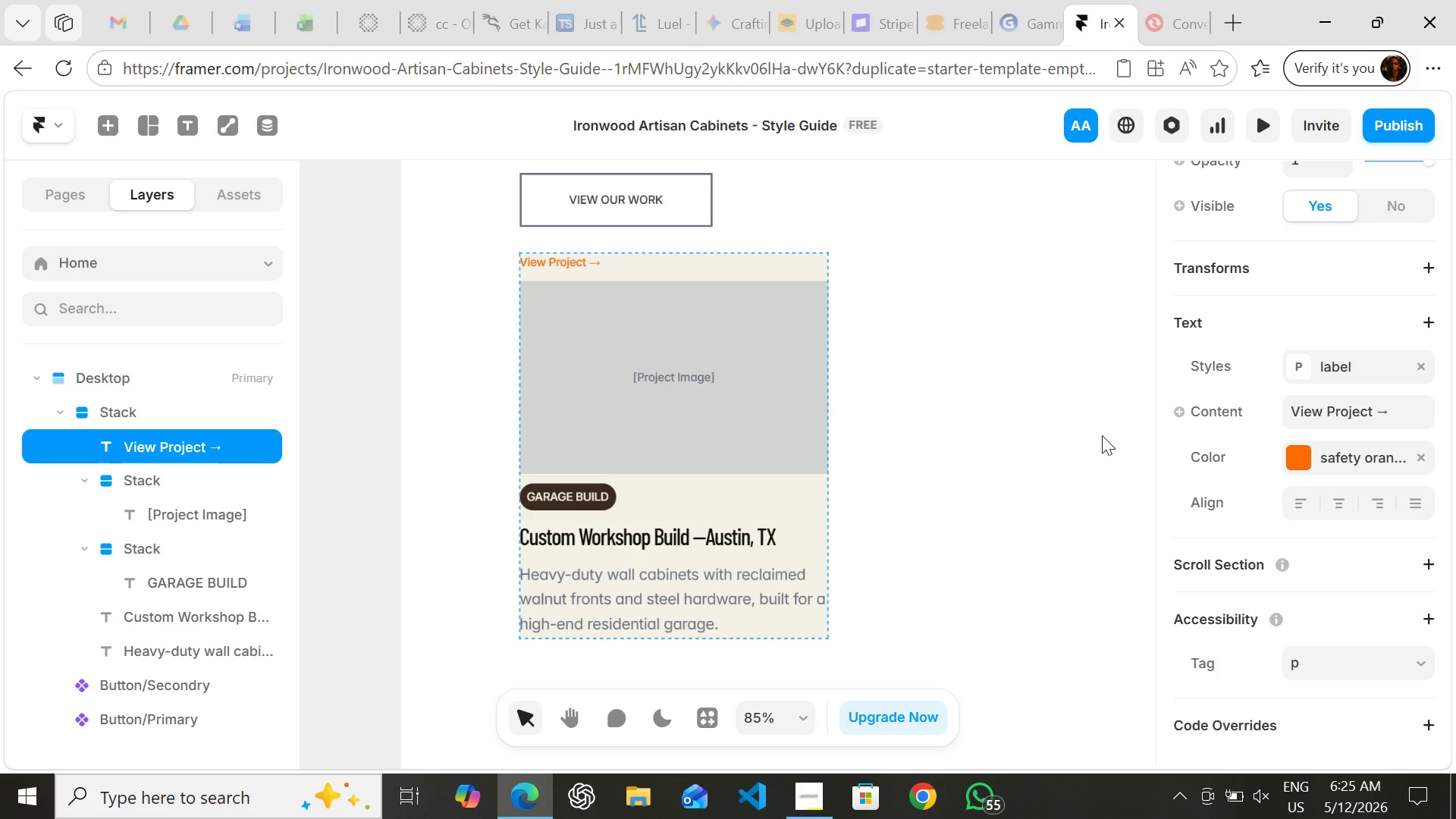 
key(Control+Shift+Z)
 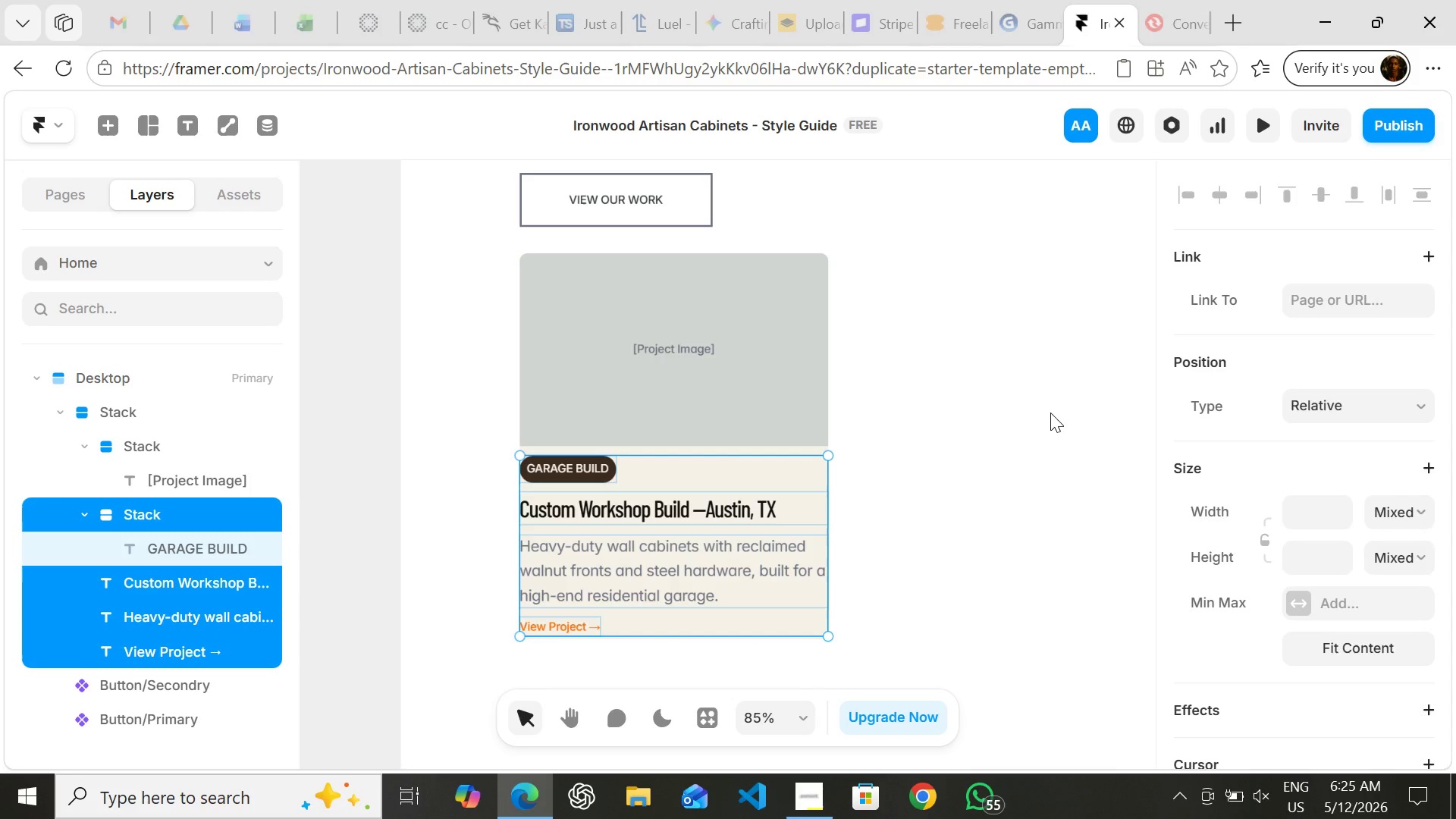 
left_click([1048, 413])
 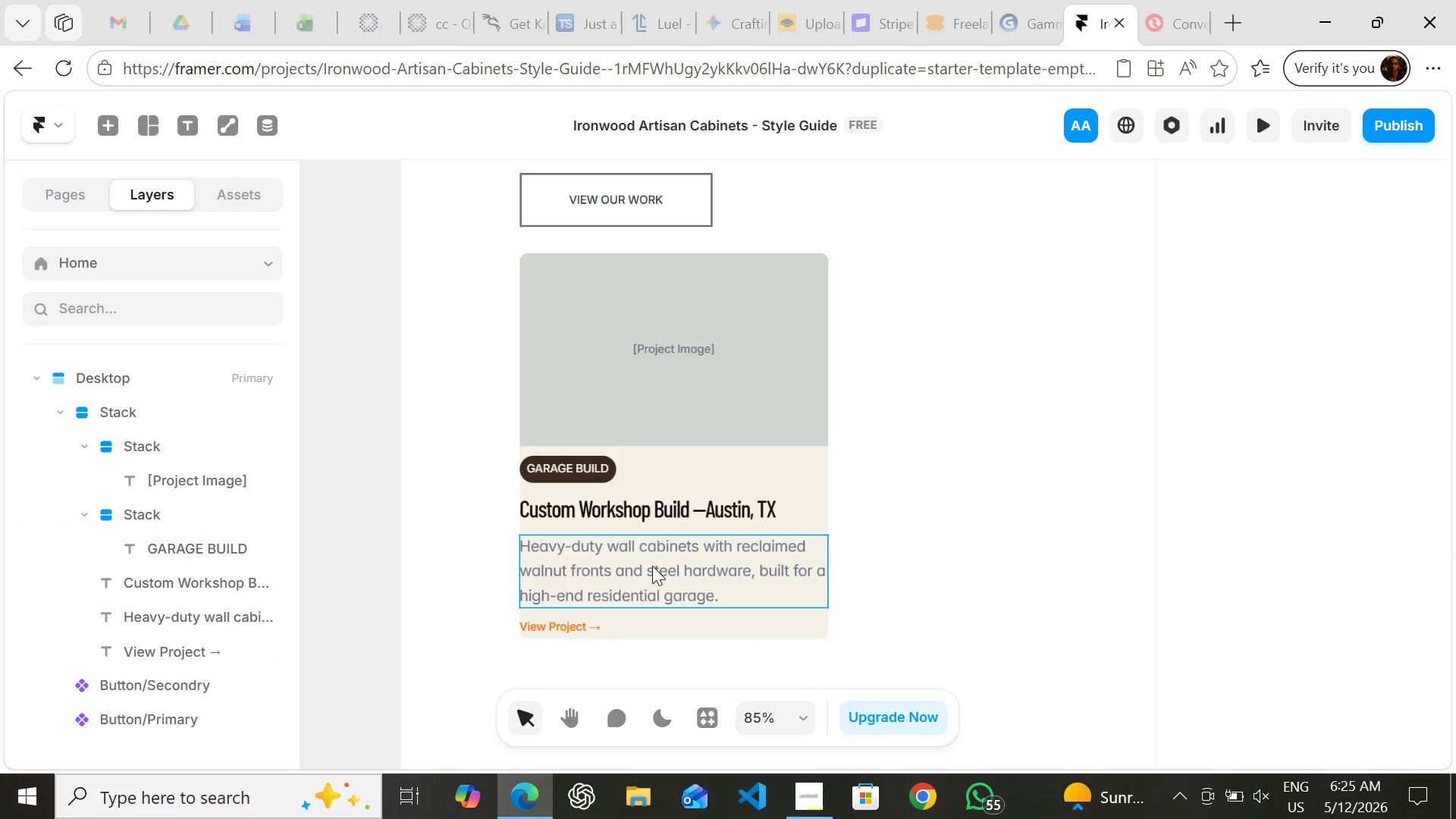 
left_click([652, 566])
 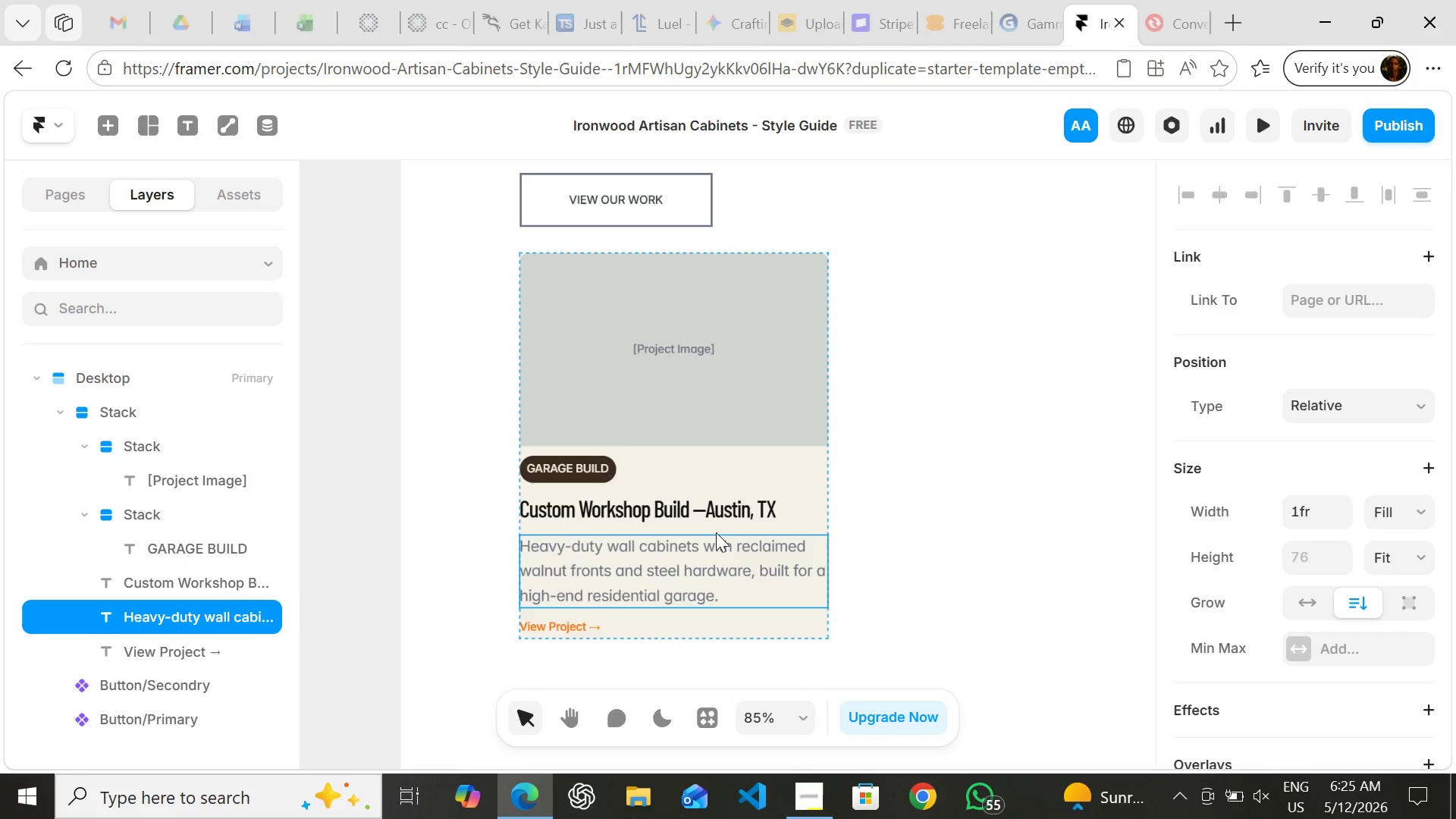 
left_click([921, 425])
 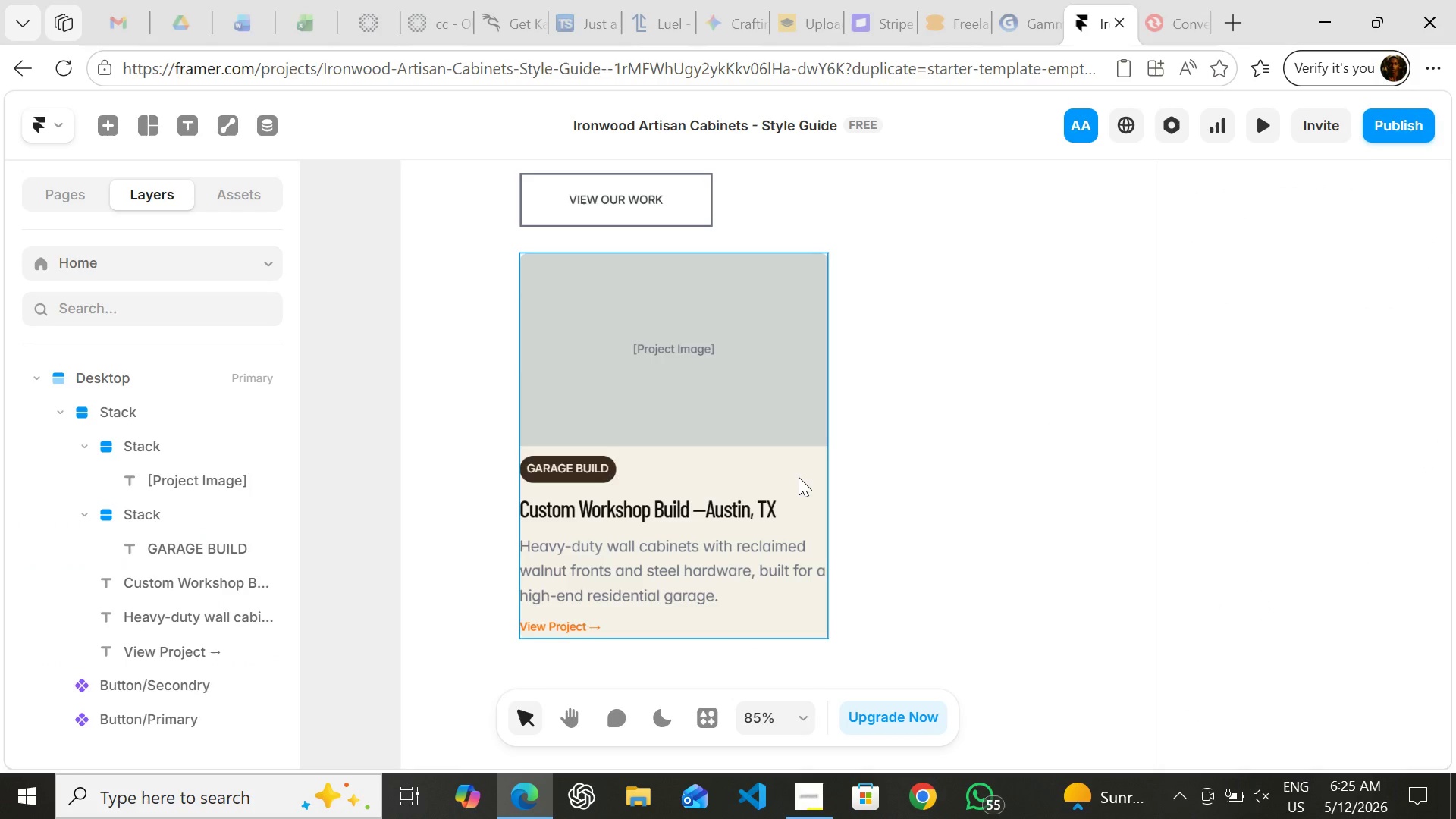 
left_click([799, 477])
 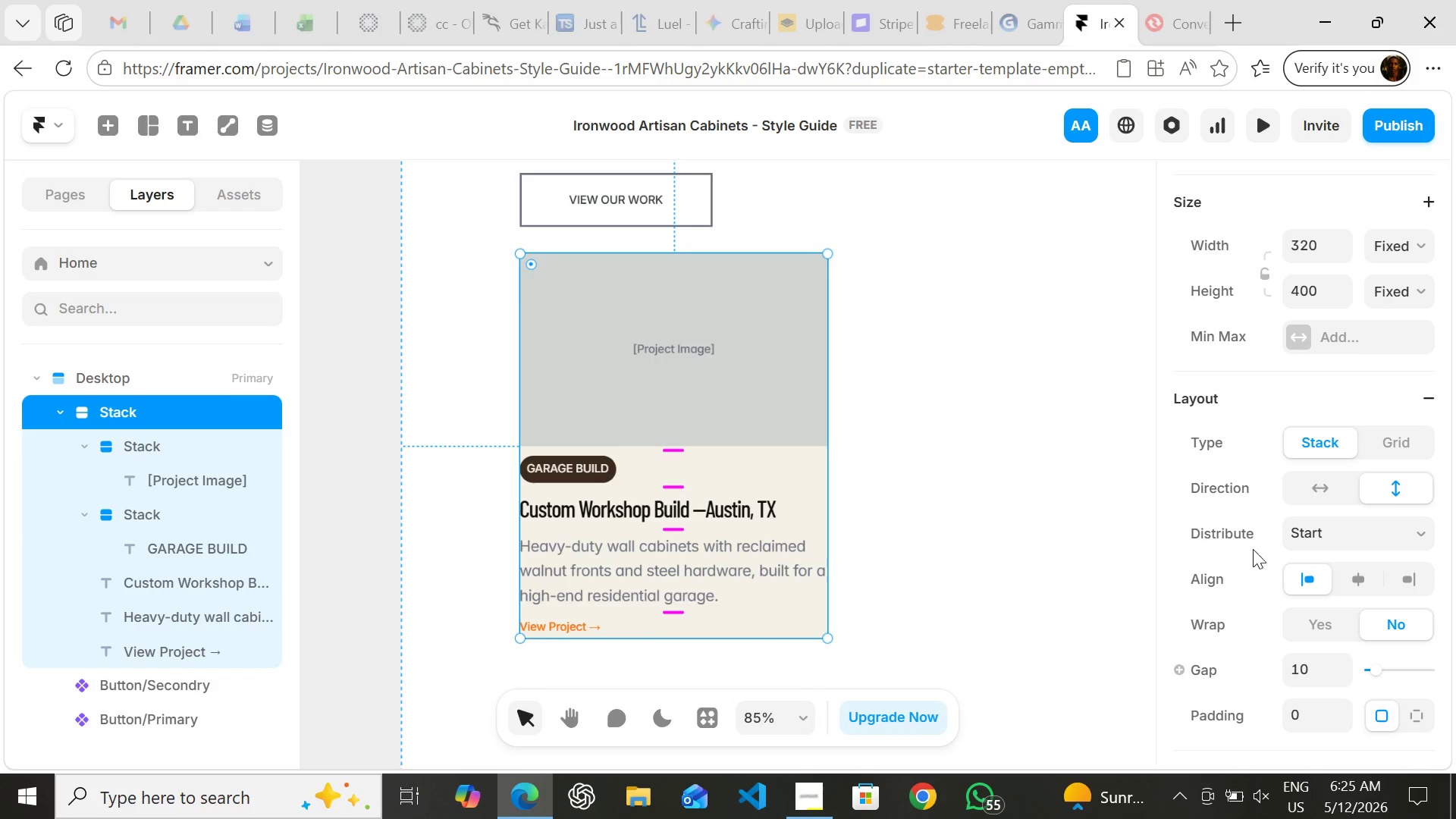 
mouse_move([1323, 523])
 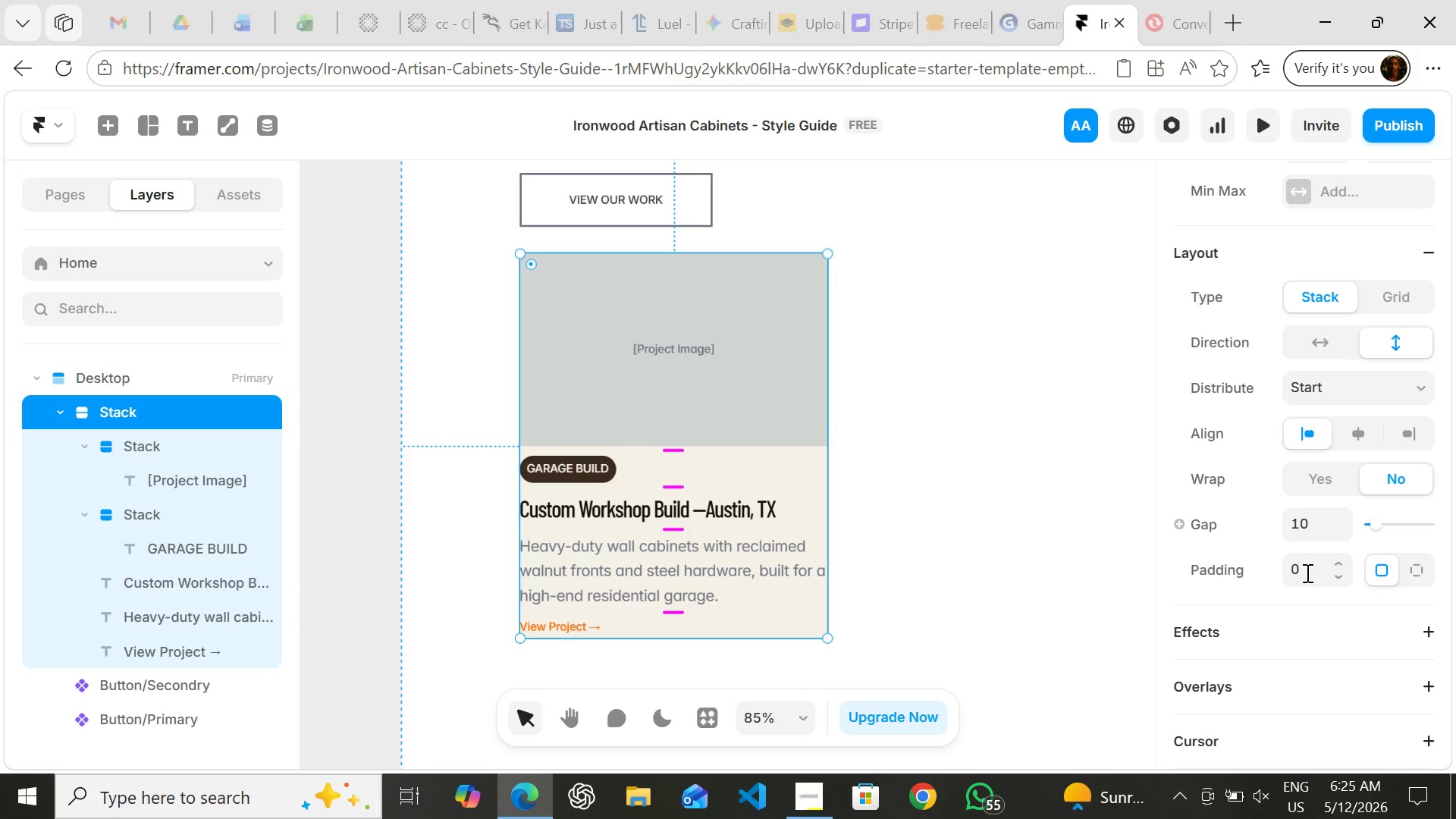 
left_click([1306, 573])
 